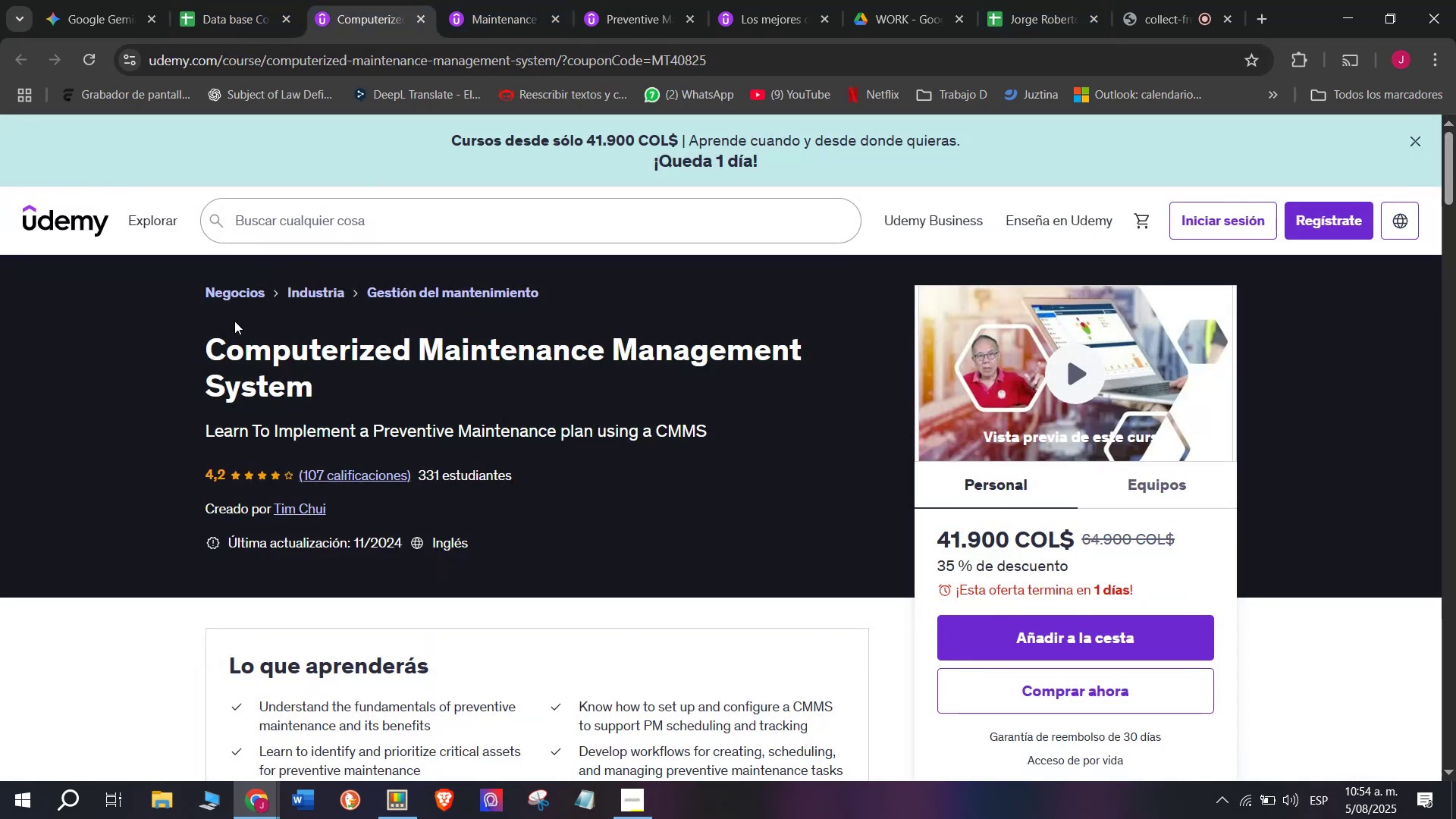 
left_click_drag(start_coordinate=[192, 325], to_coordinate=[397, 384])
 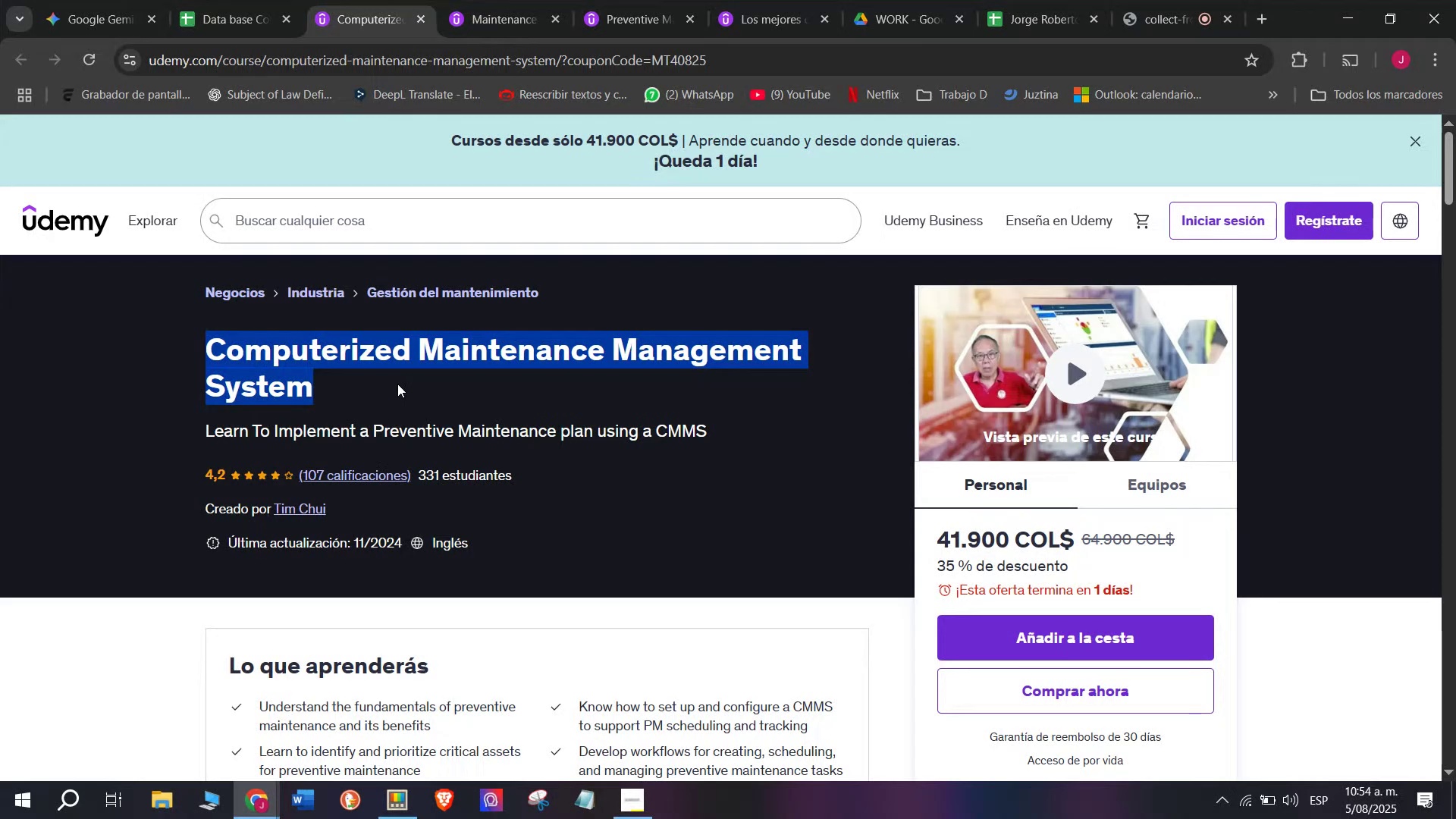 
key(Break)
 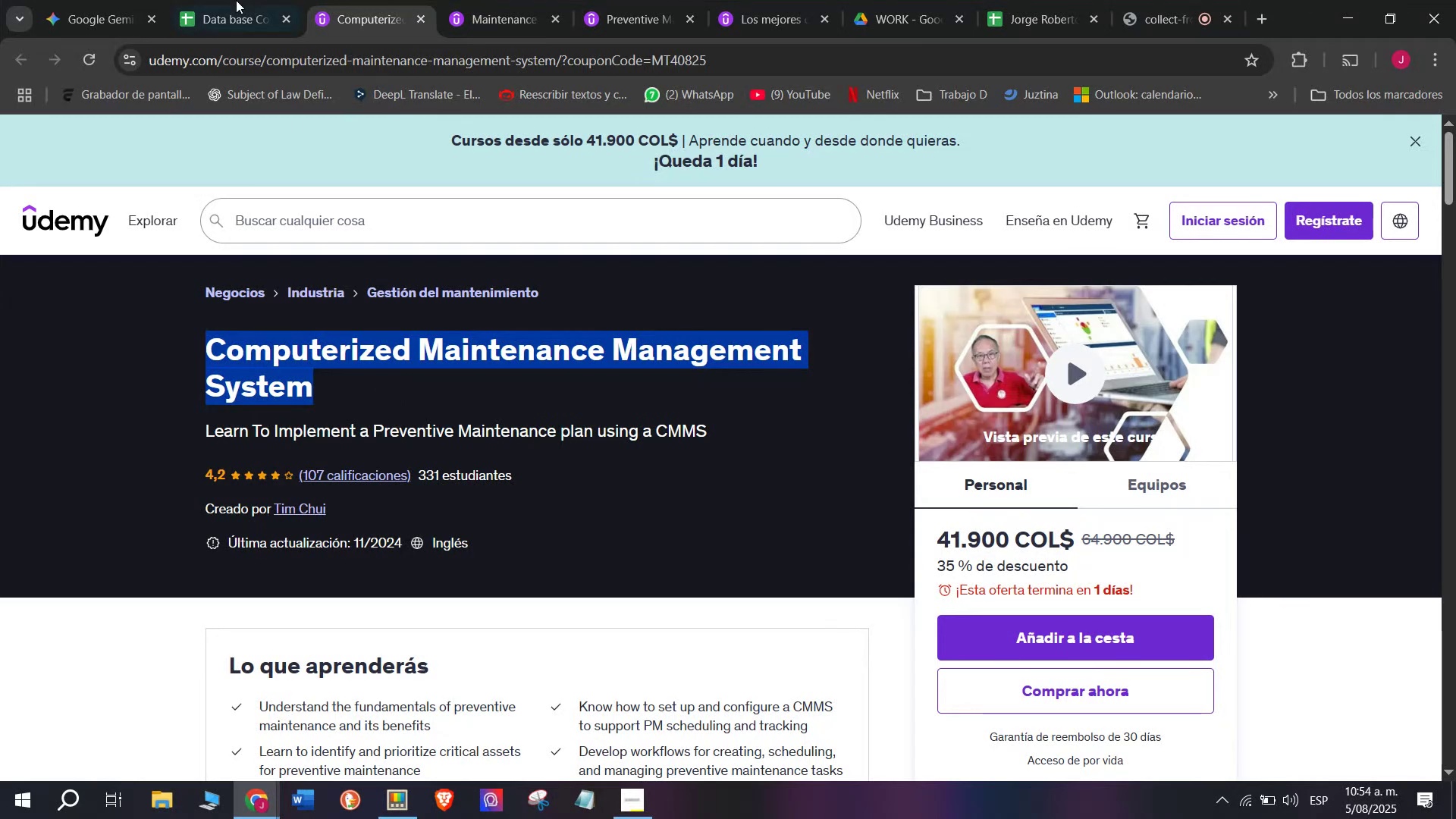 
key(Control+ControlLeft)
 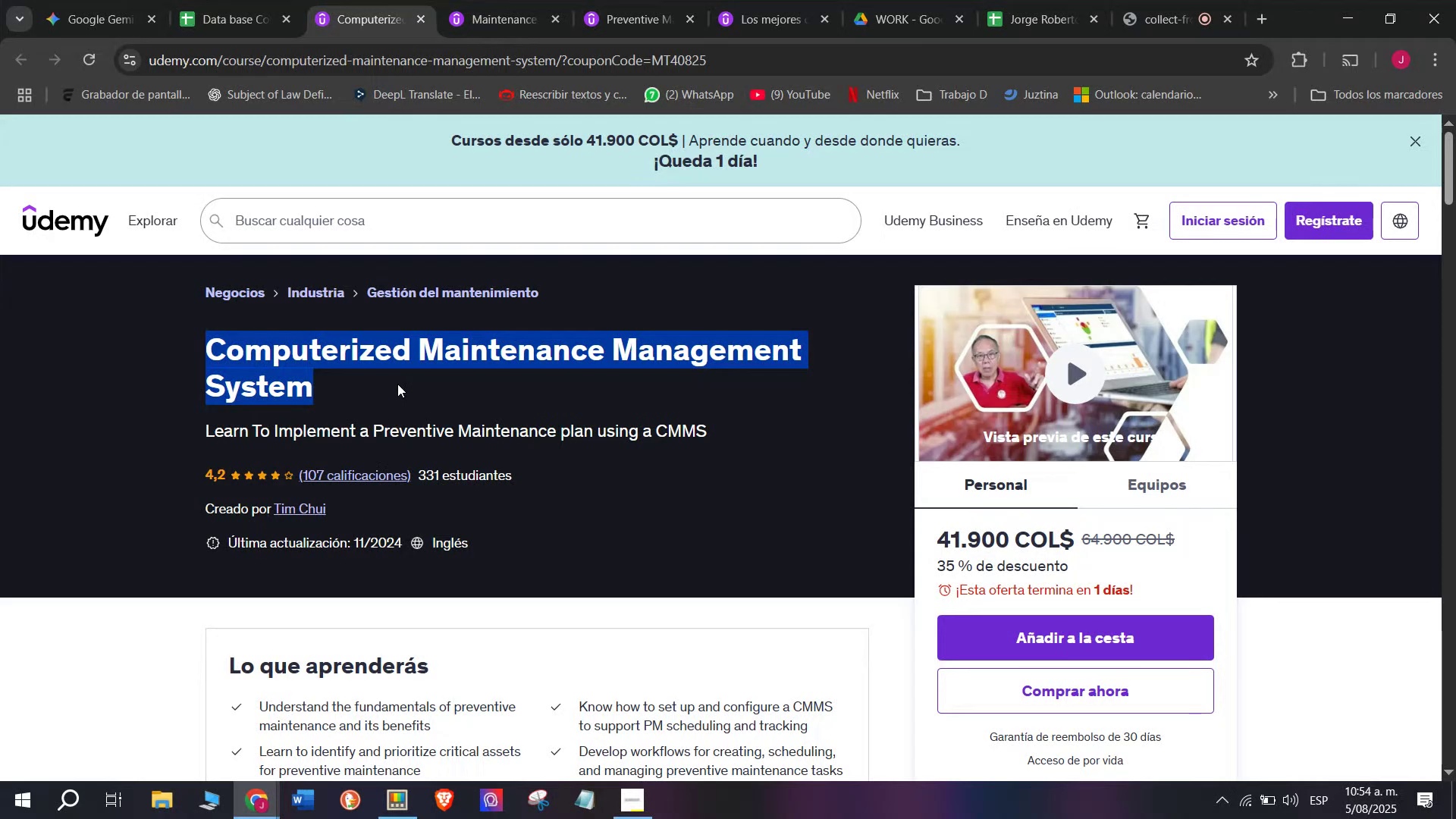 
key(Control+C)
 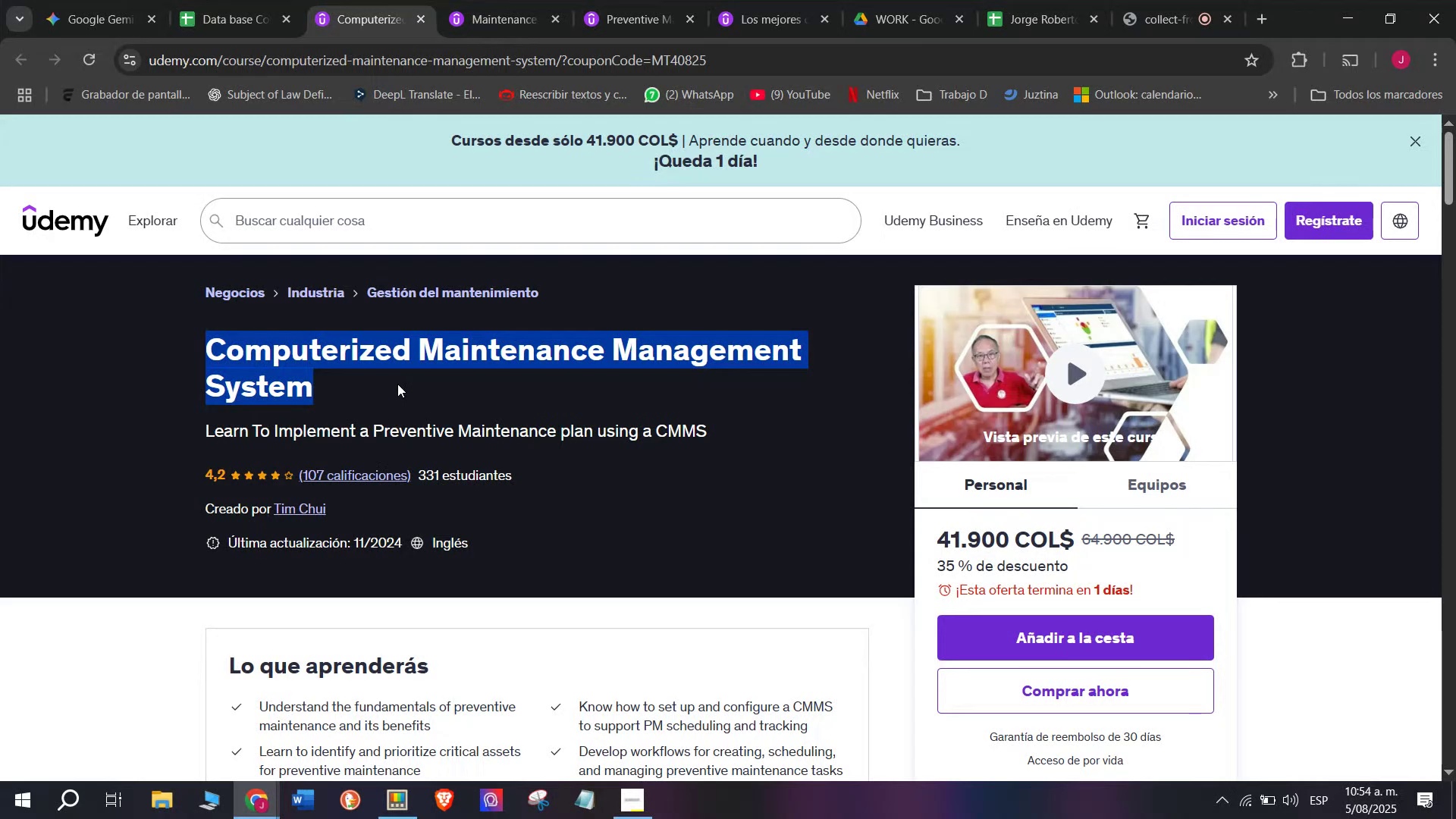 
key(Break)
 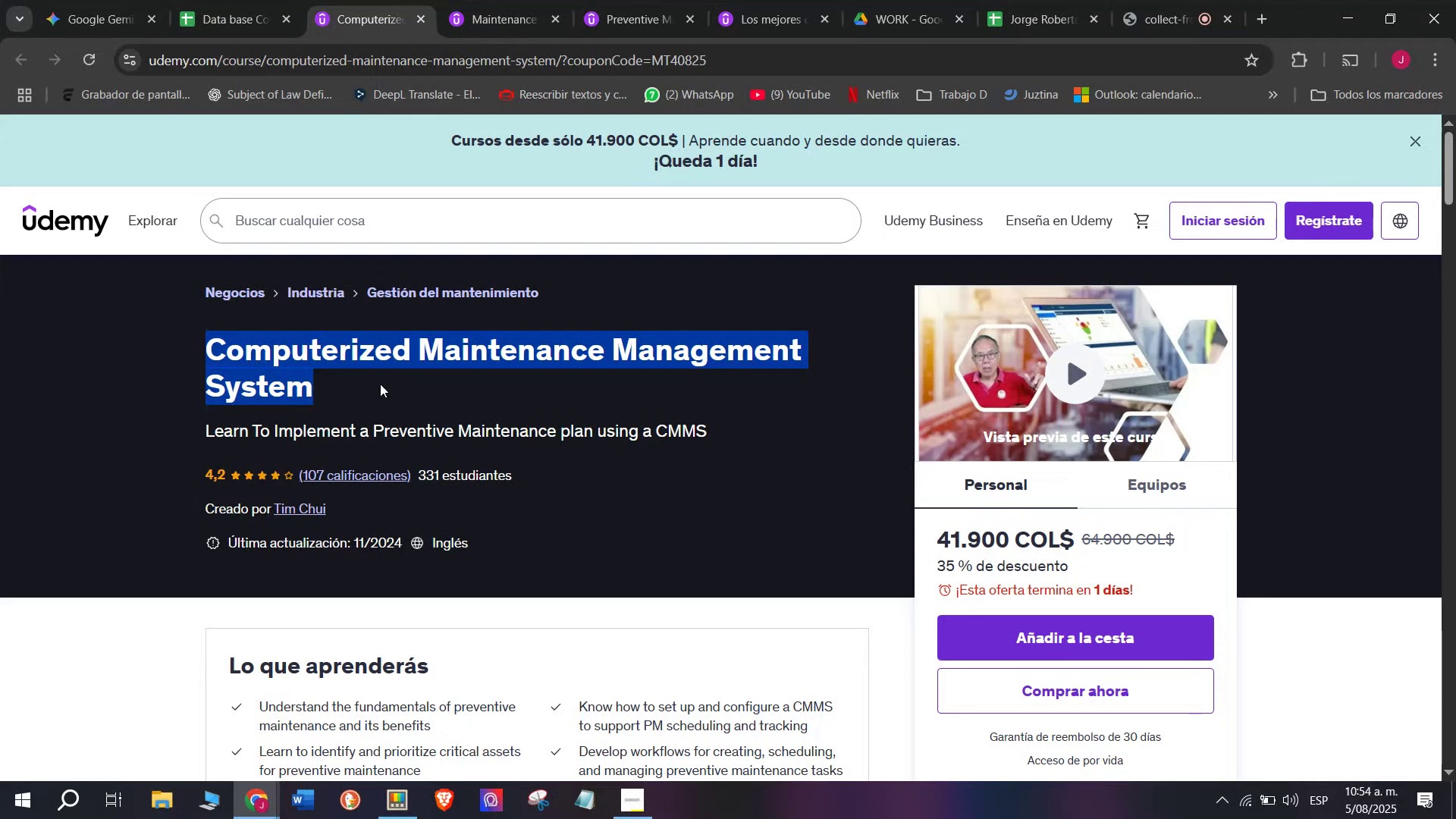 
key(Control+ControlLeft)
 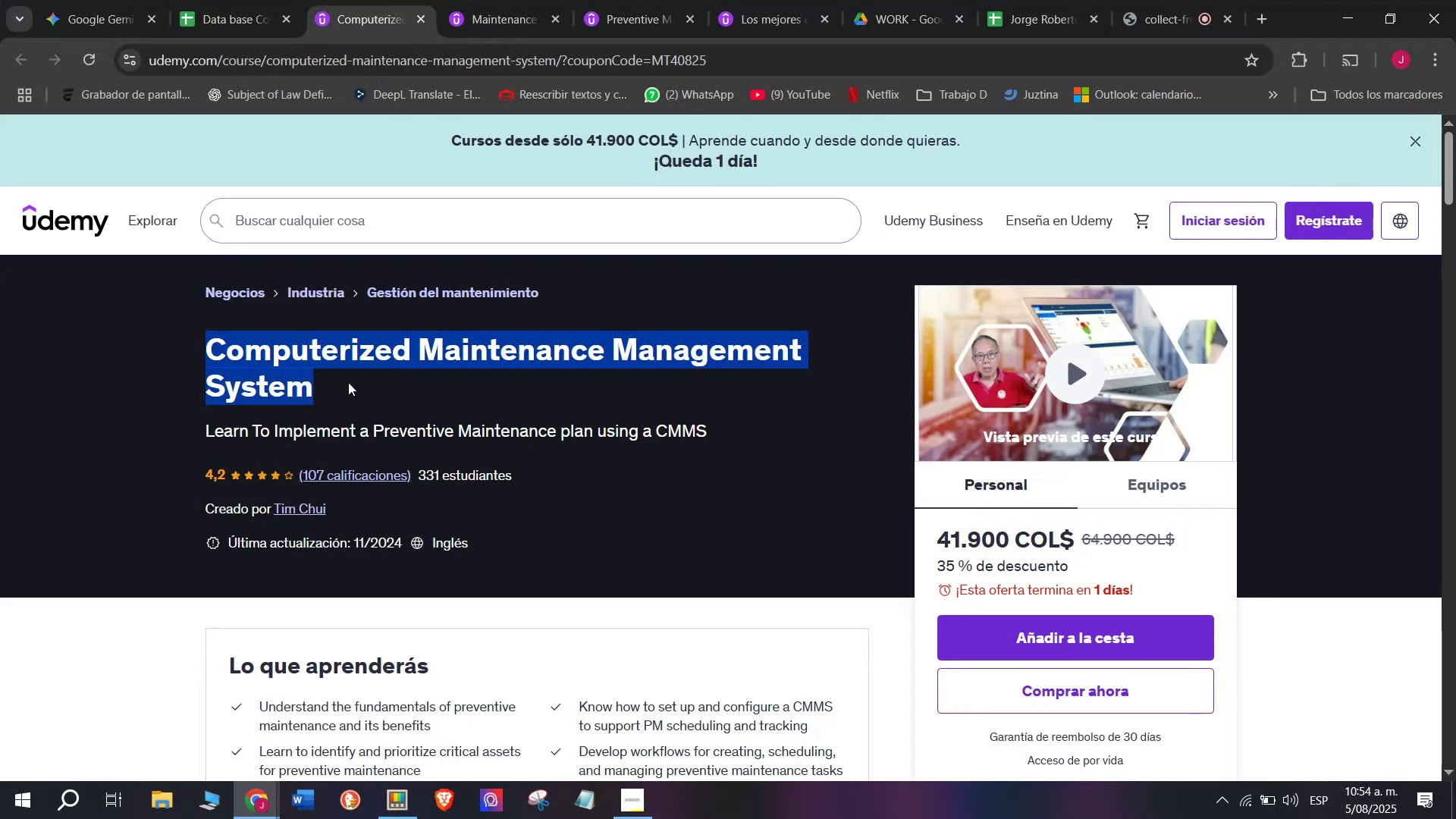 
key(Control+C)
 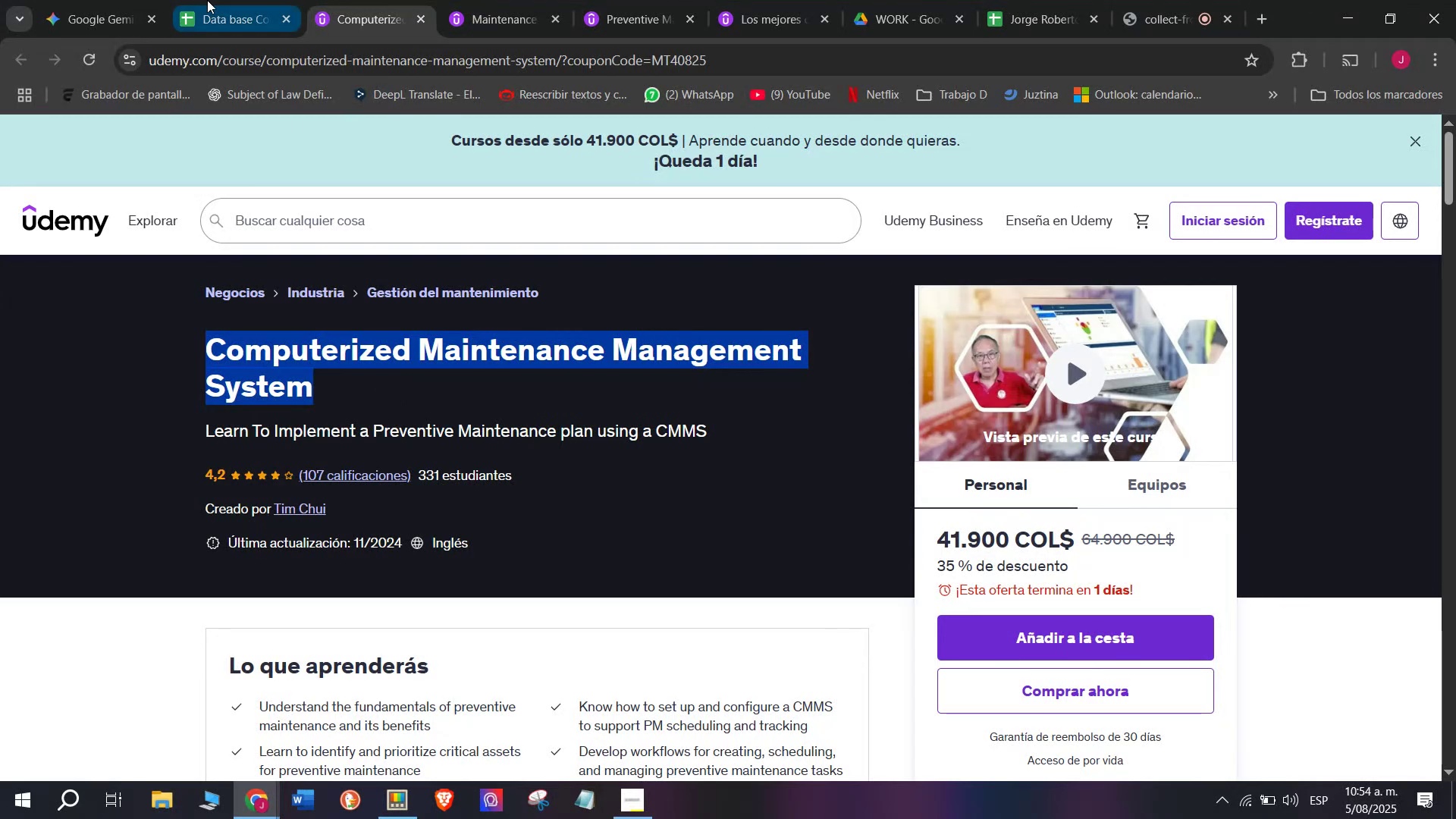 
left_click([207, 0])
 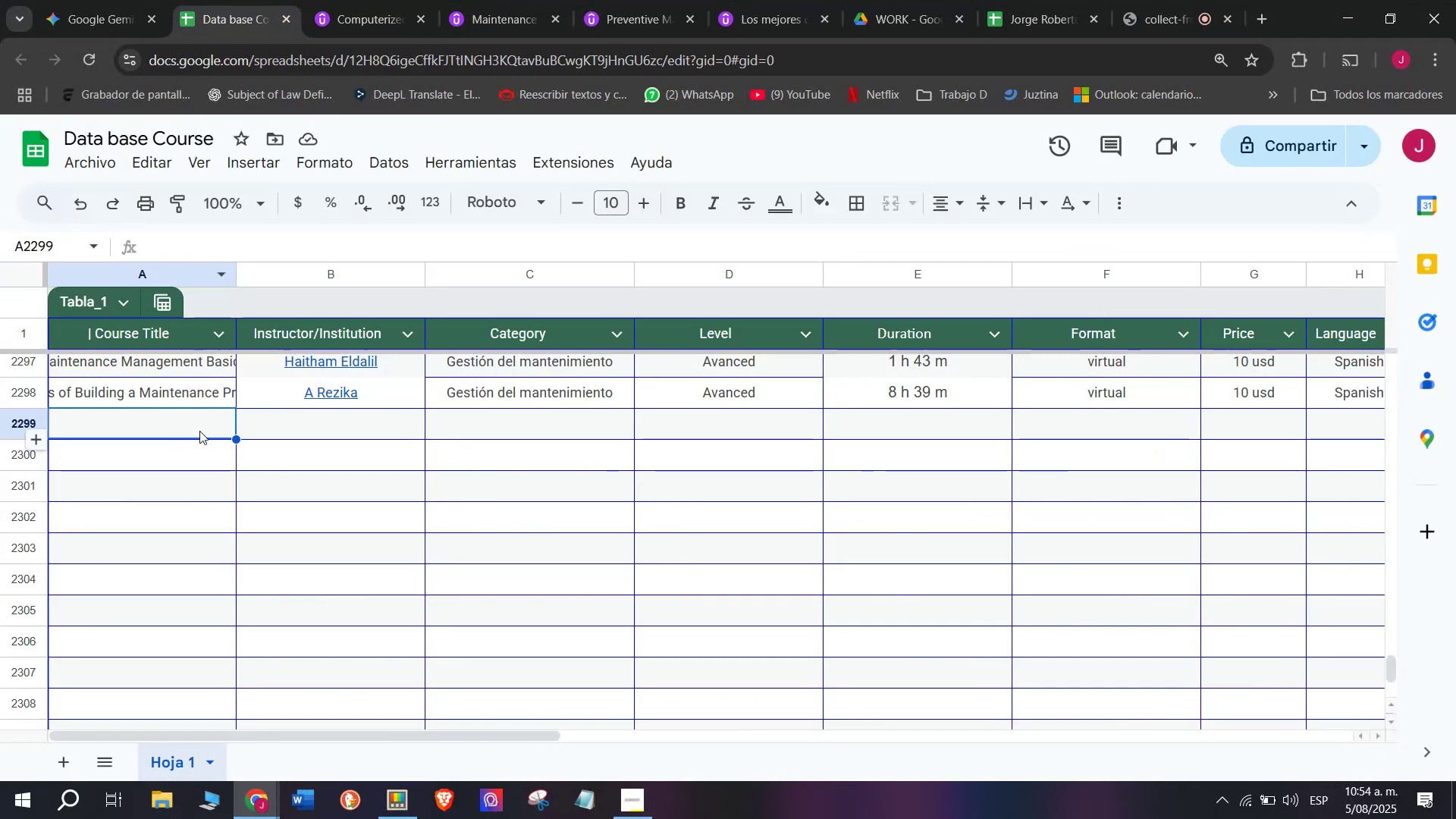 
double_click([199, 431])
 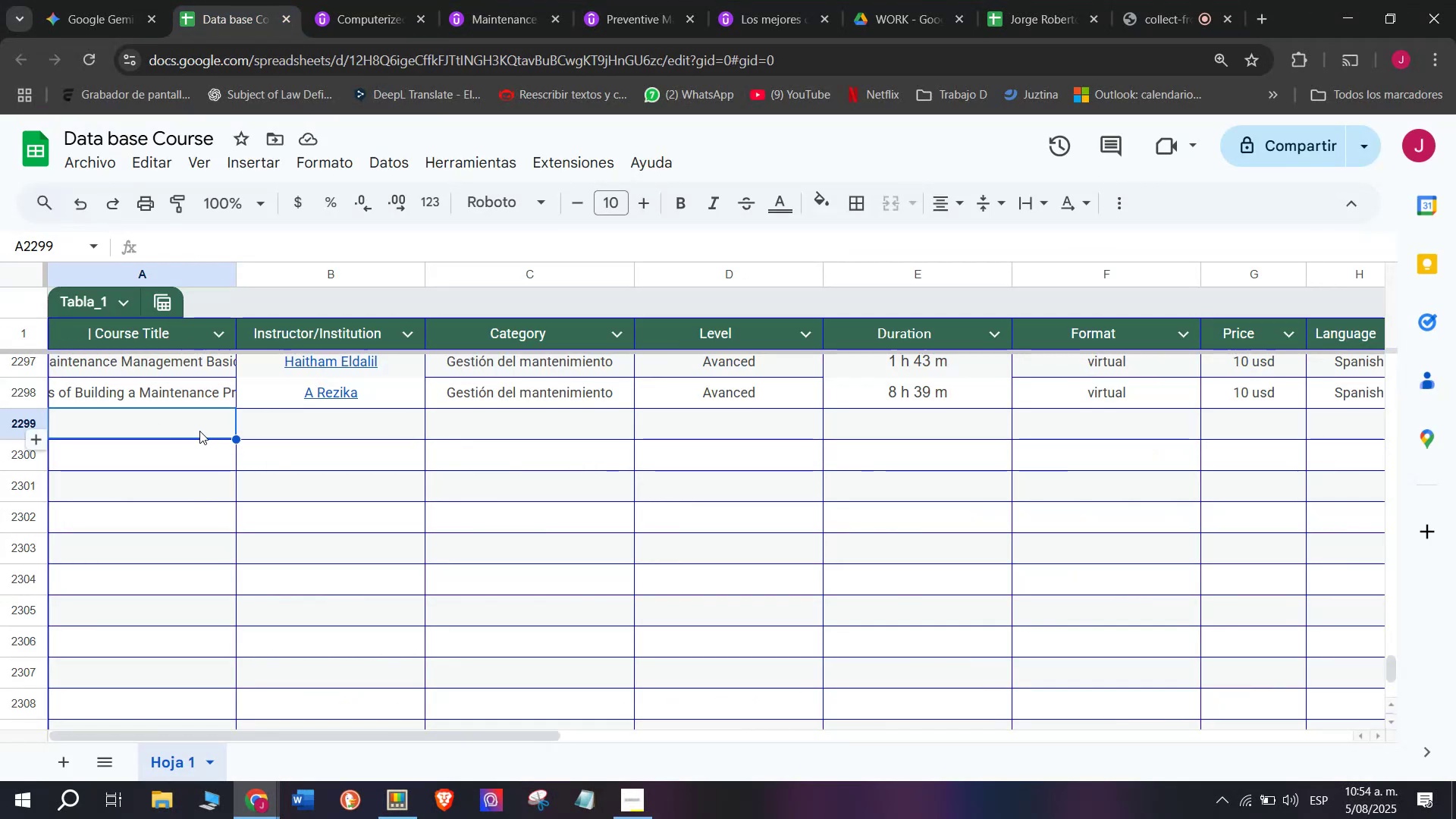 
key(Control+ControlLeft)
 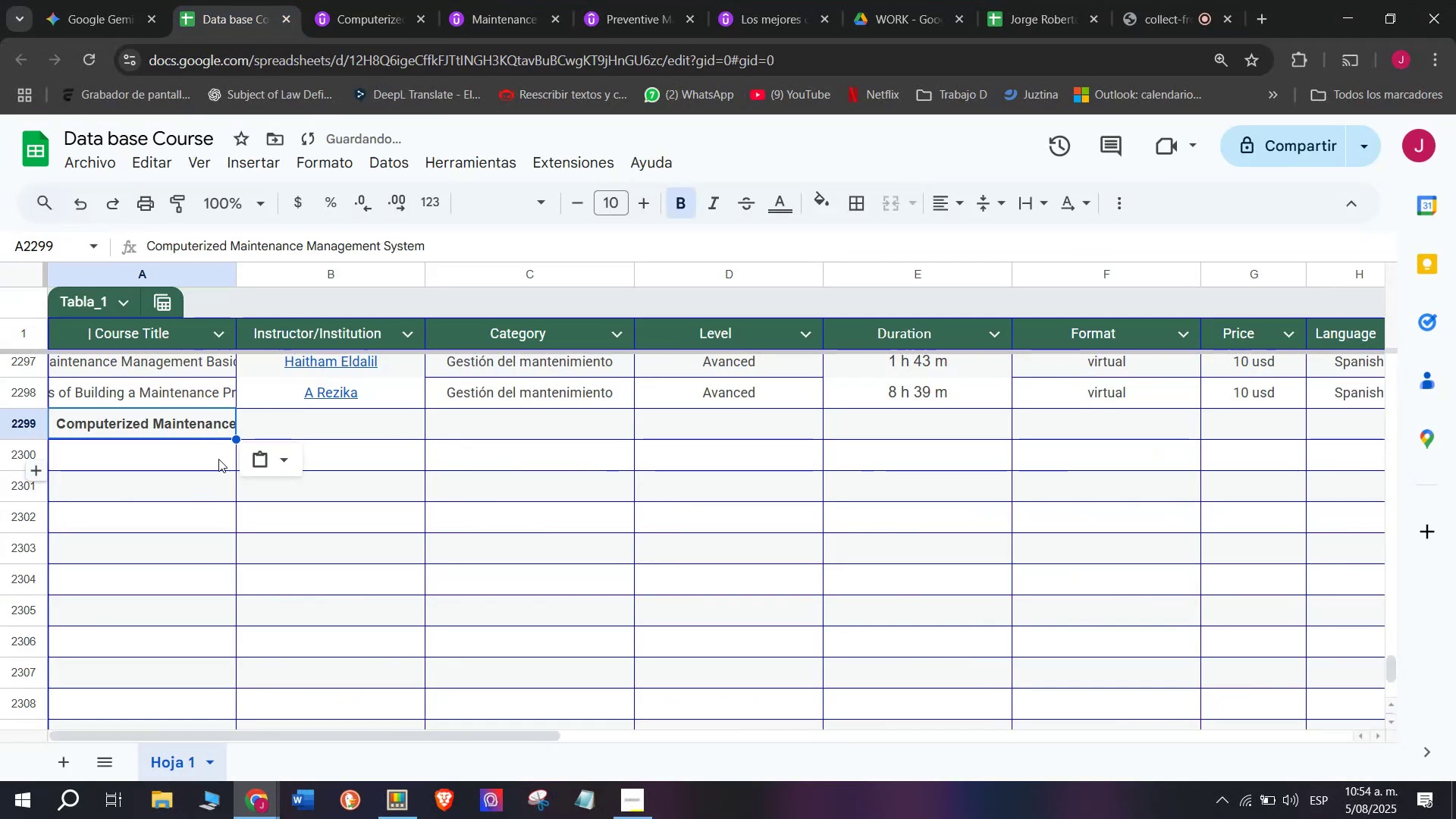 
key(Z)
 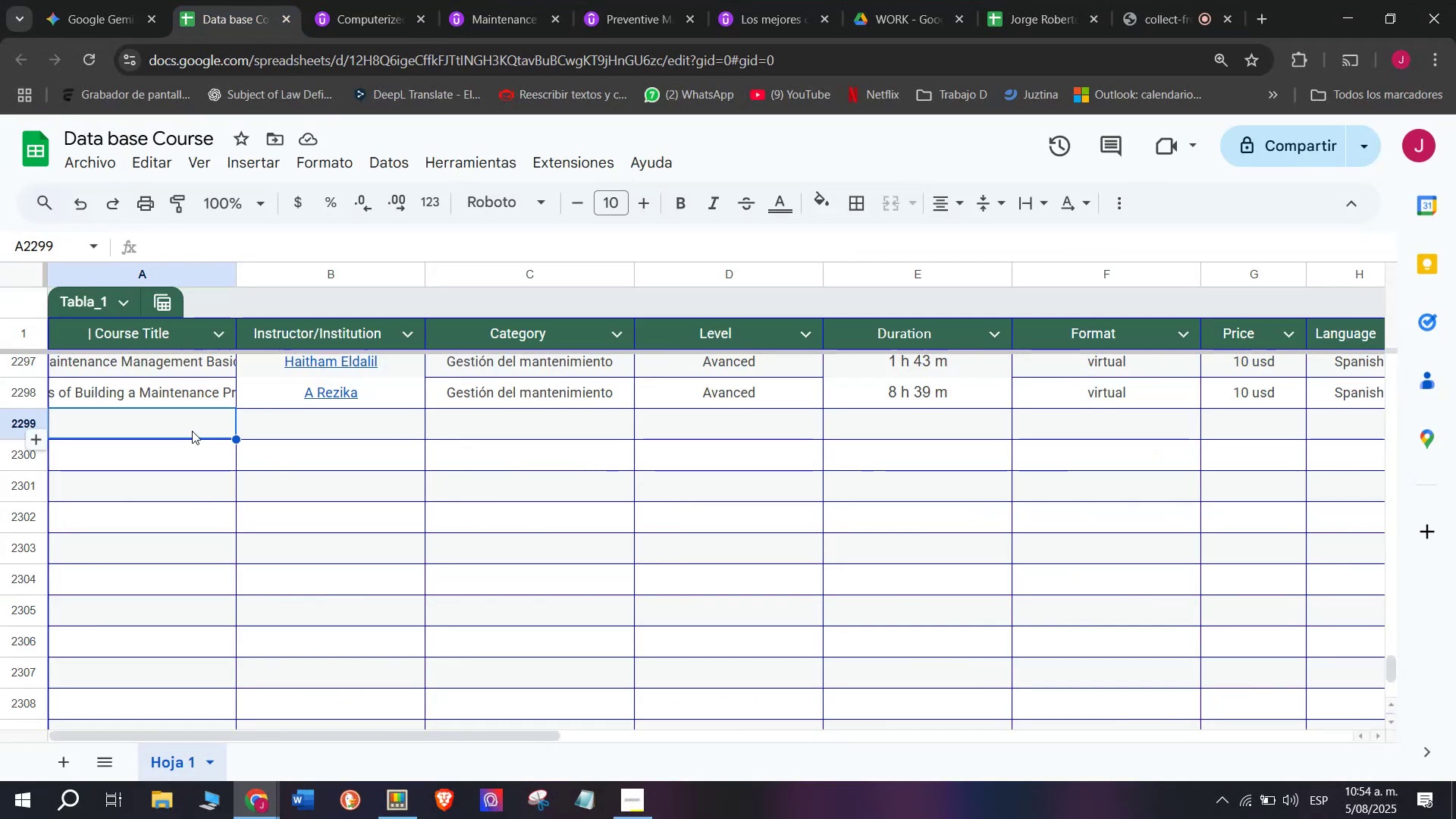 
key(Control+V)
 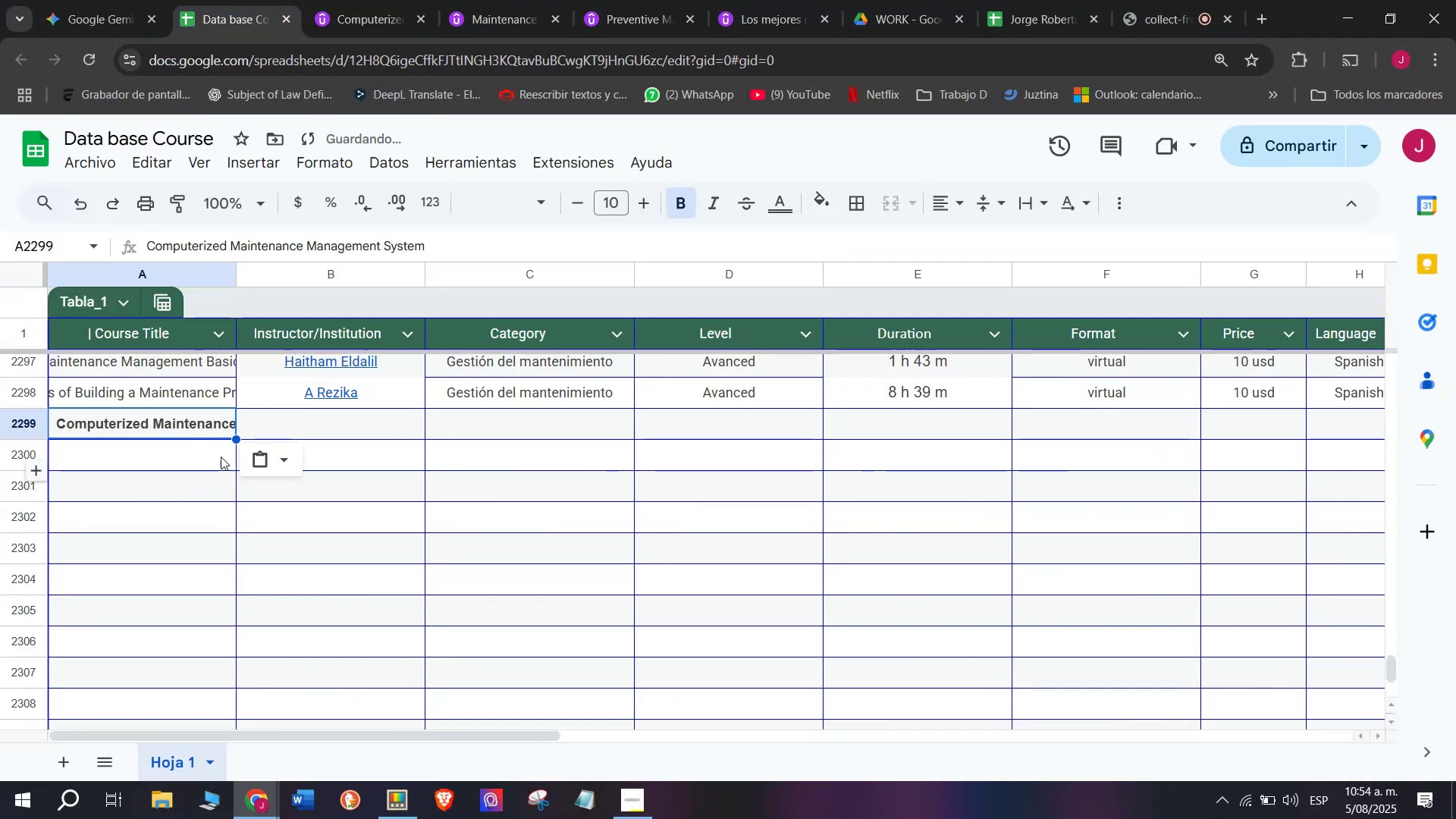 
key(Control+Shift+ControlLeft)
 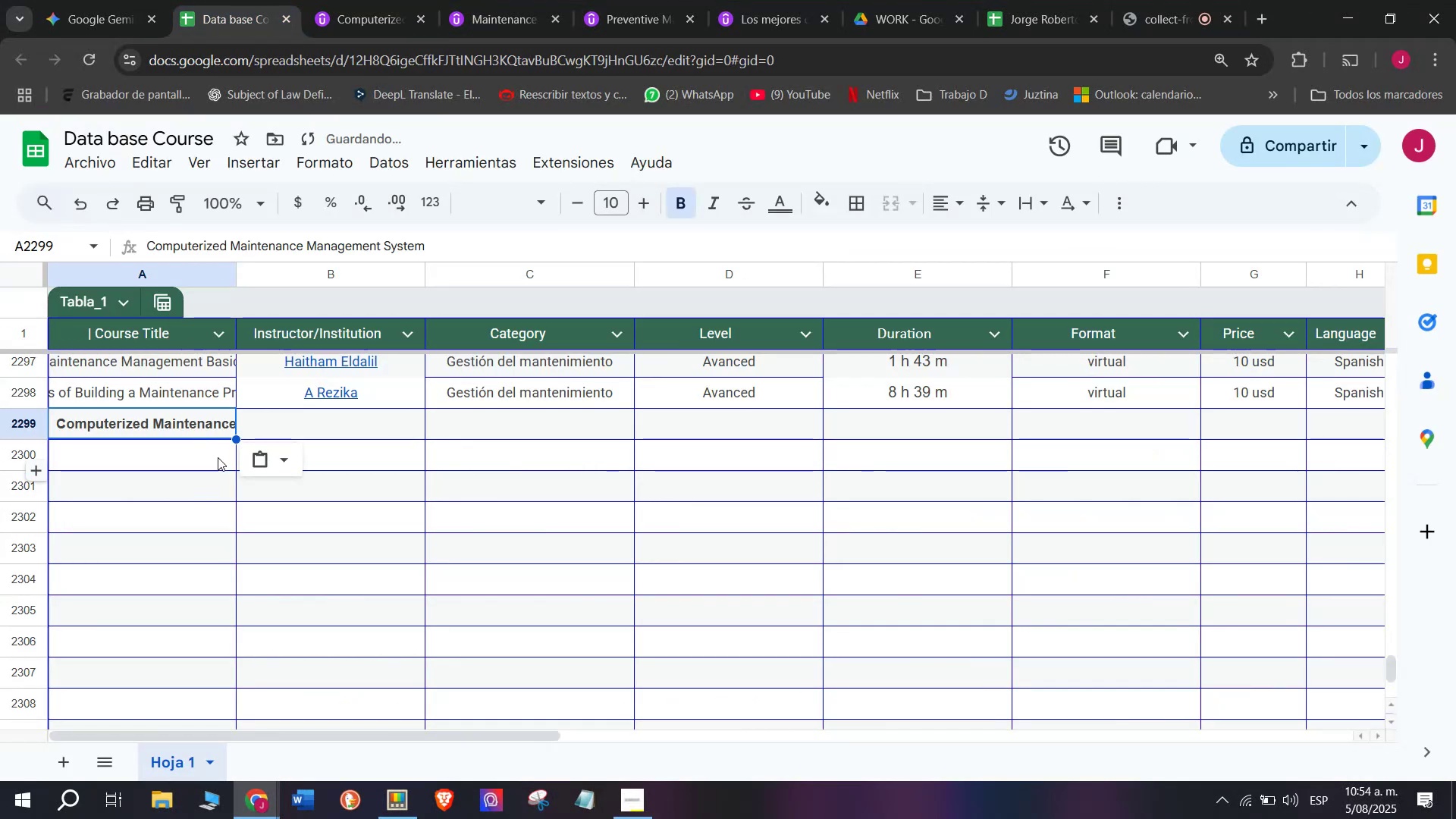 
key(Shift+ShiftLeft)
 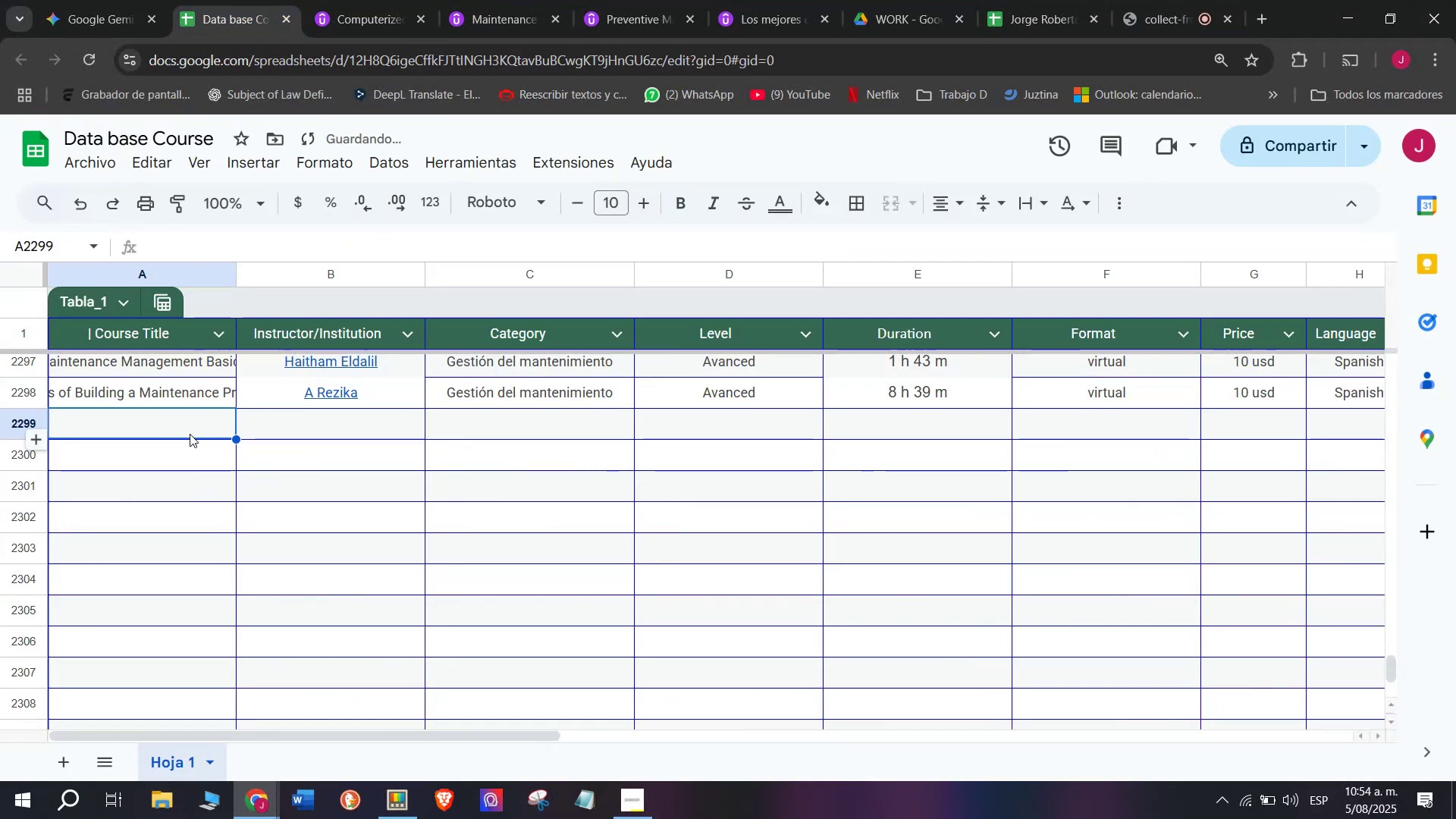 
key(Control+Shift+Z)
 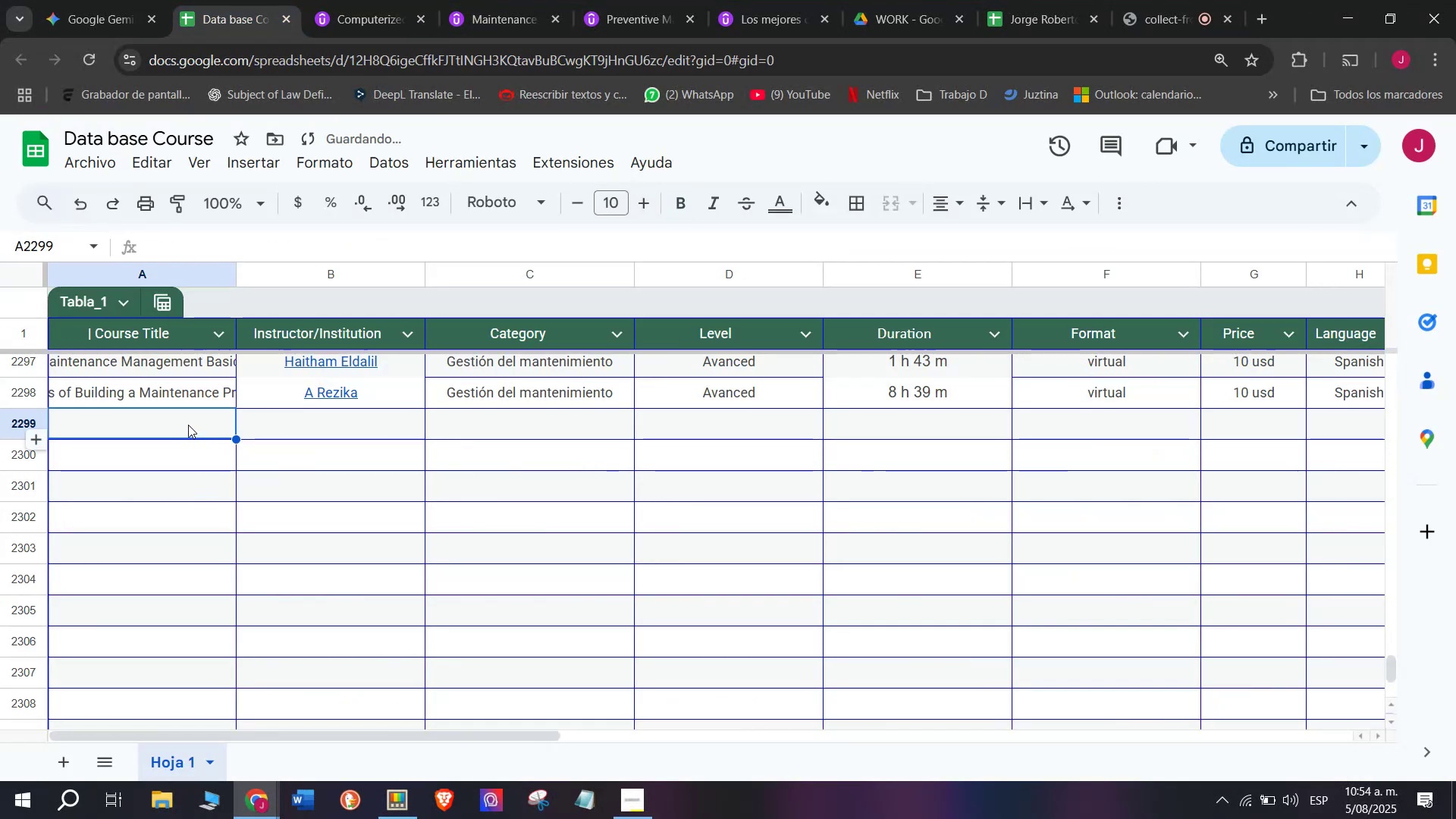 
double_click([188, 425])
 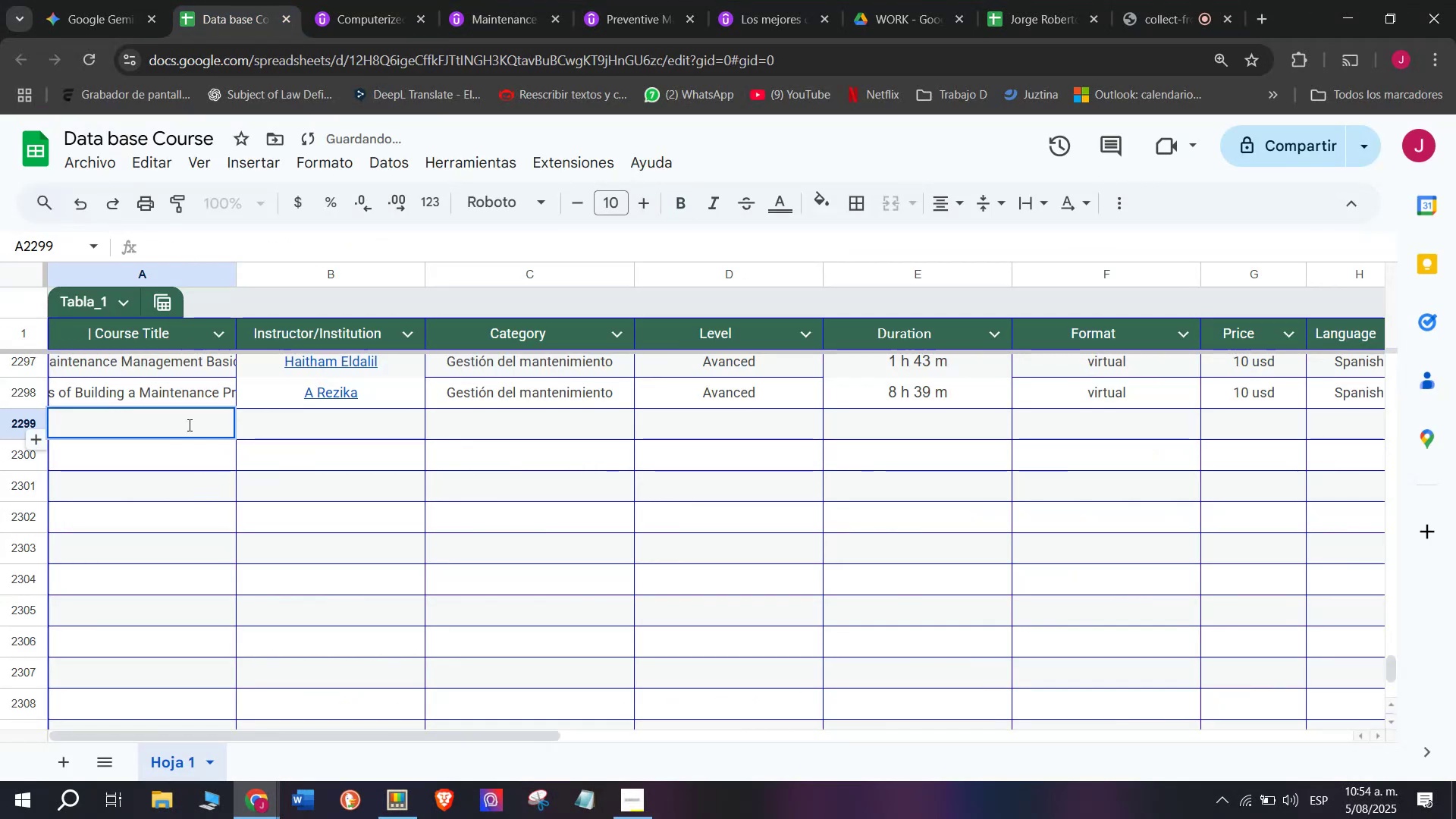 
triple_click([188, 425])
 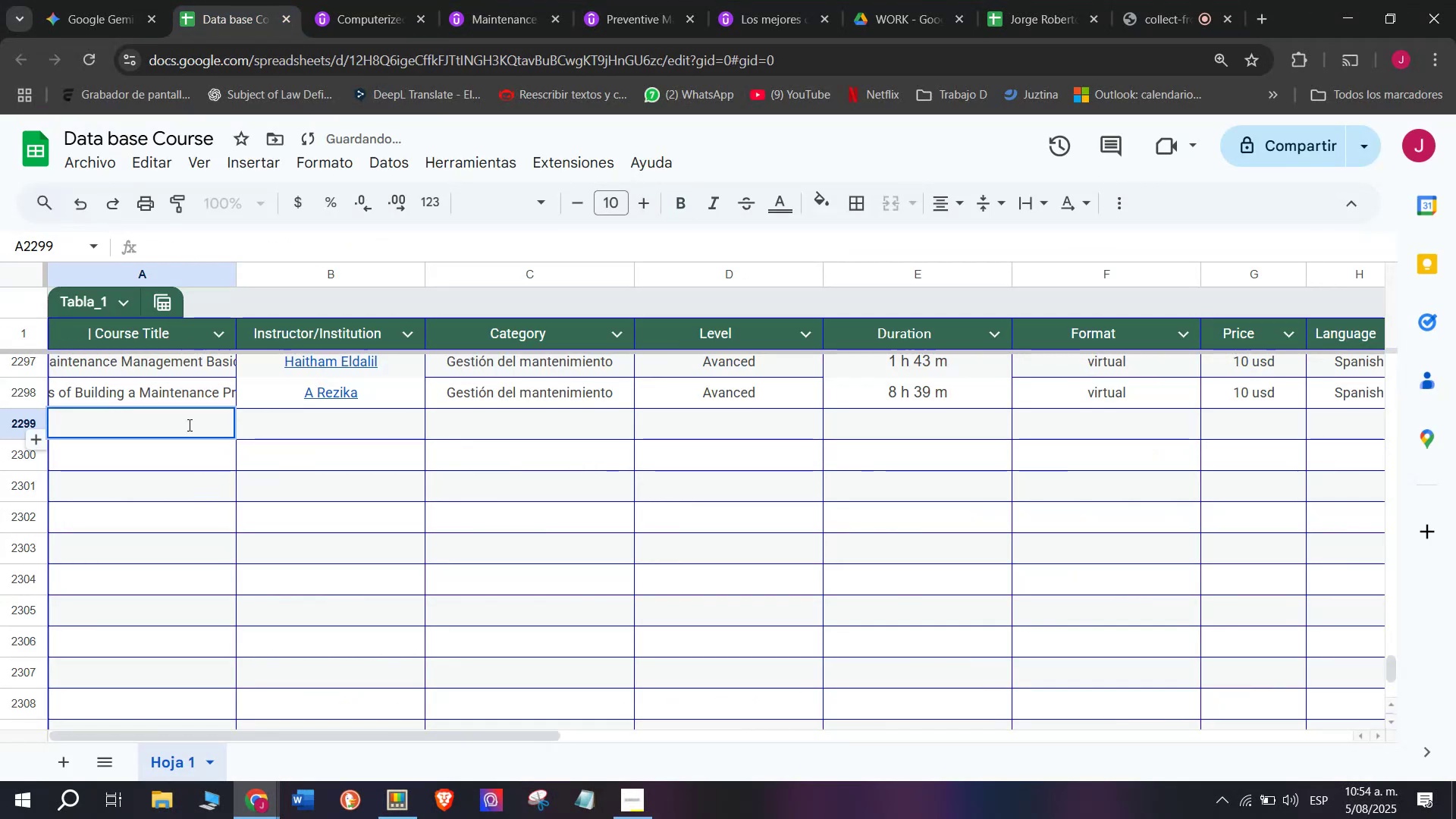 
key(Control+ControlLeft)
 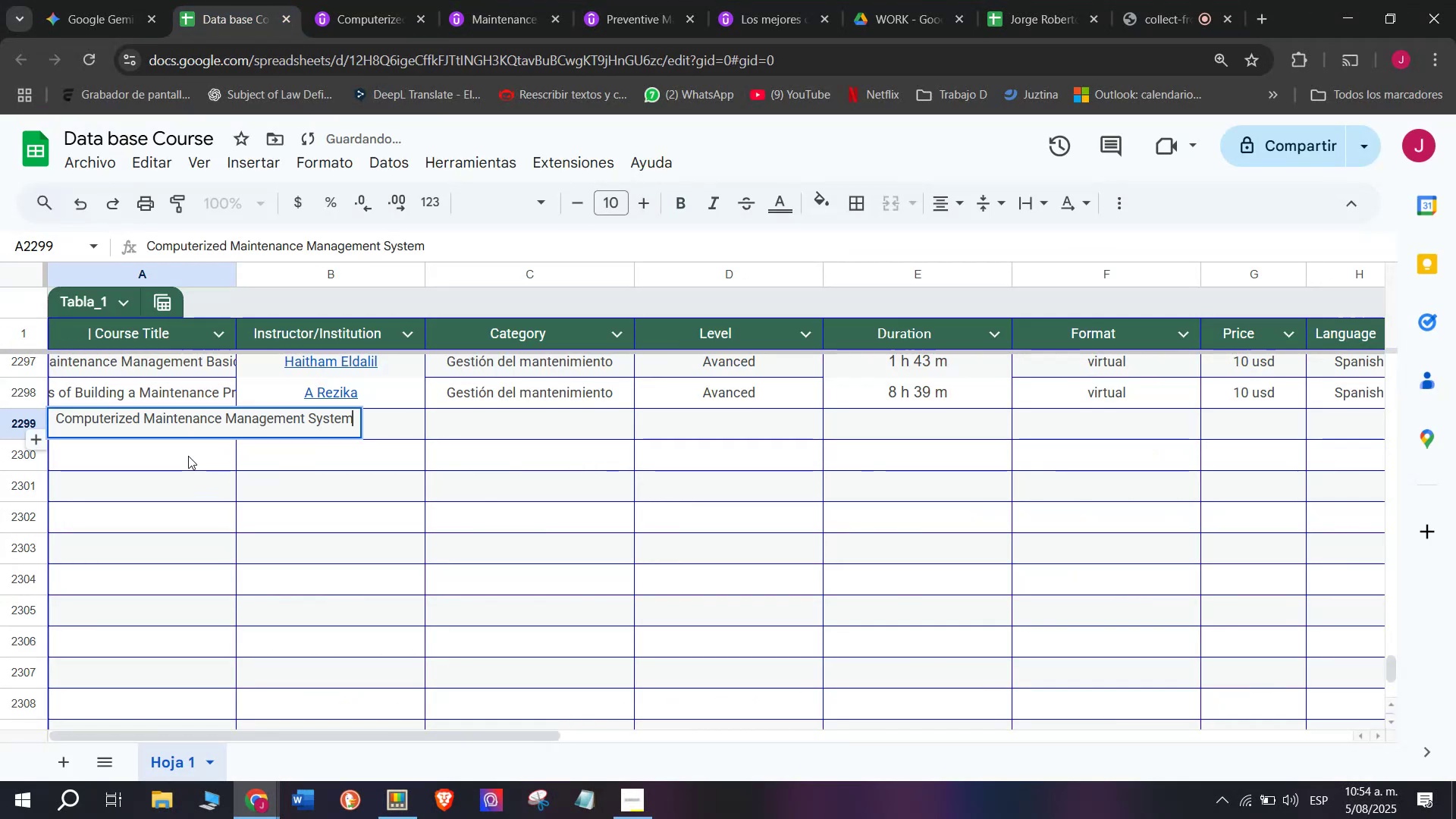 
key(Z)
 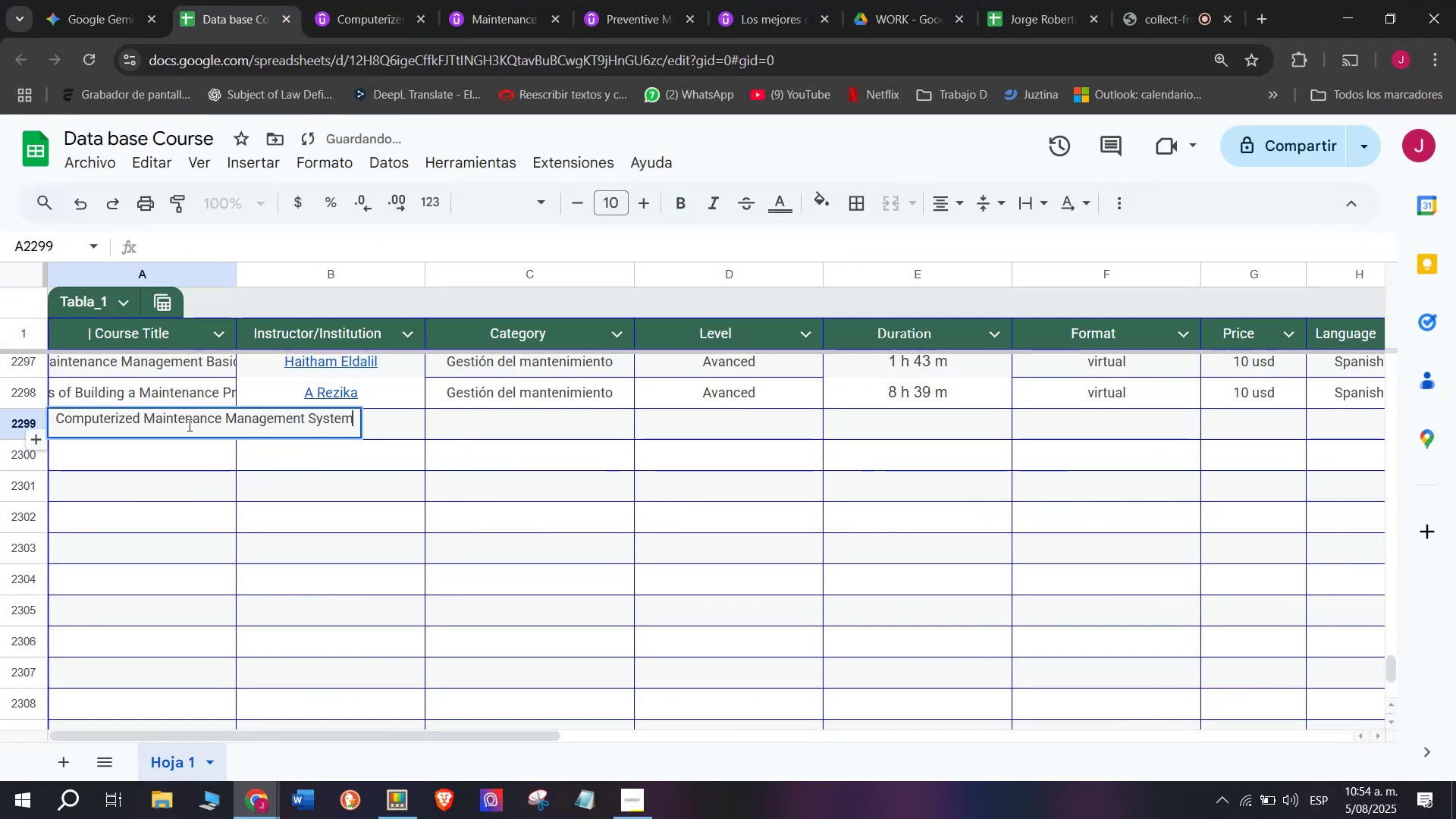 
key(Control+V)
 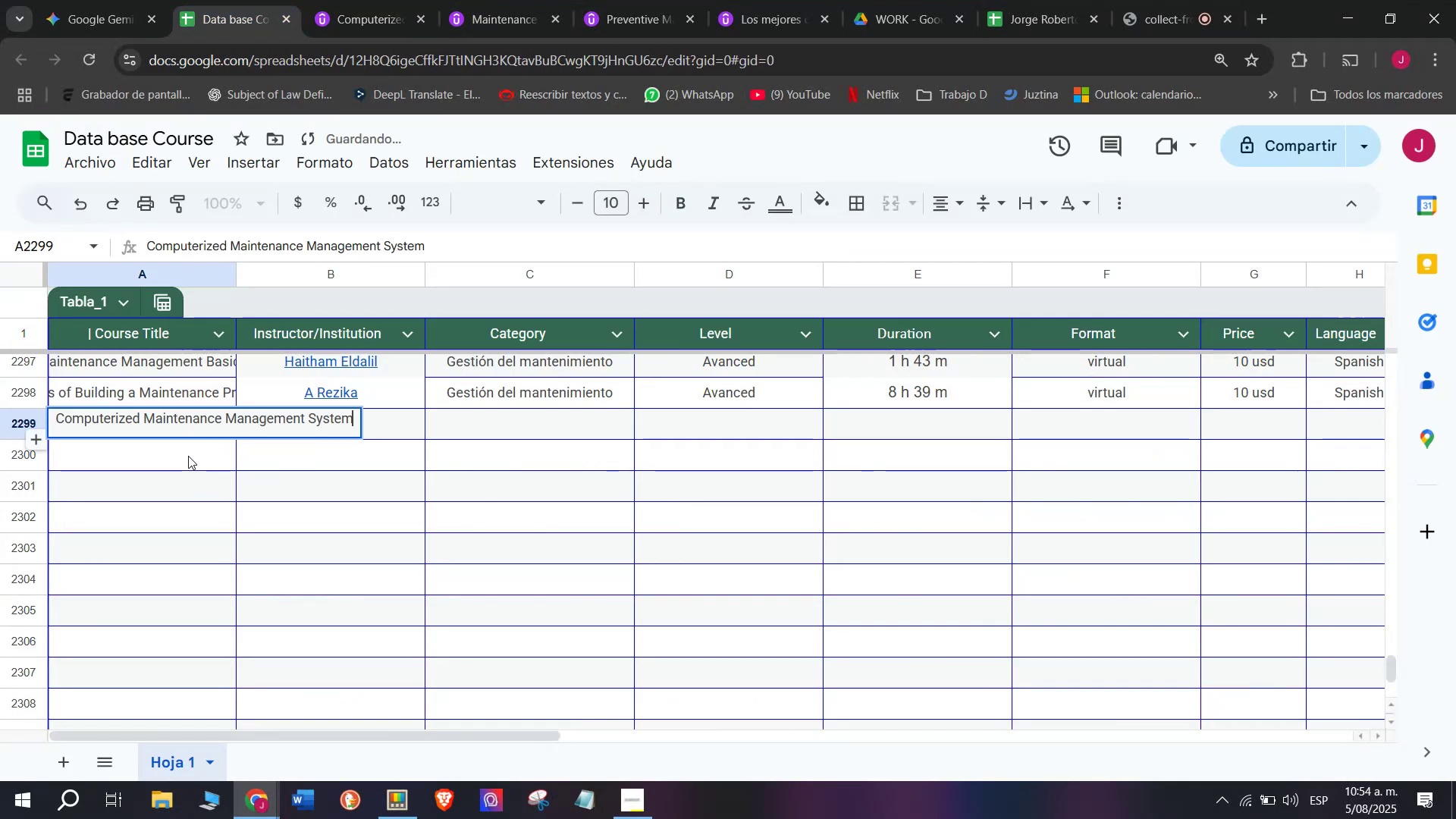 
left_click([188, 456])
 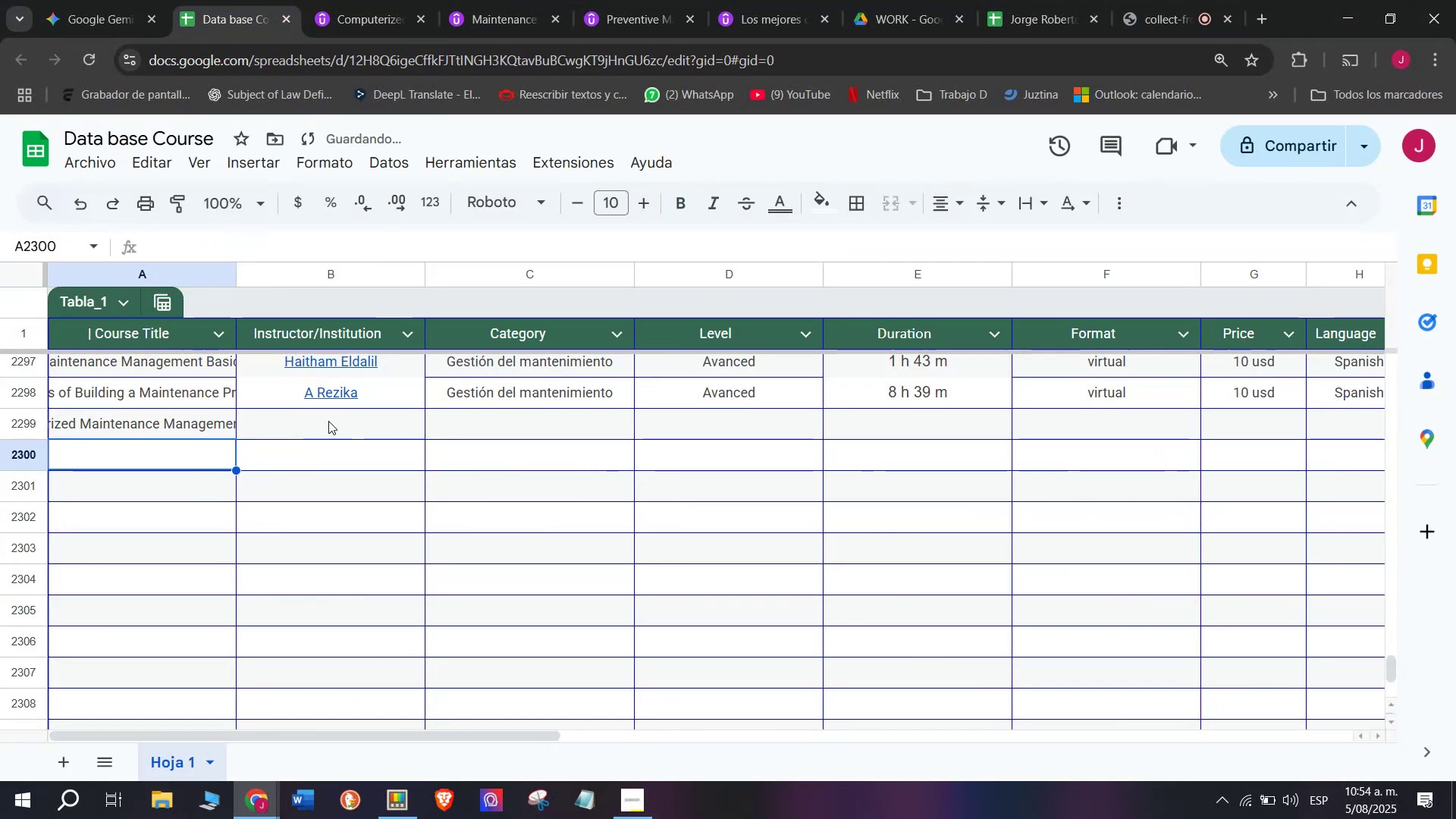 
left_click([328, 419])
 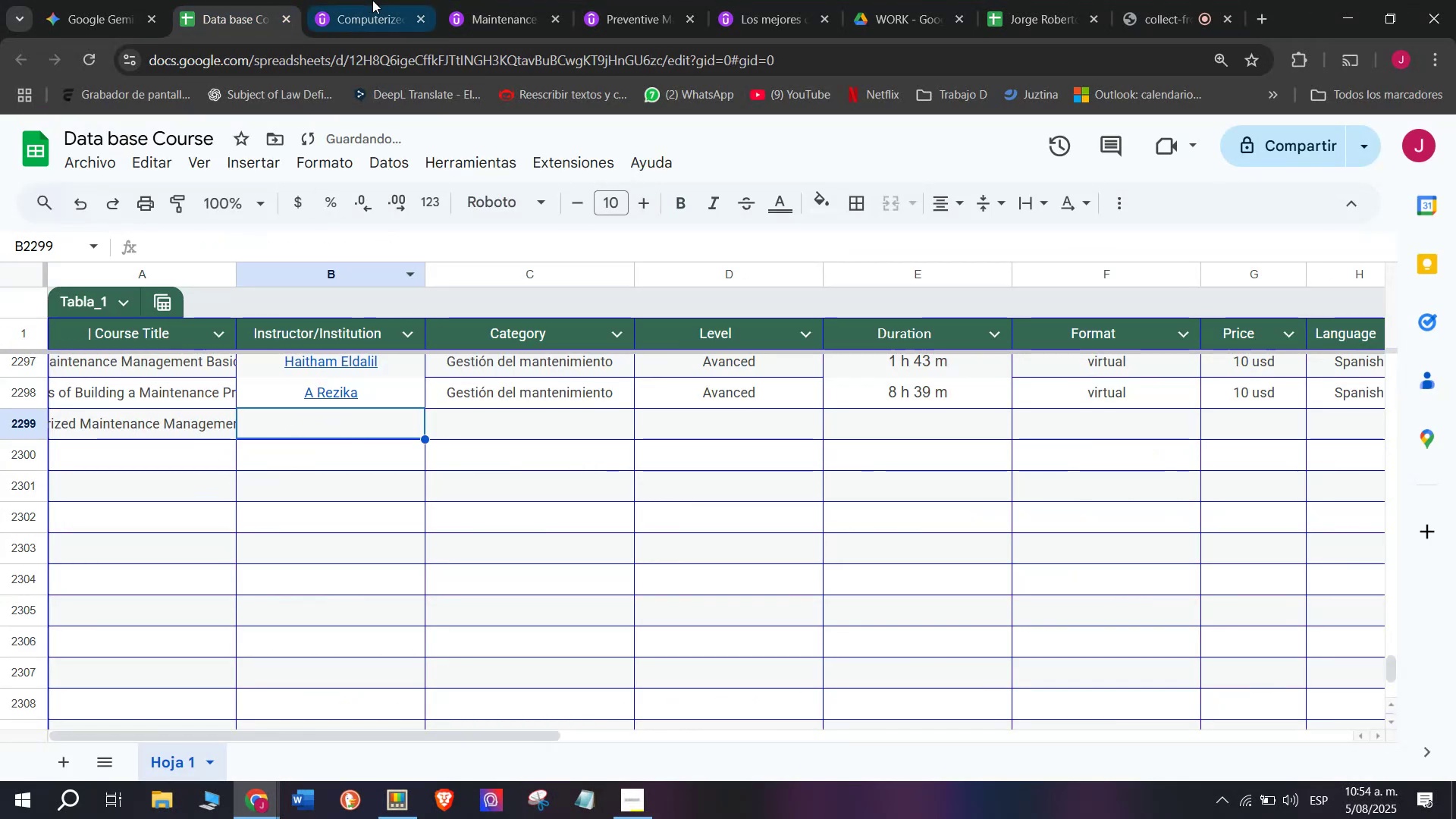 
left_click([375, 0])
 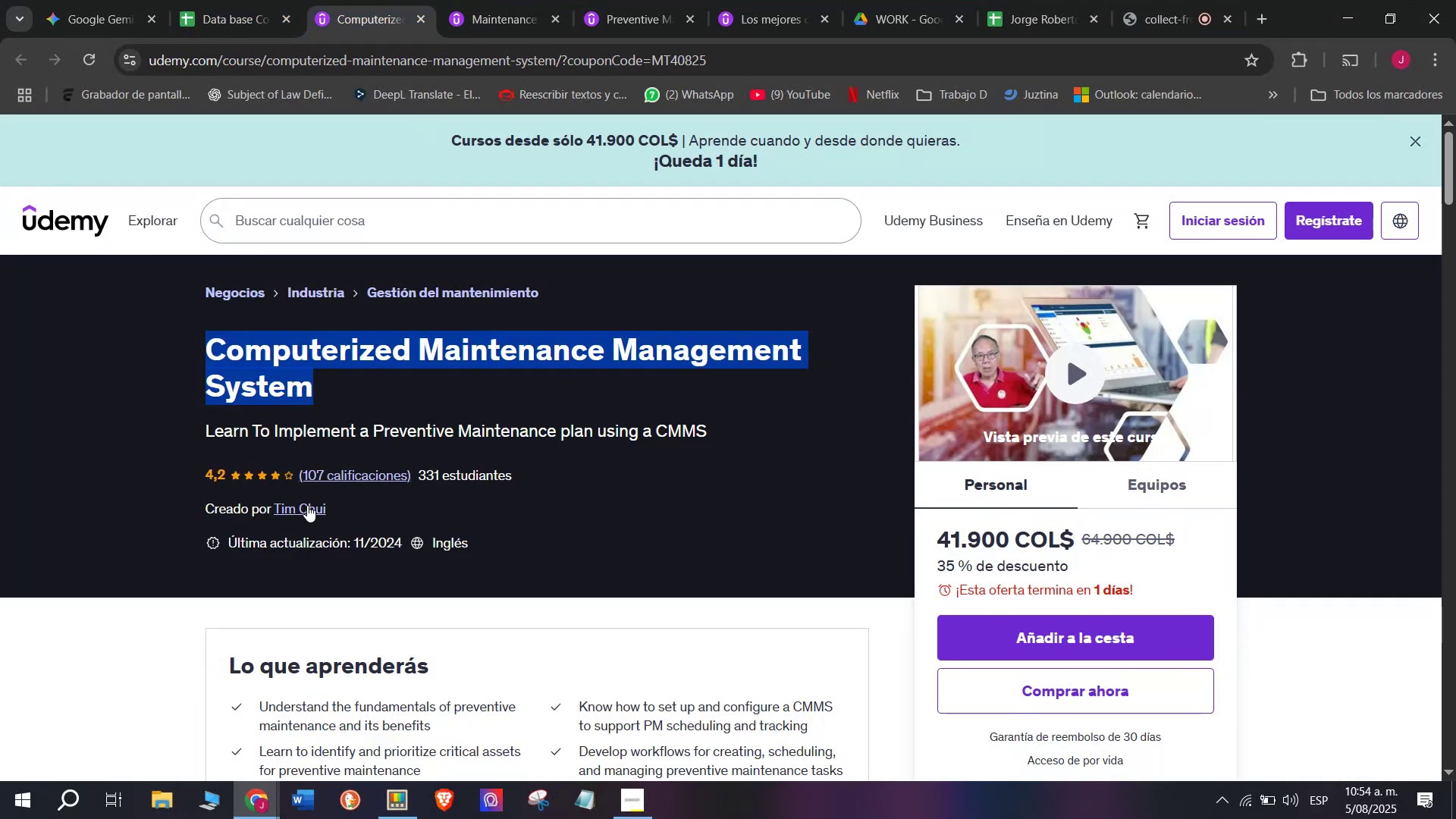 
left_click([307, 507])
 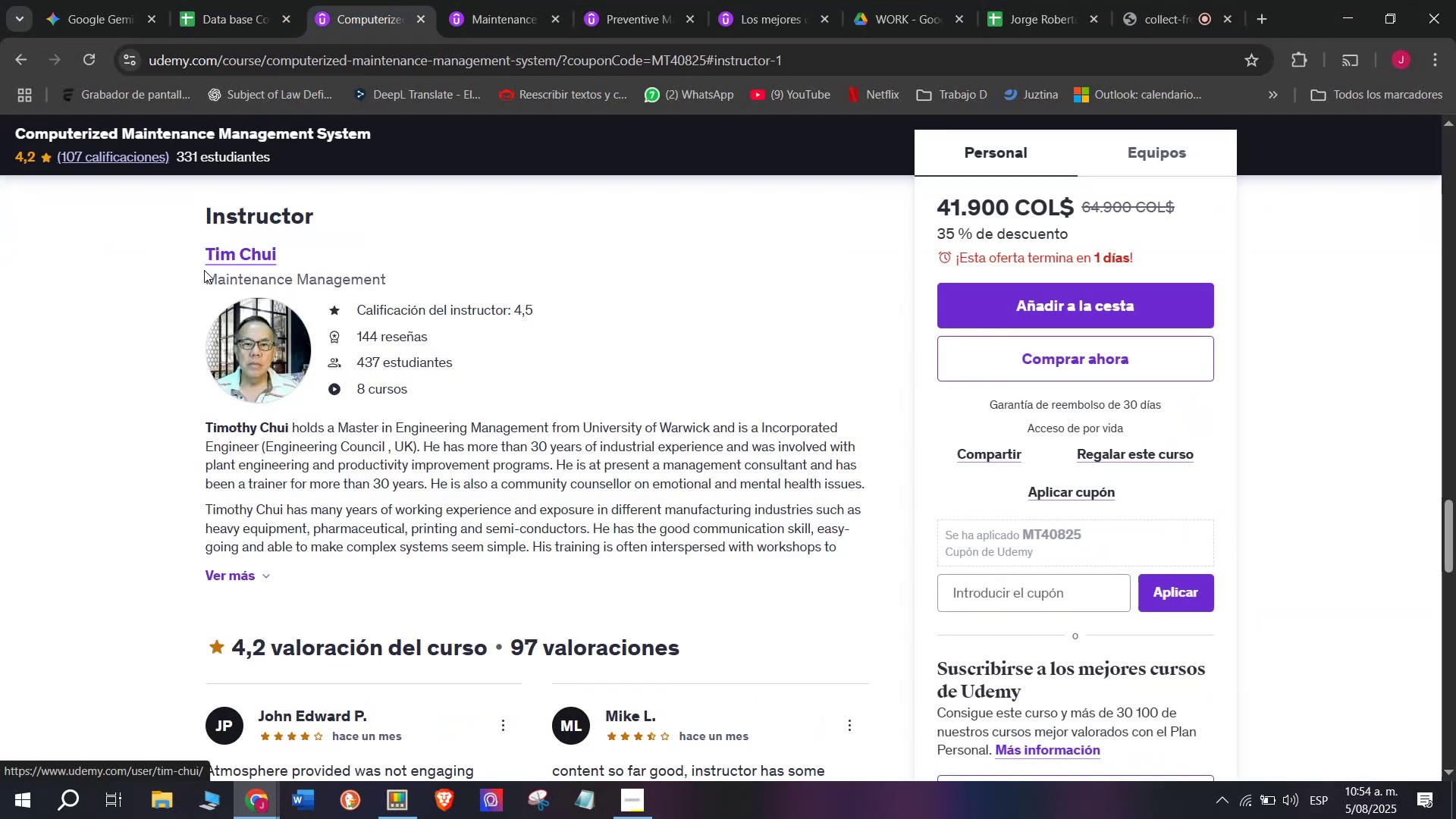 
left_click_drag(start_coordinate=[184, 246], to_coordinate=[347, 250])
 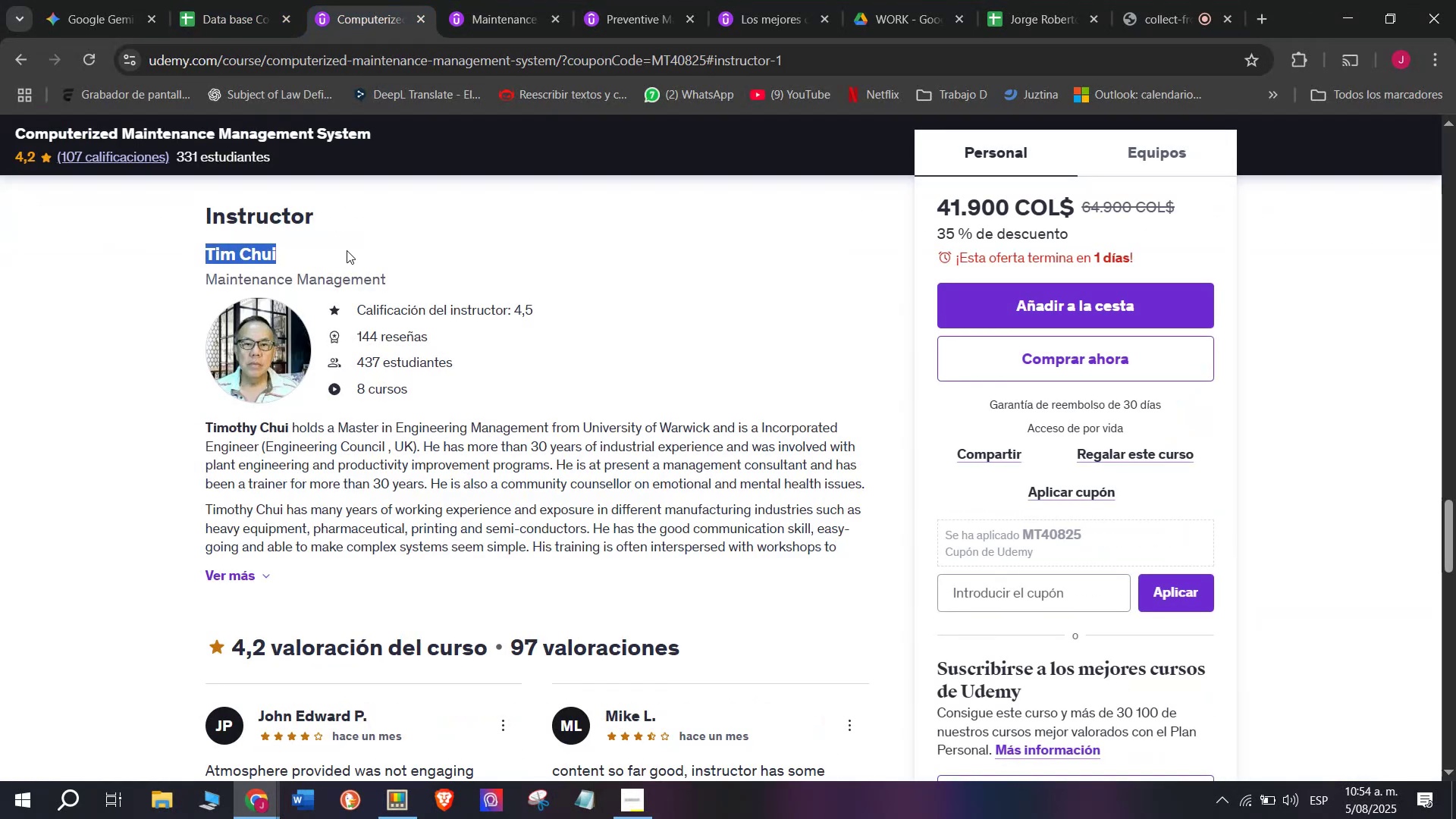 
key(Break)
 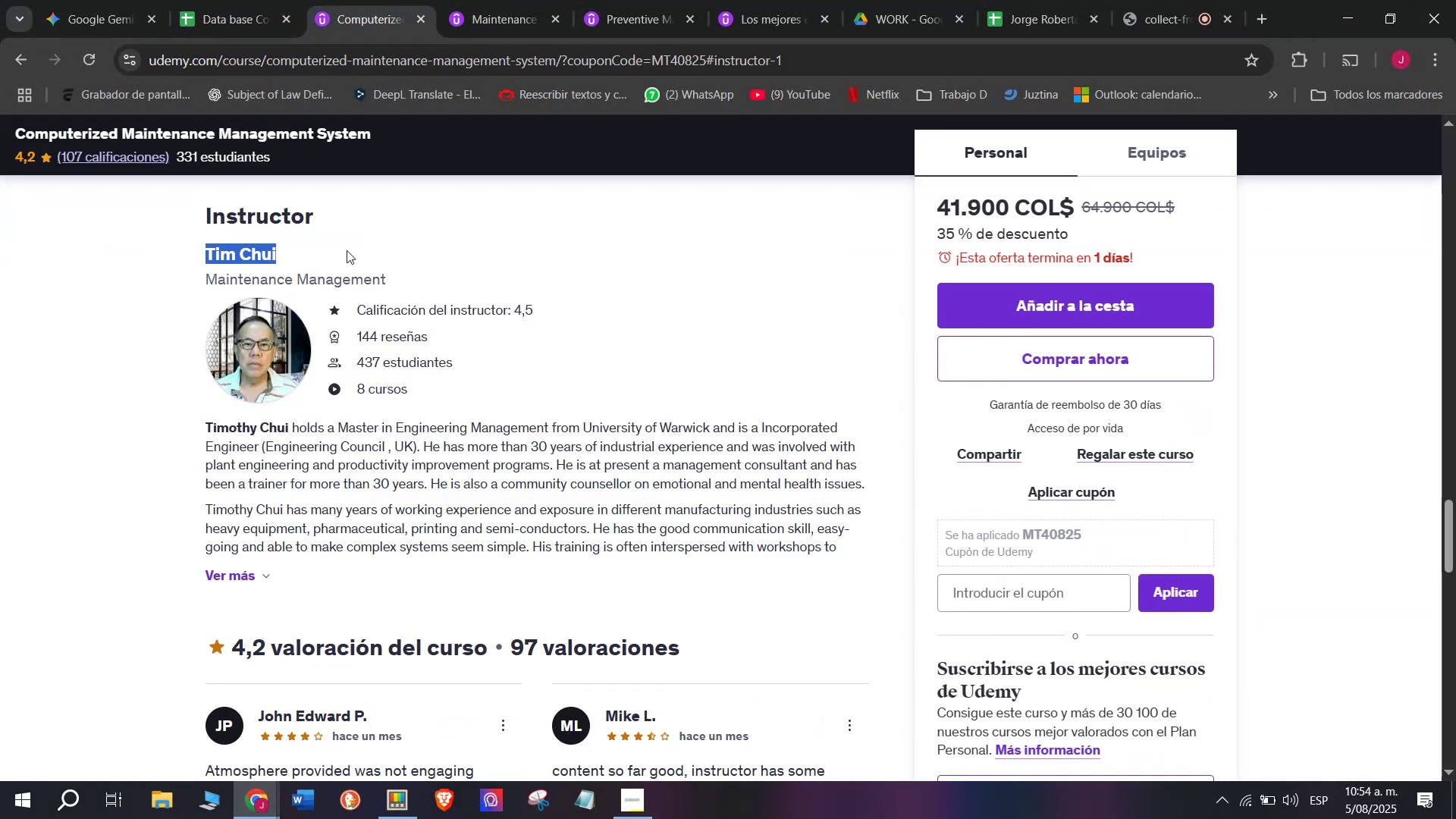 
key(Control+C)
 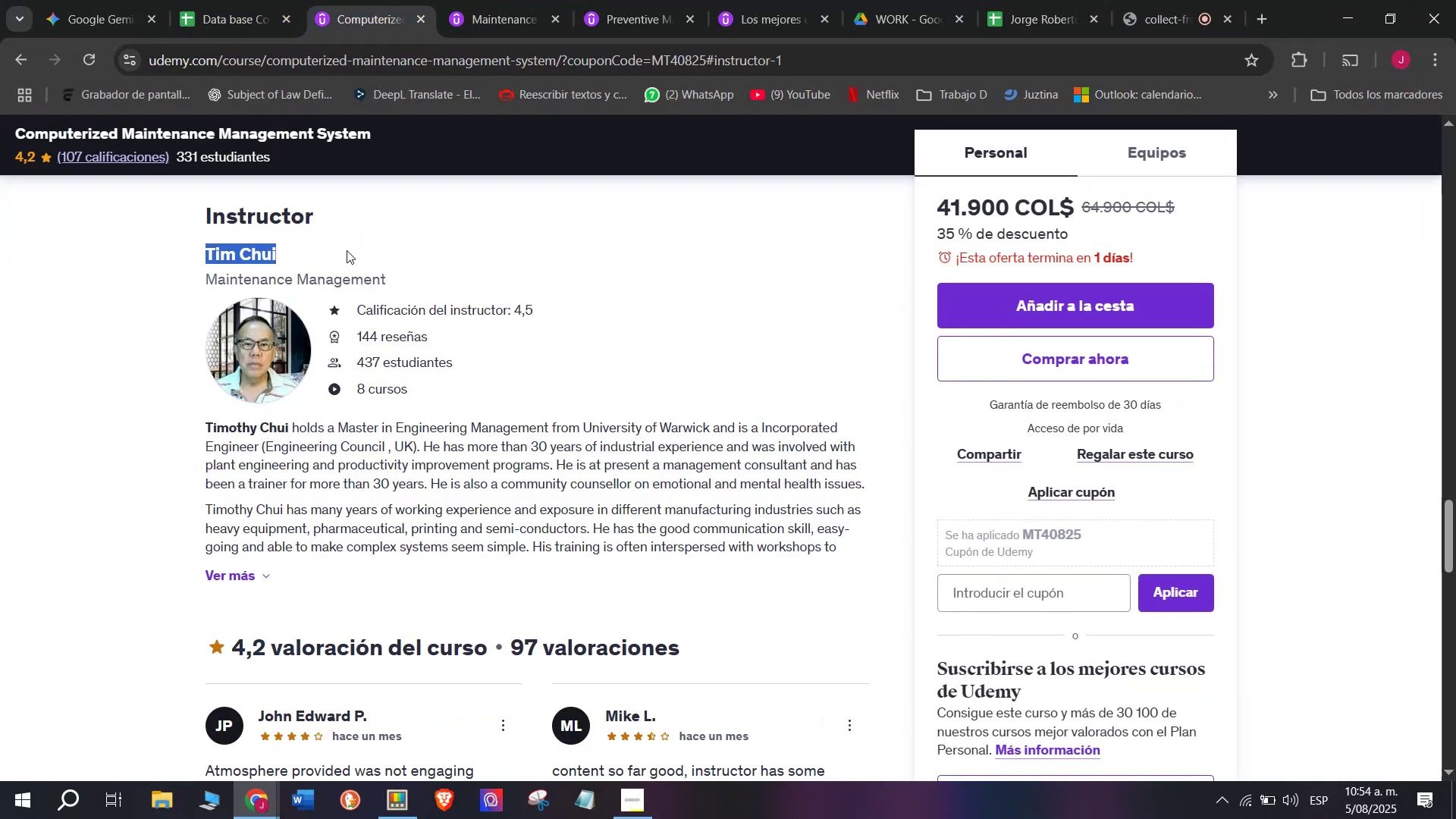 
key(Control+ControlLeft)
 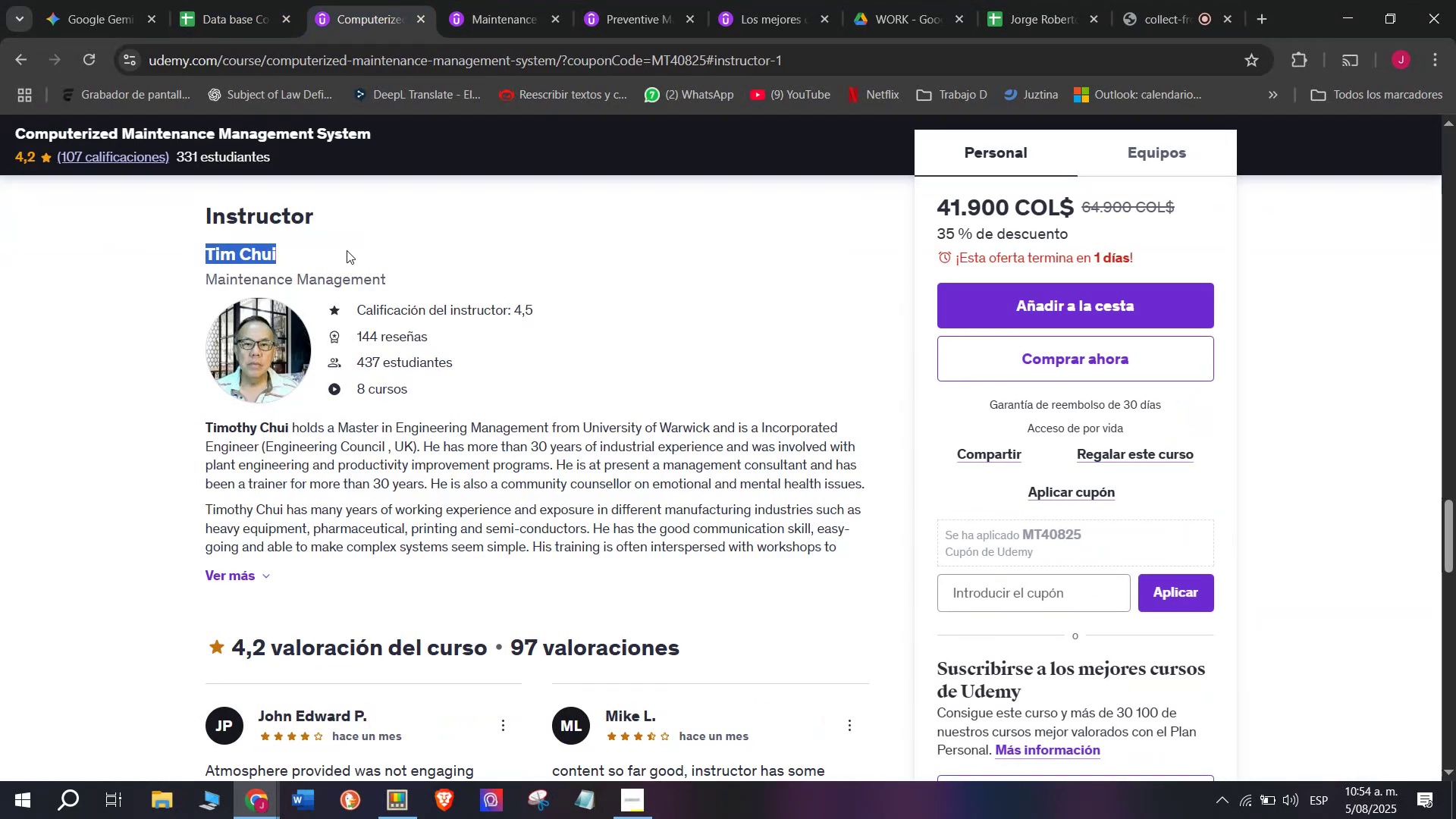 
key(Control+ControlLeft)
 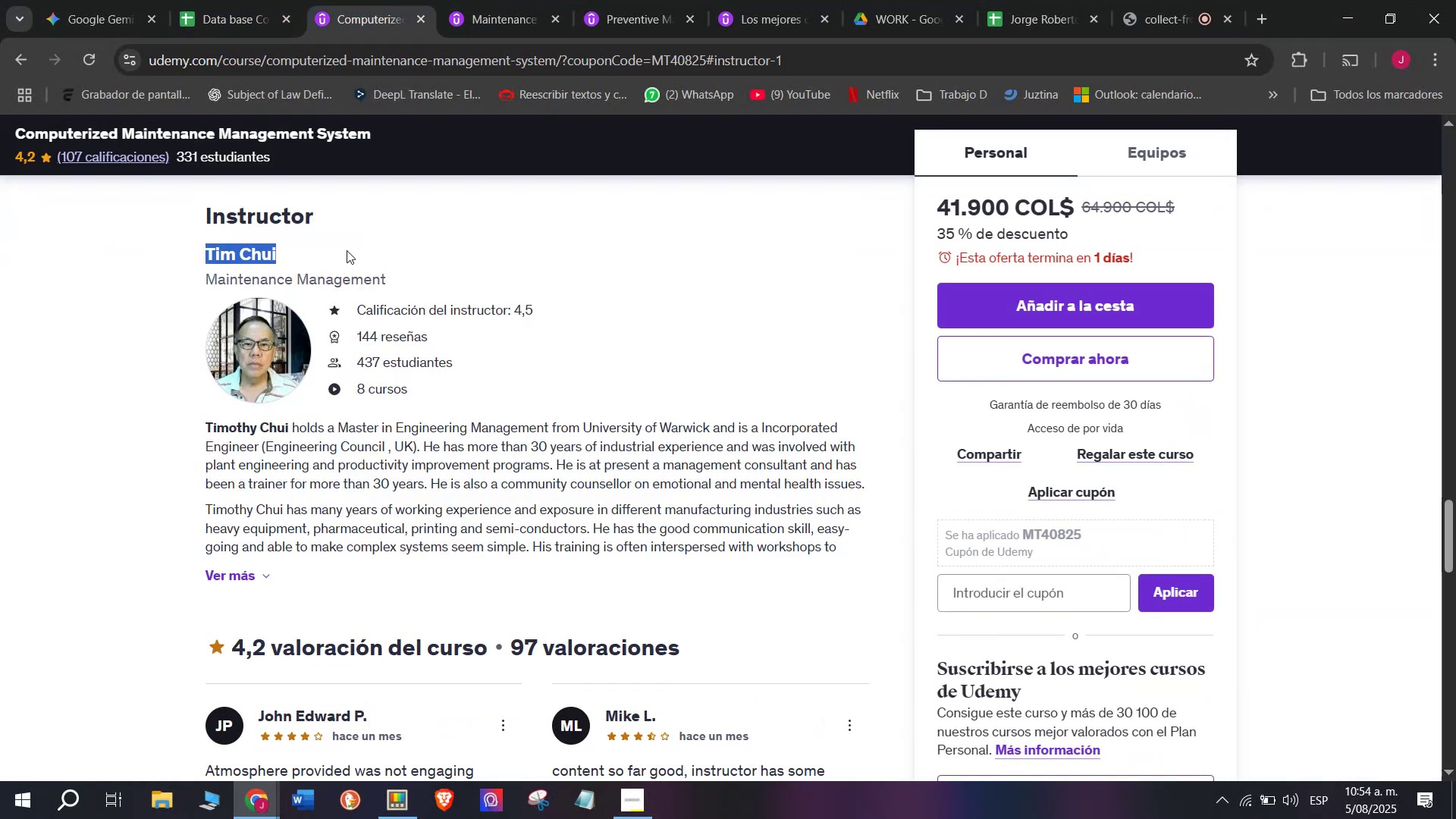 
key(Break)
 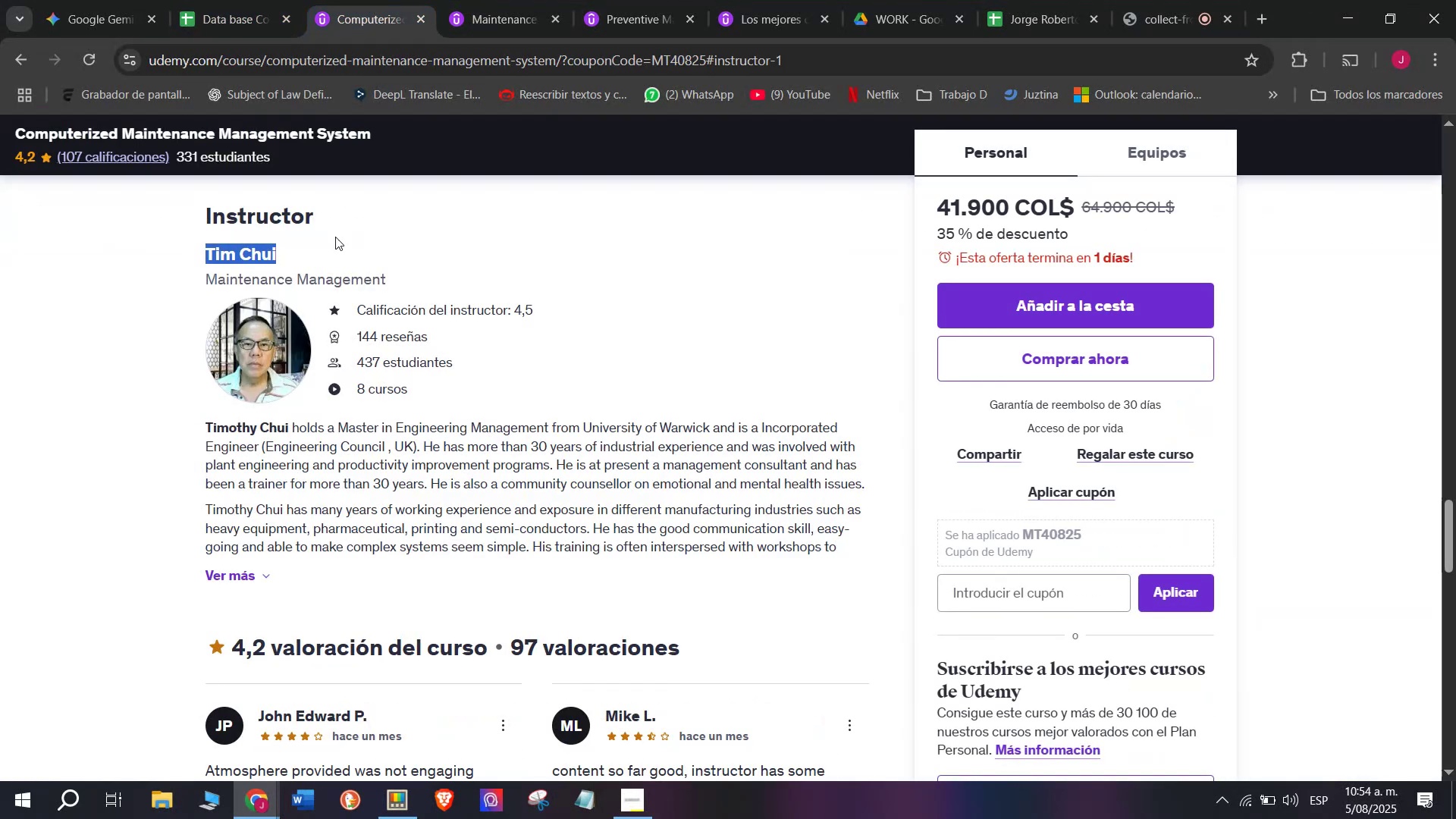 
key(Control+C)
 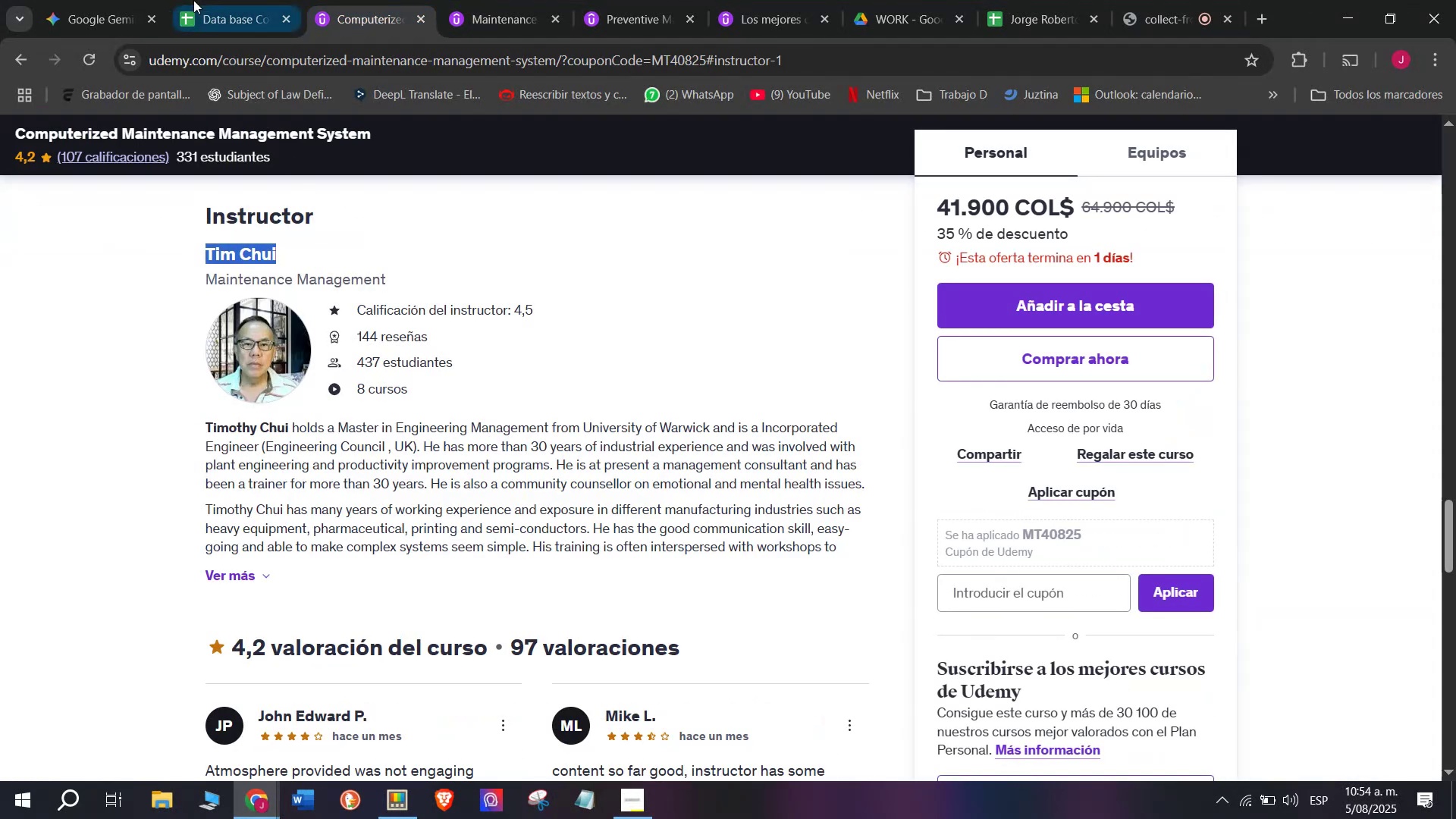 
left_click([218, 0])
 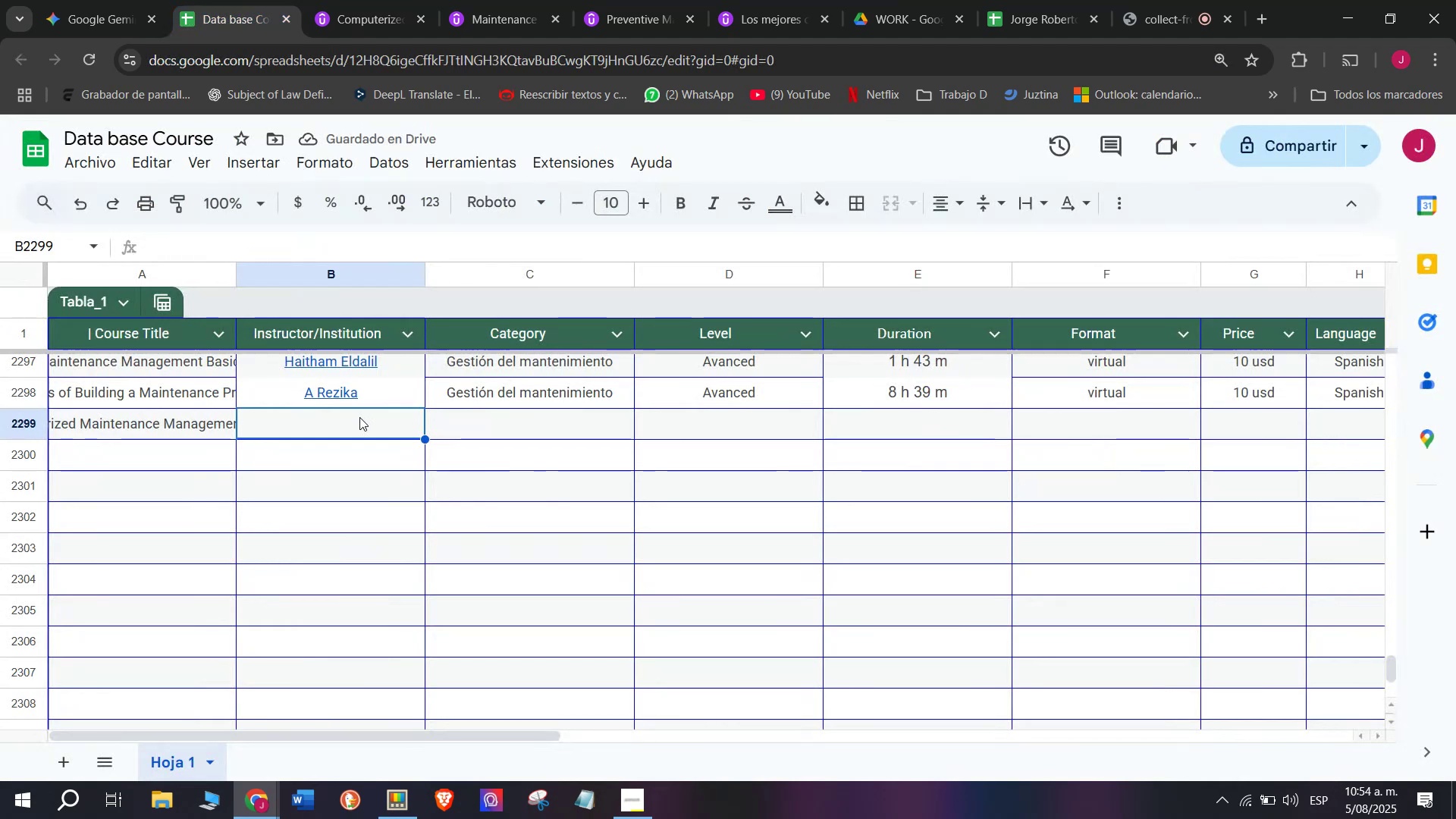 
key(Control+ControlLeft)
 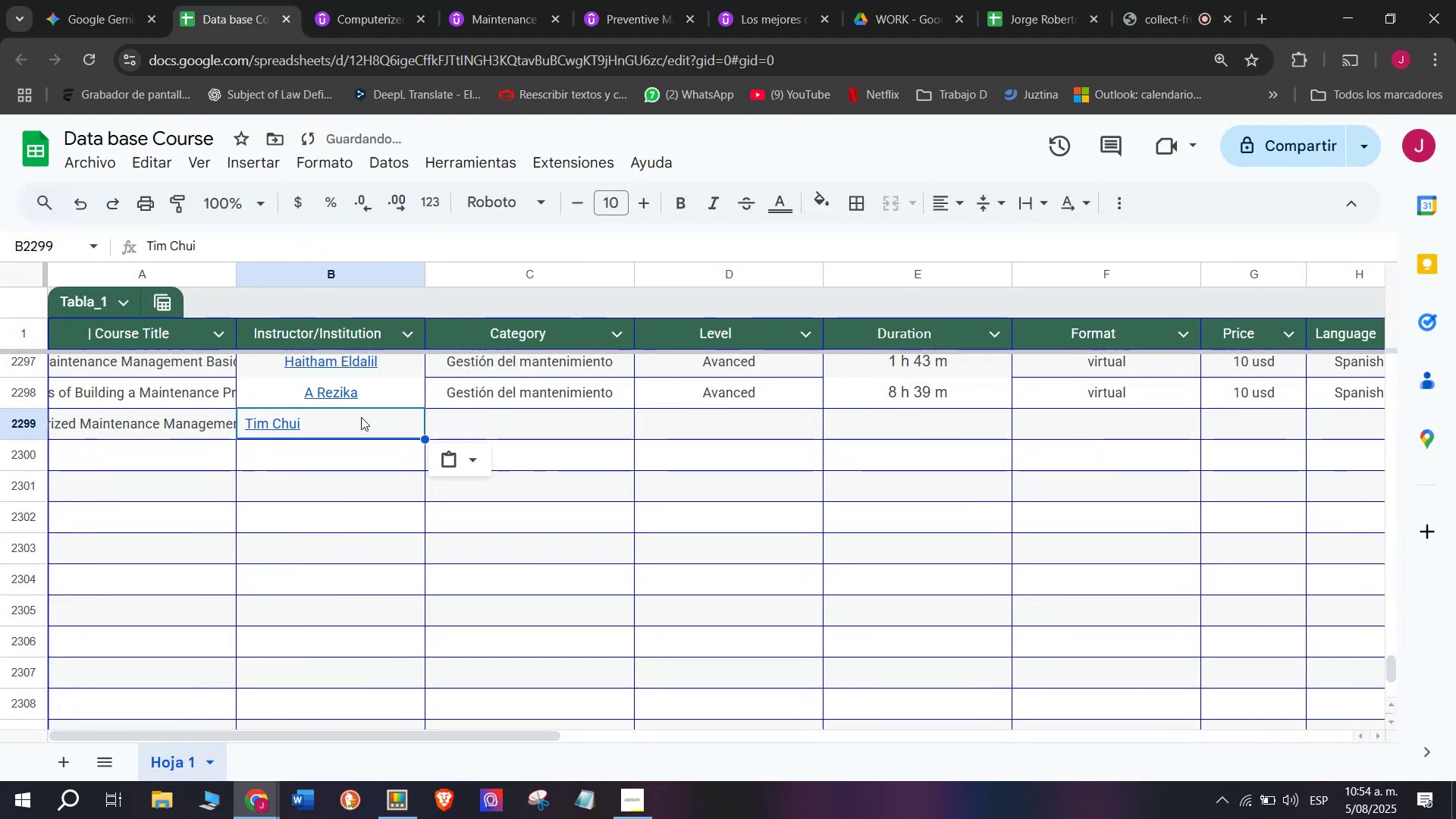 
key(Z)
 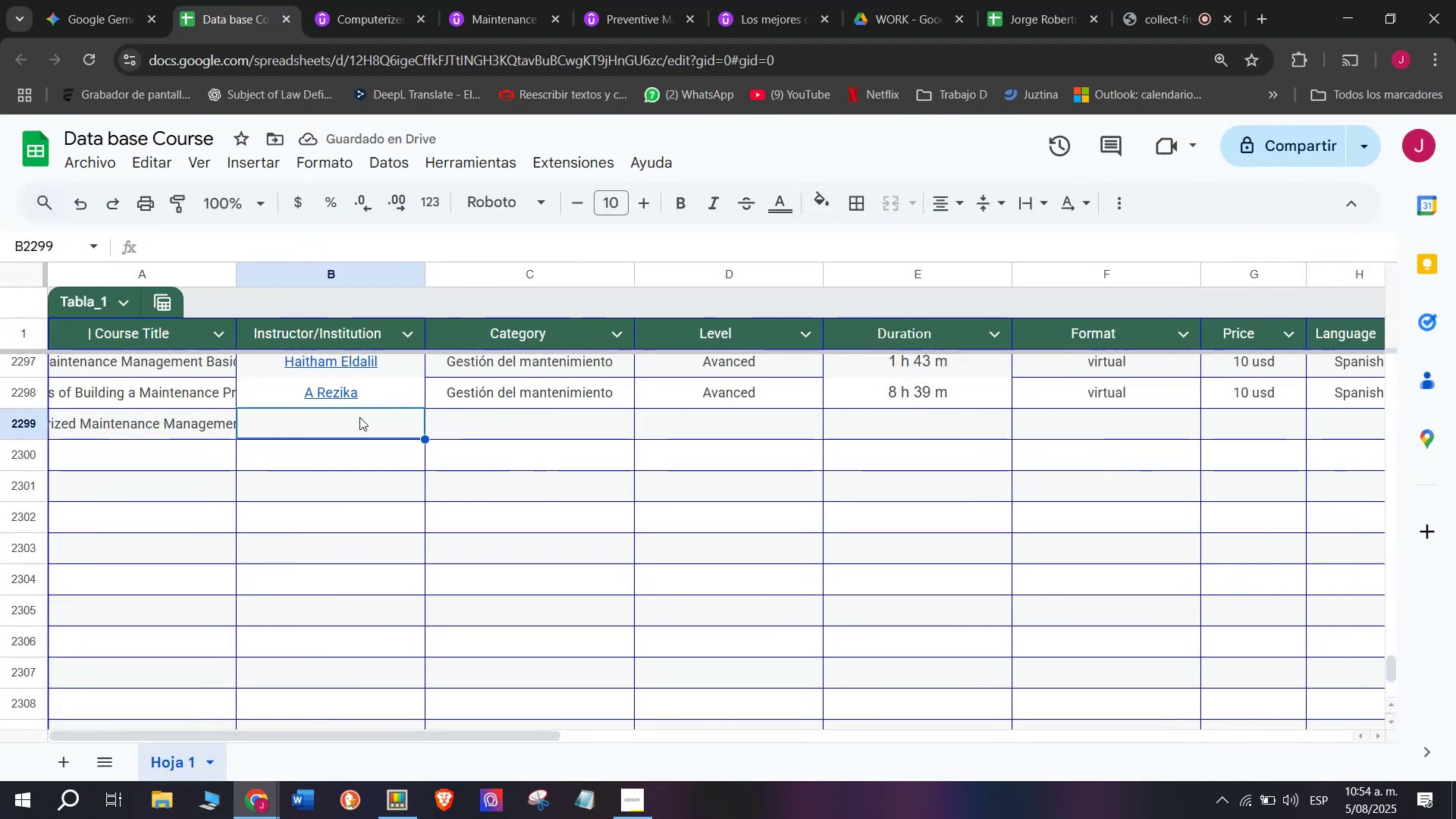 
key(Control+V)
 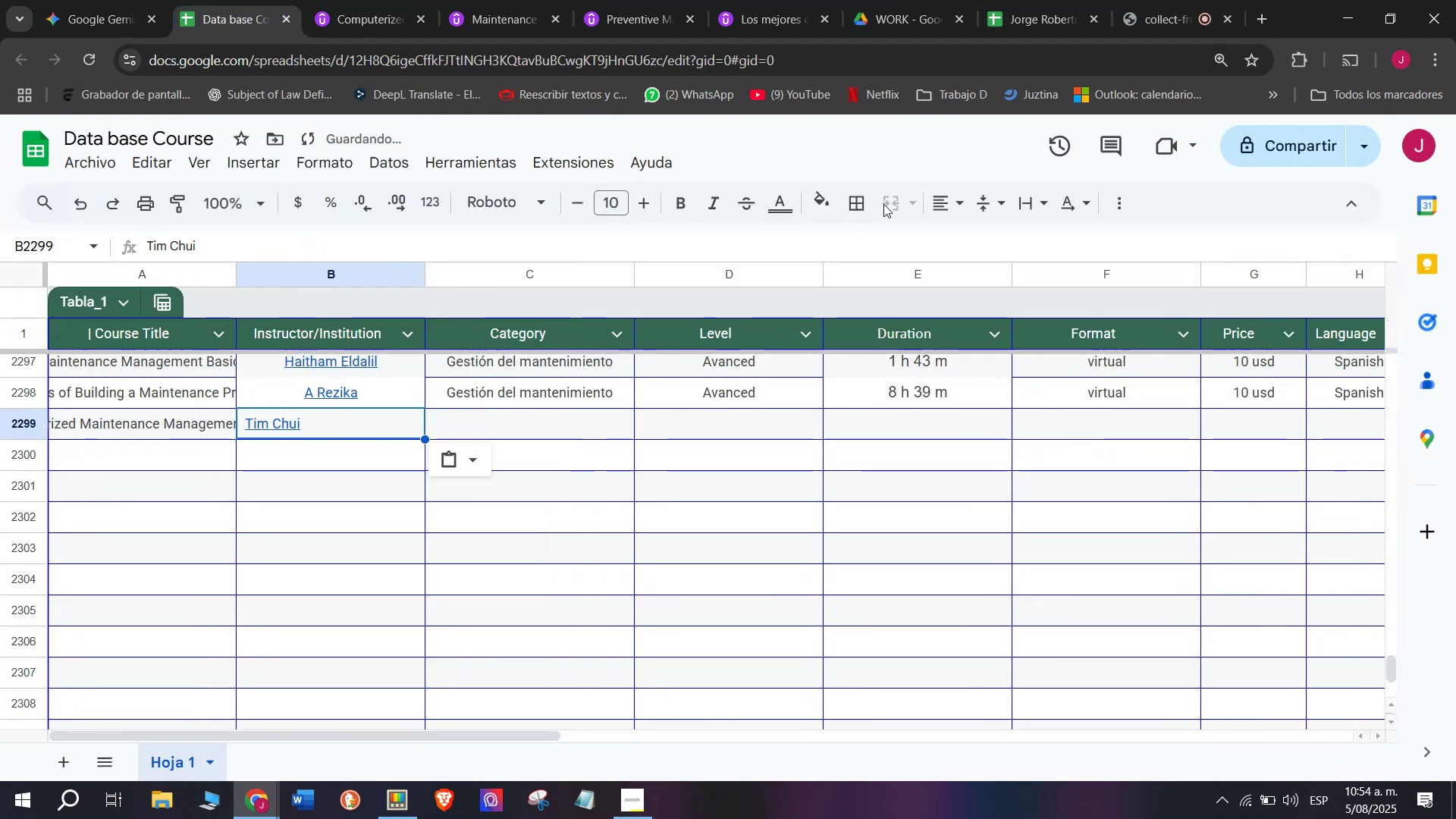 
left_click([960, 202])
 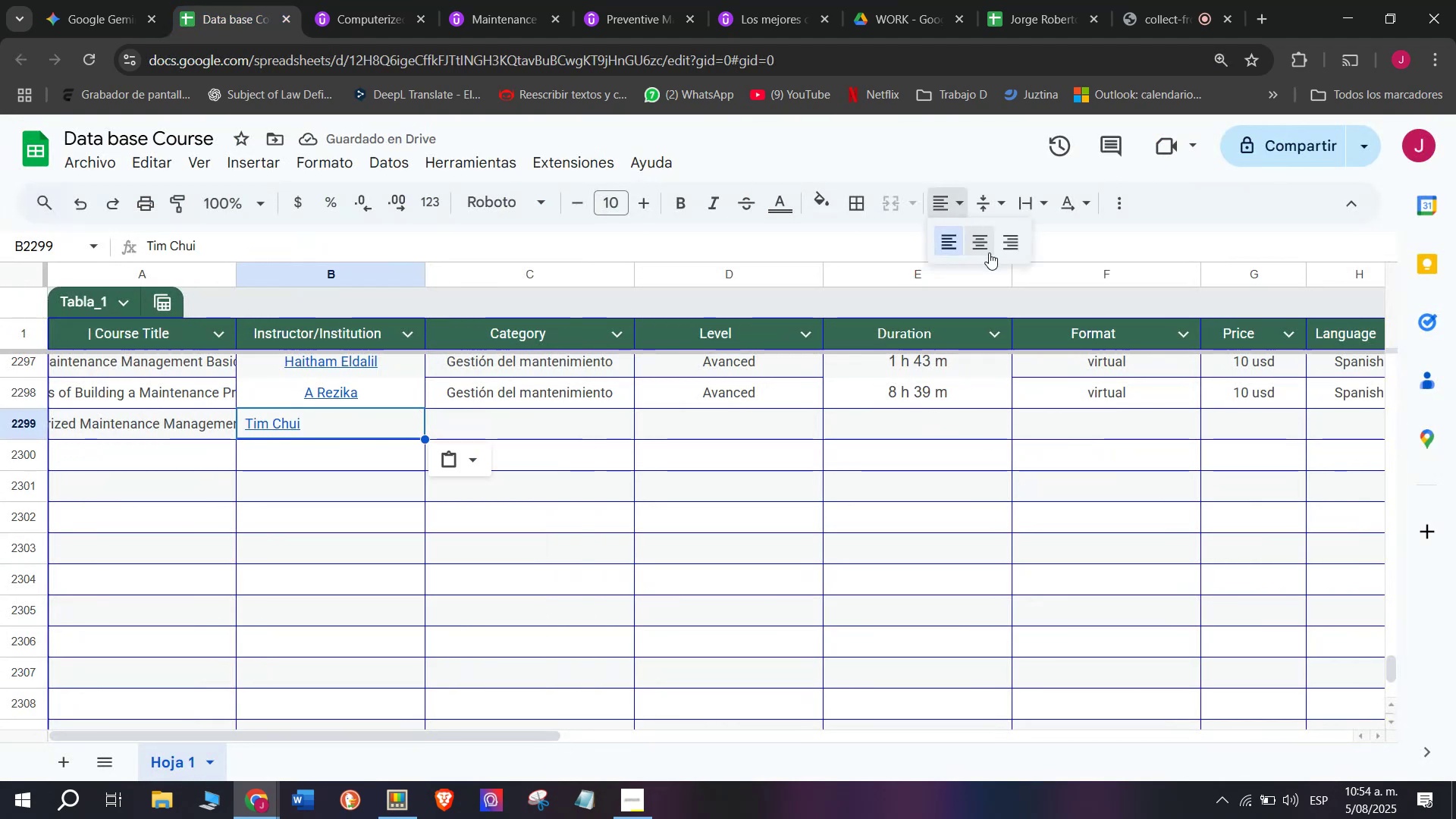 
left_click([989, 253])
 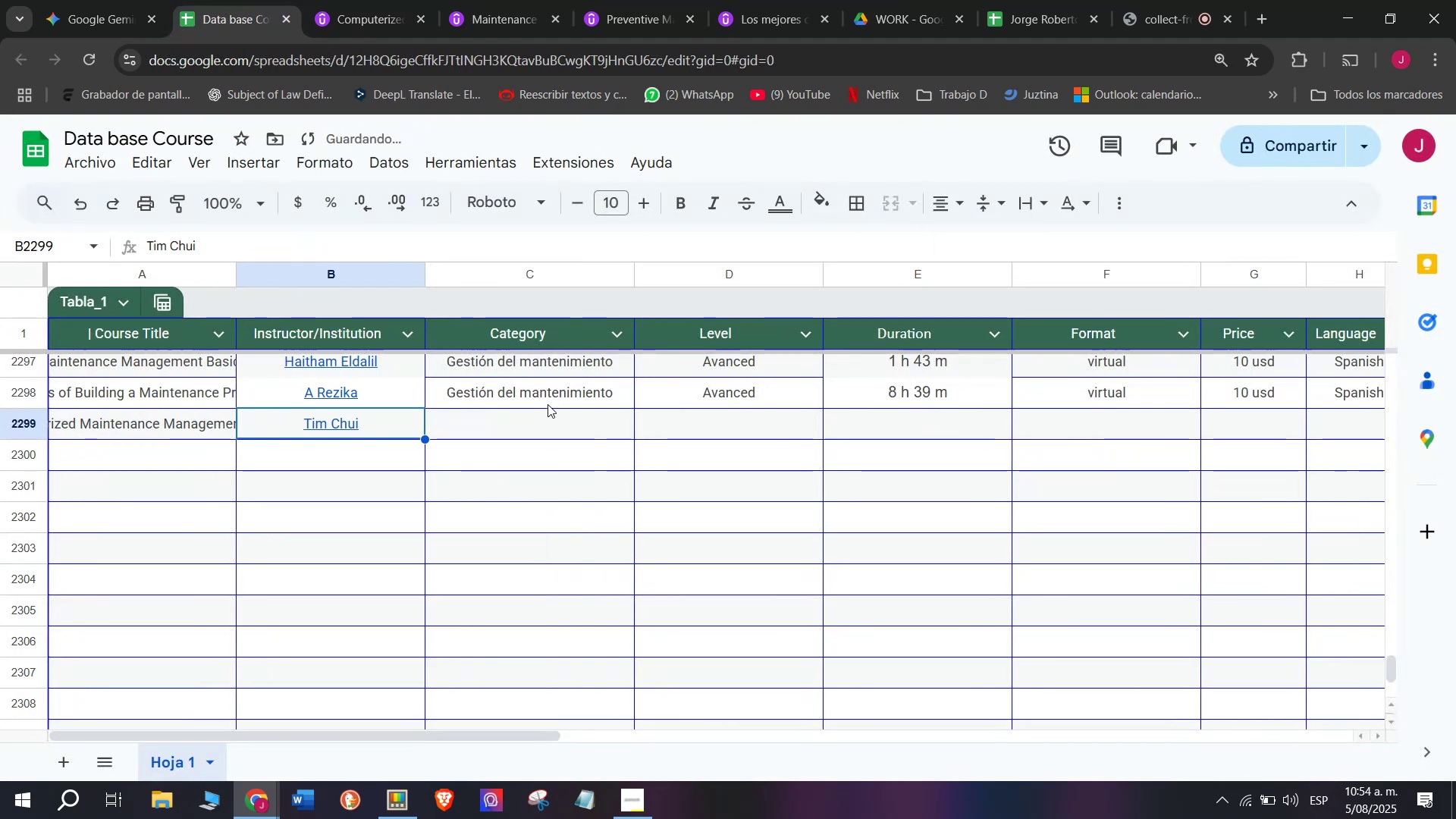 
left_click([549, 398])
 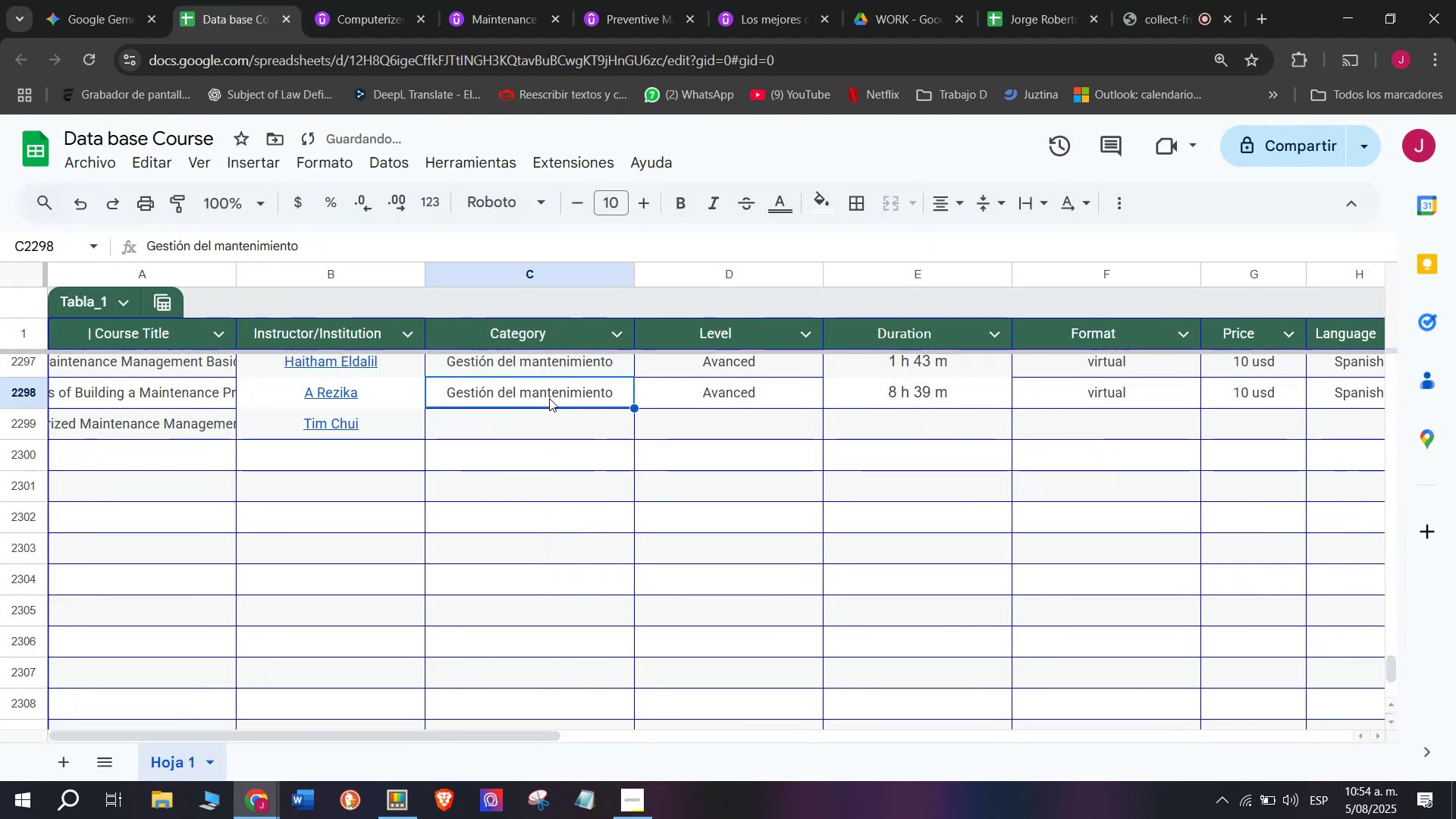 
key(Break)
 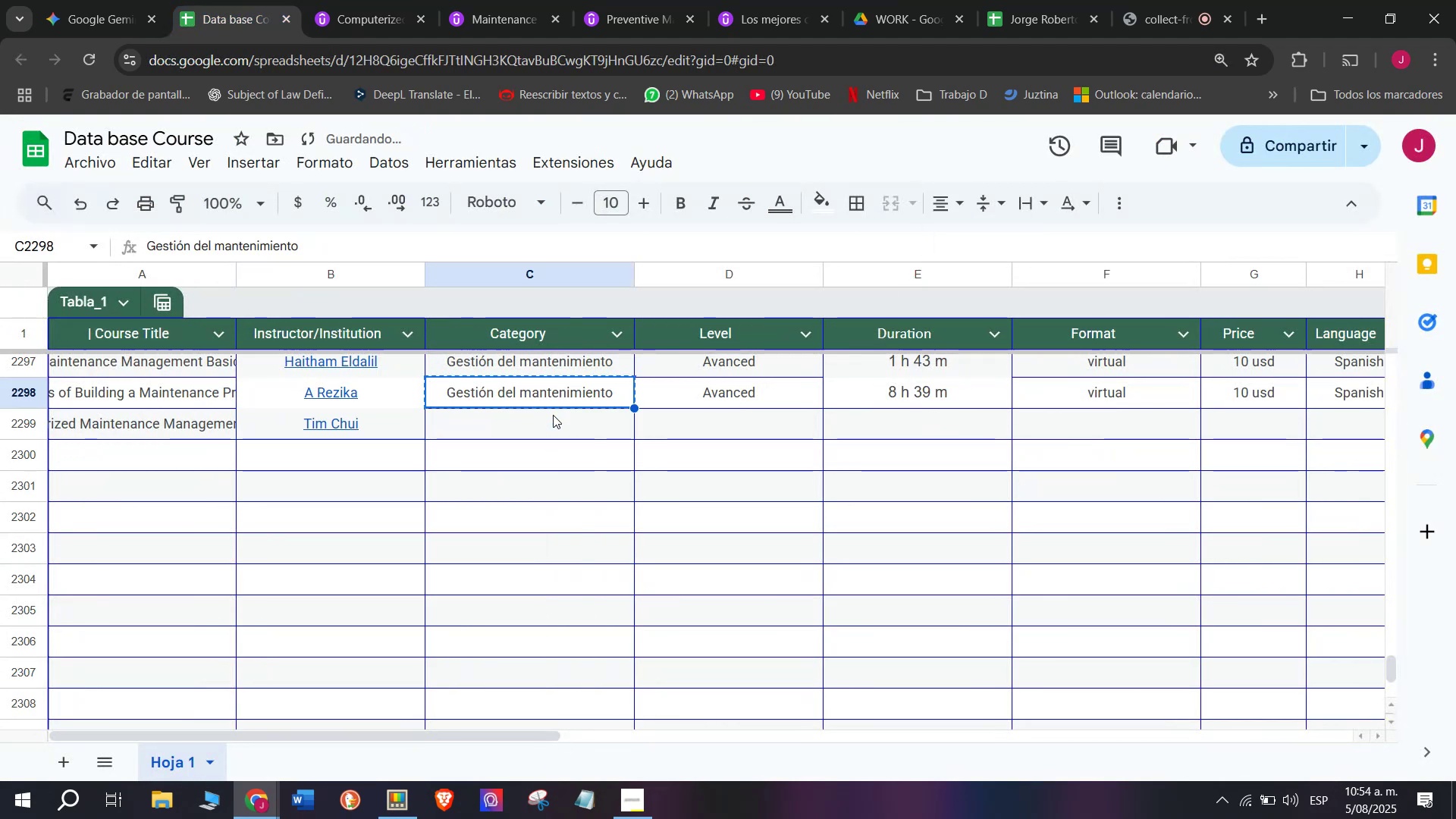 
key(Control+ControlLeft)
 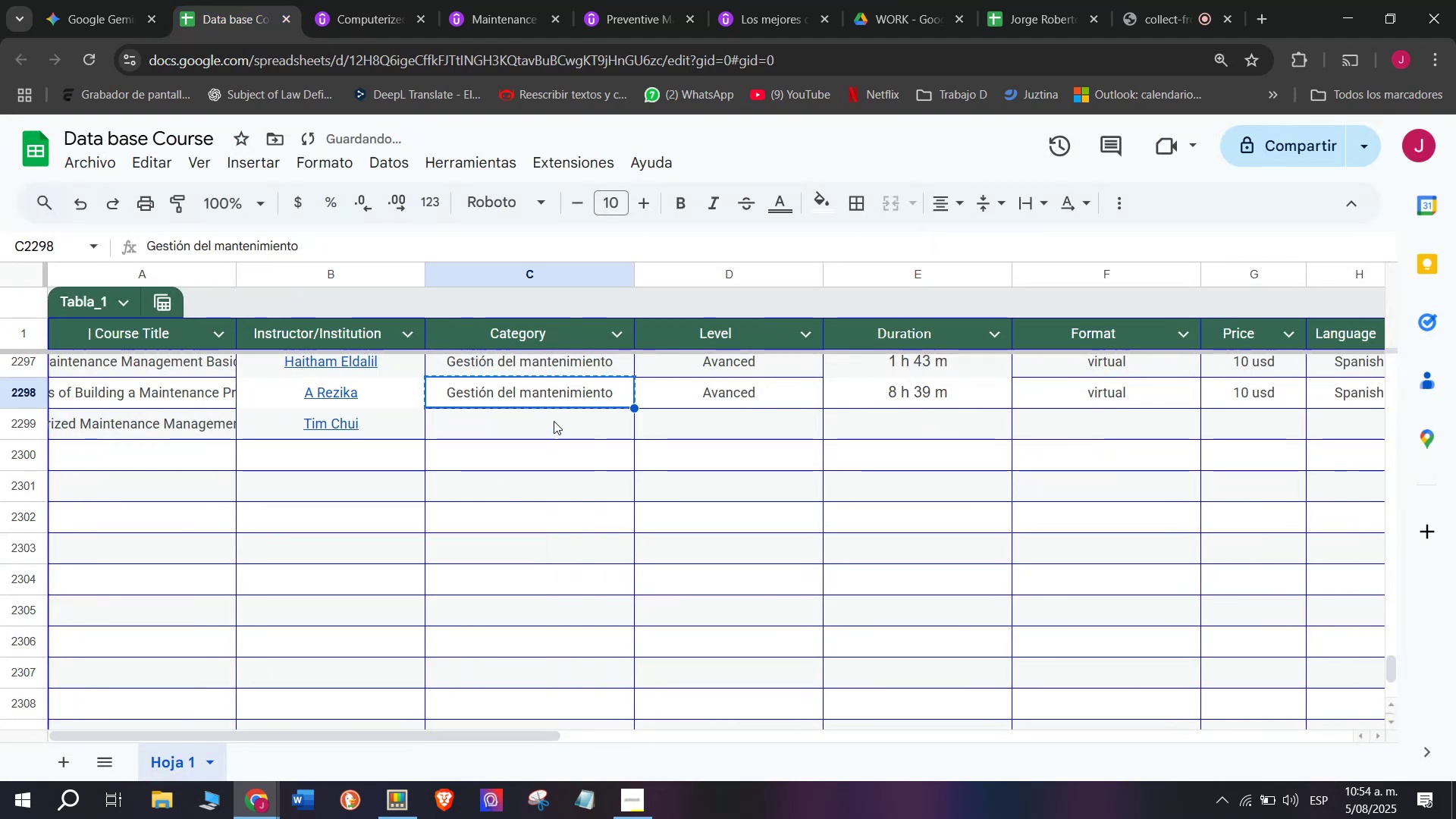 
key(Control+C)
 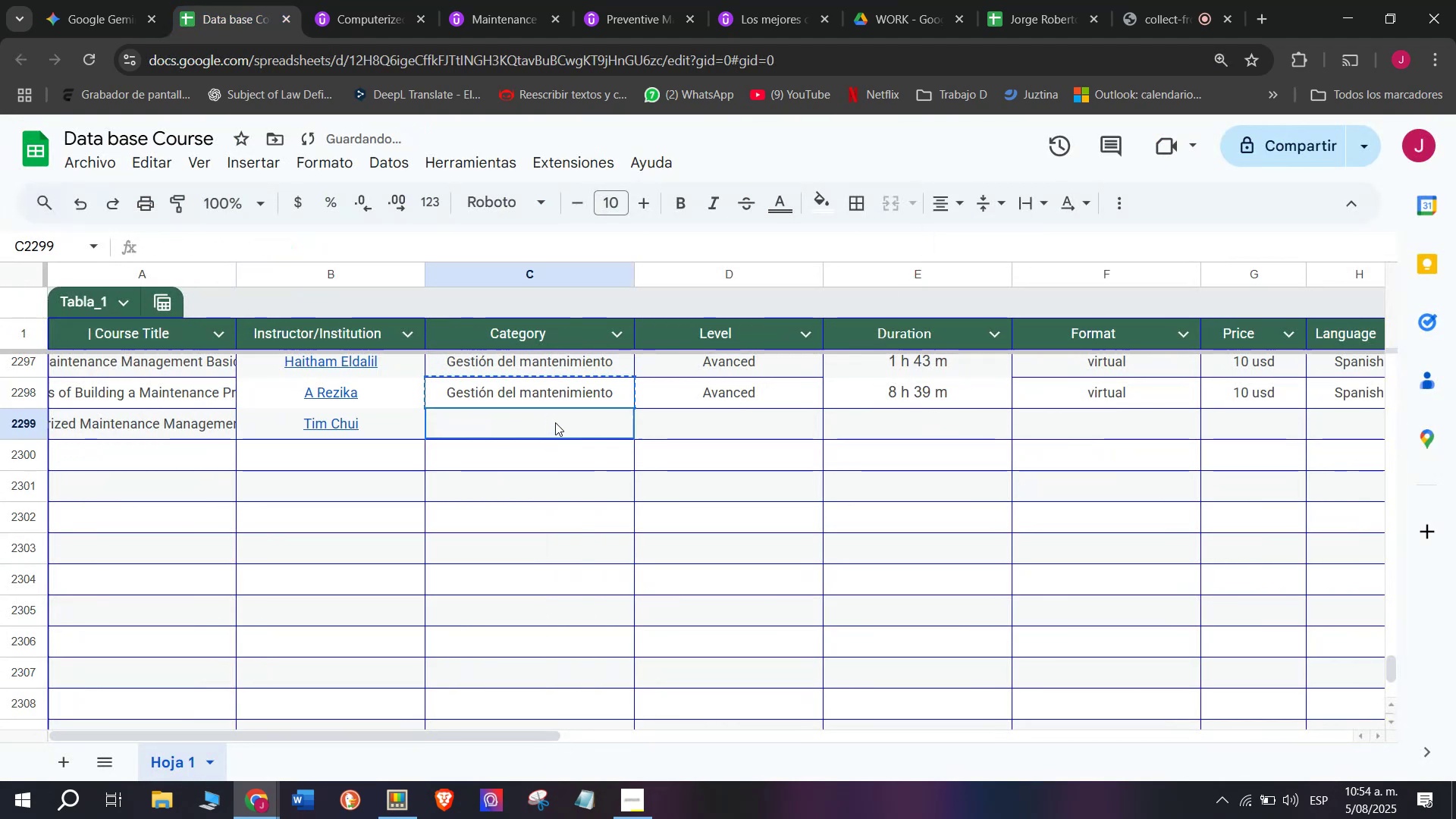 
left_click([555, 422])
 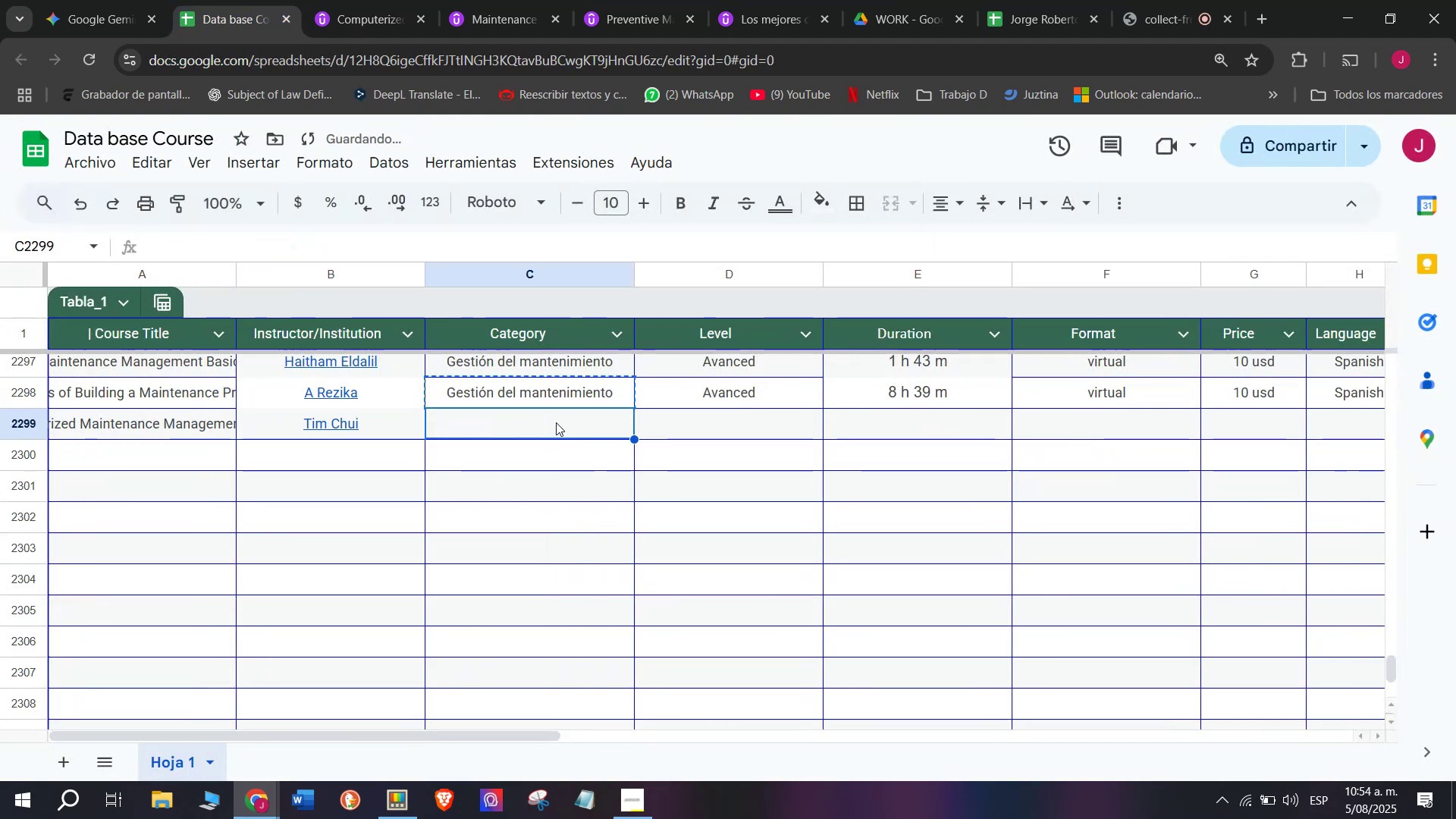 
key(Control+ControlLeft)
 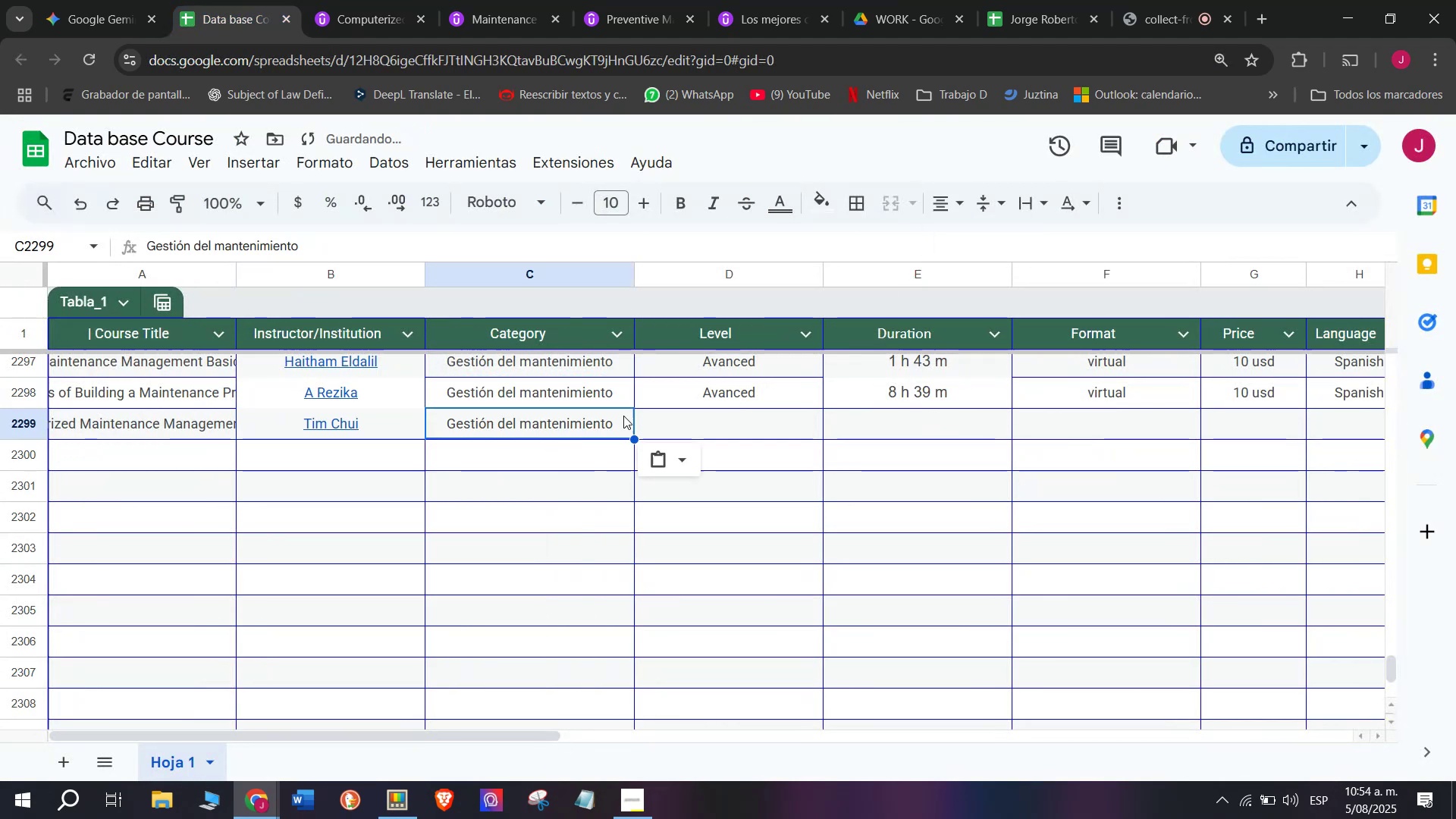 
key(Z)
 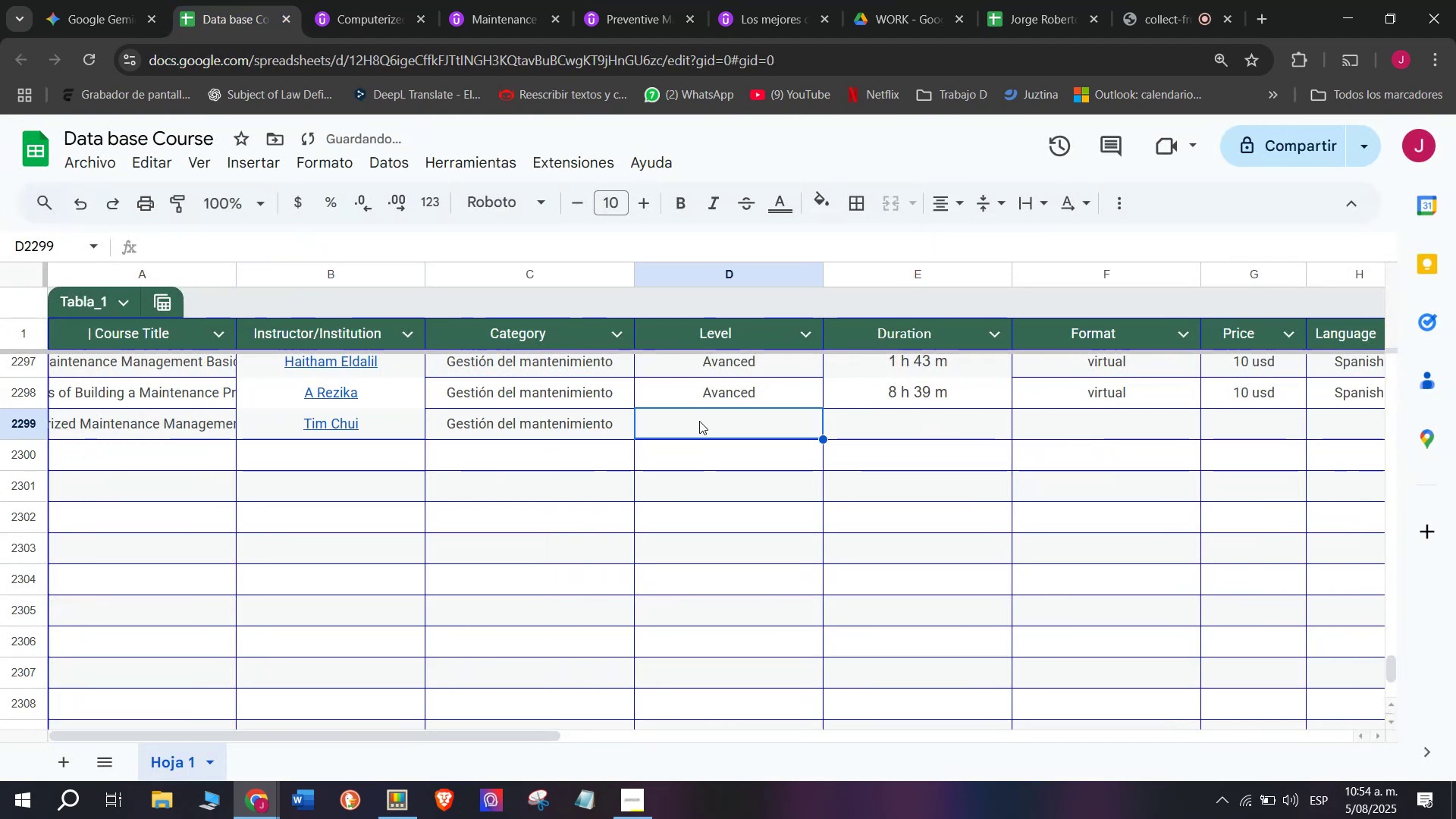 
key(Control+V)
 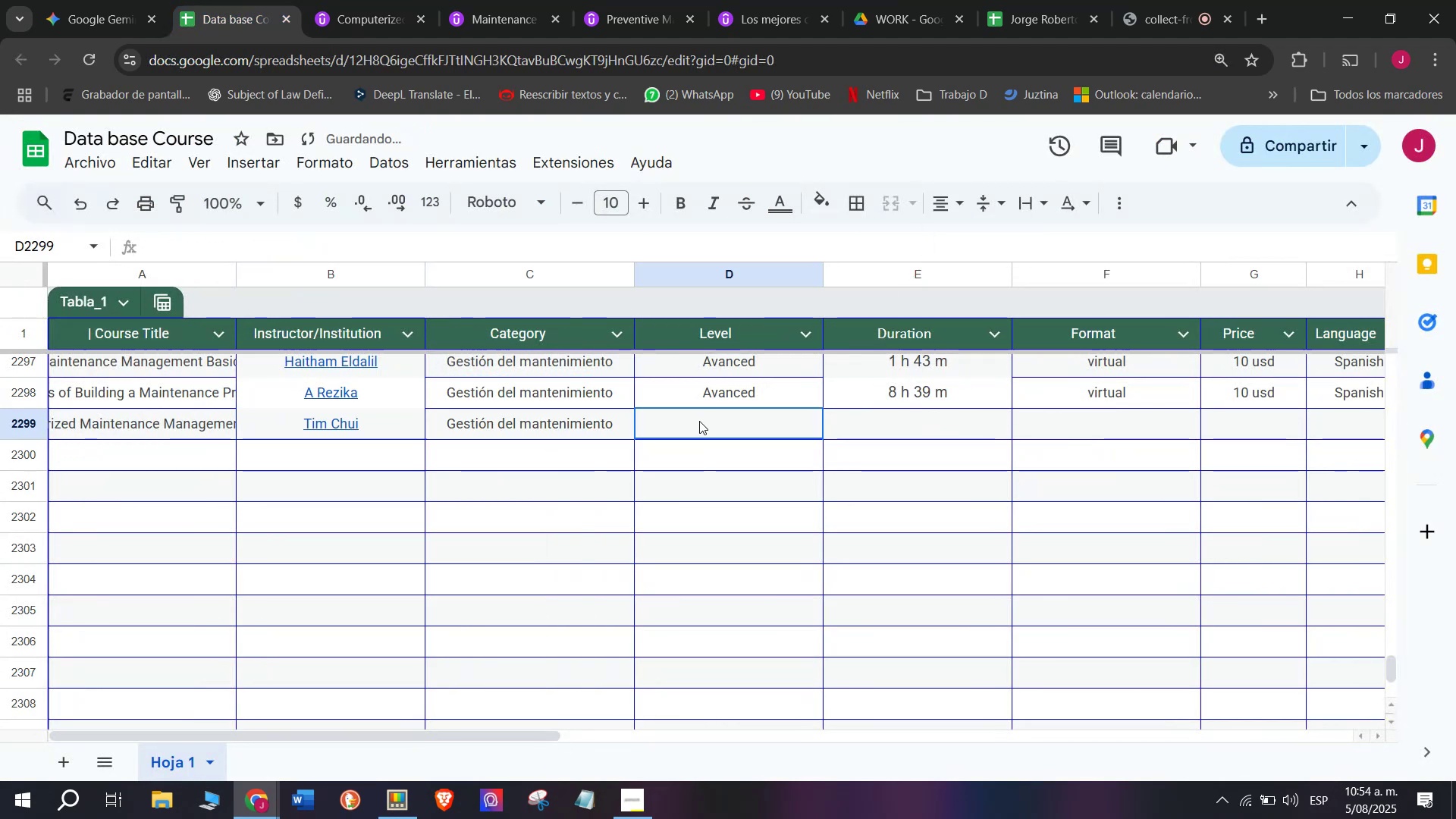 
double_click([699, 421])
 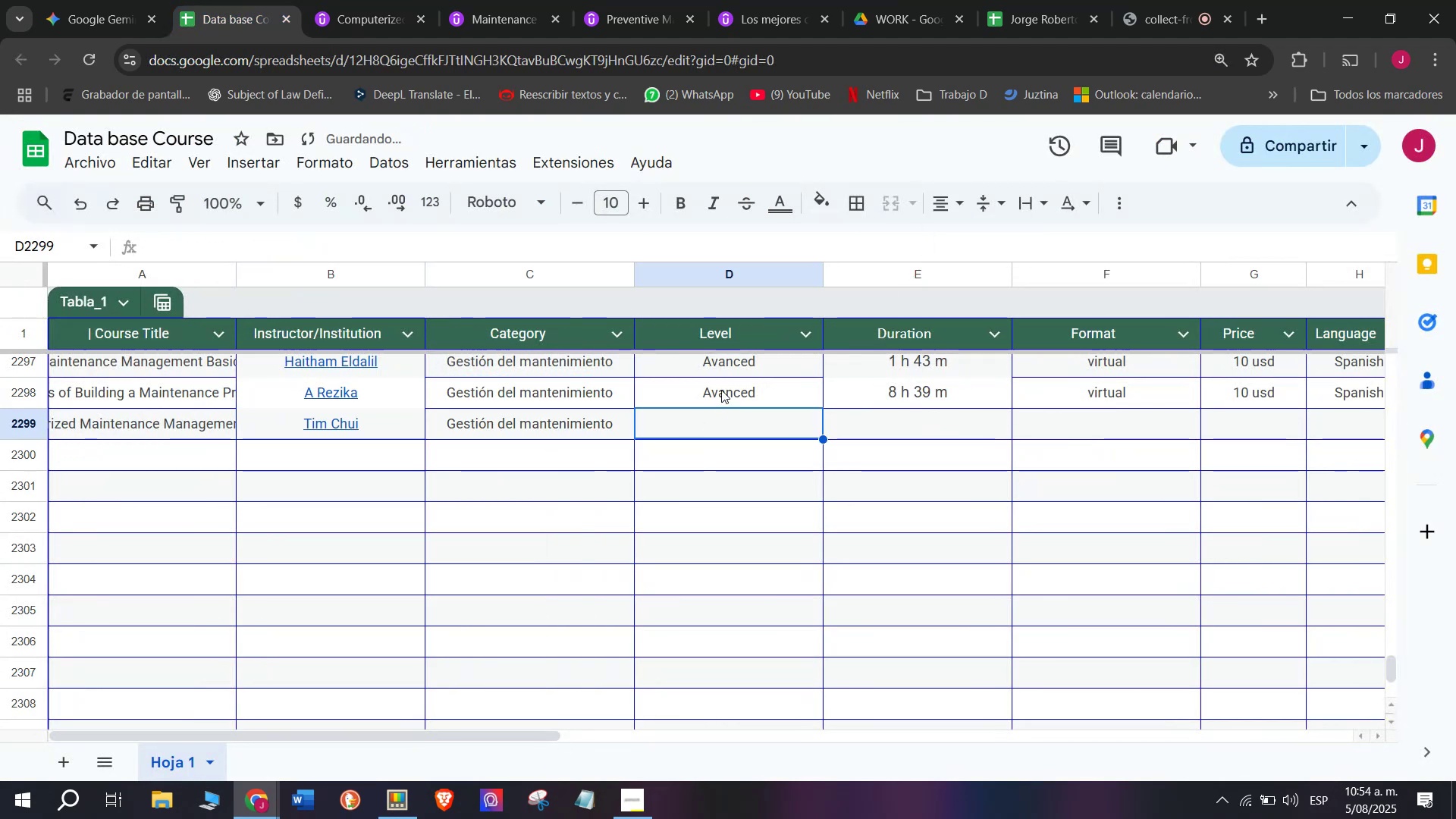 
triple_click([721, 390])
 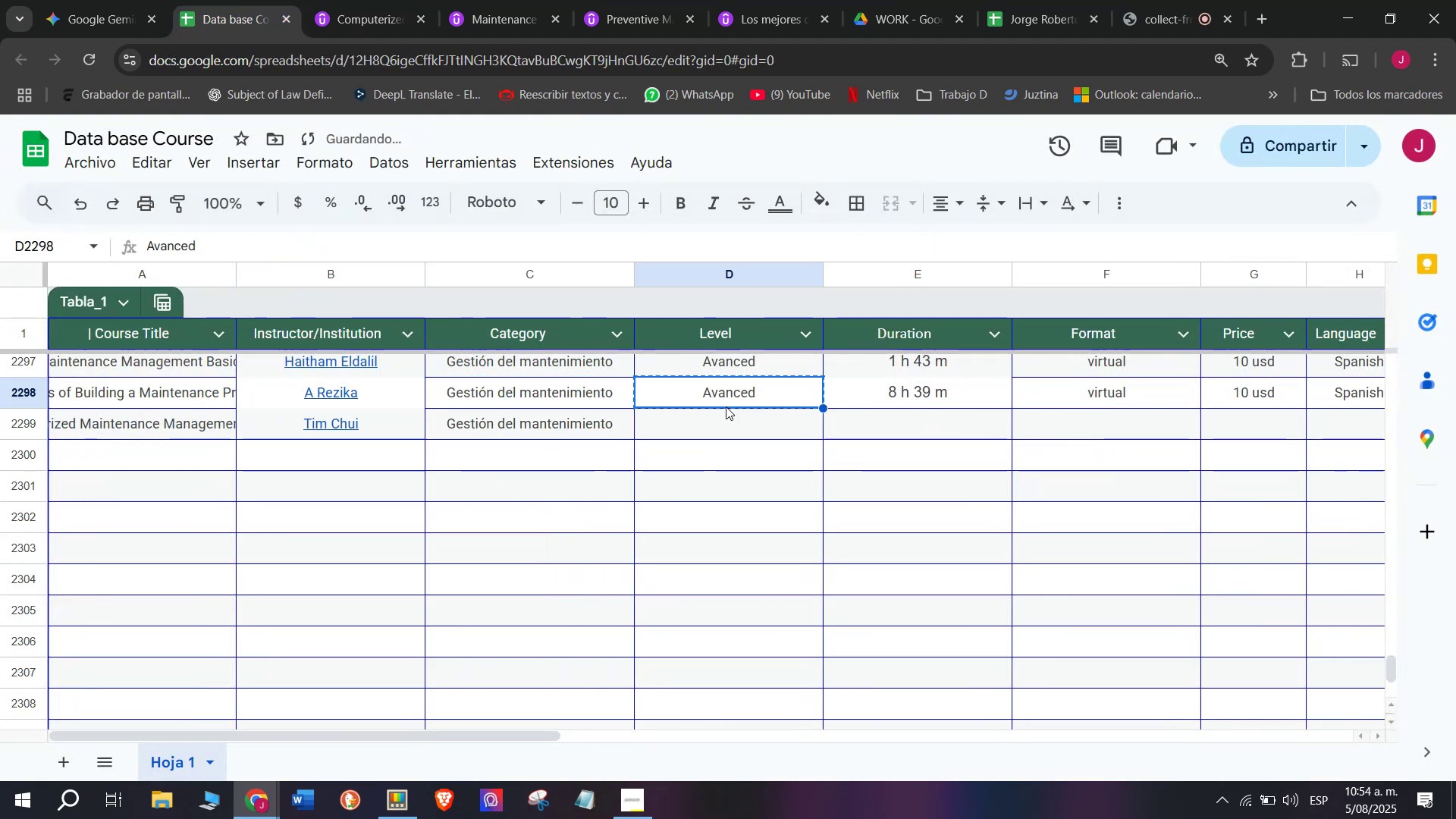 
key(Break)
 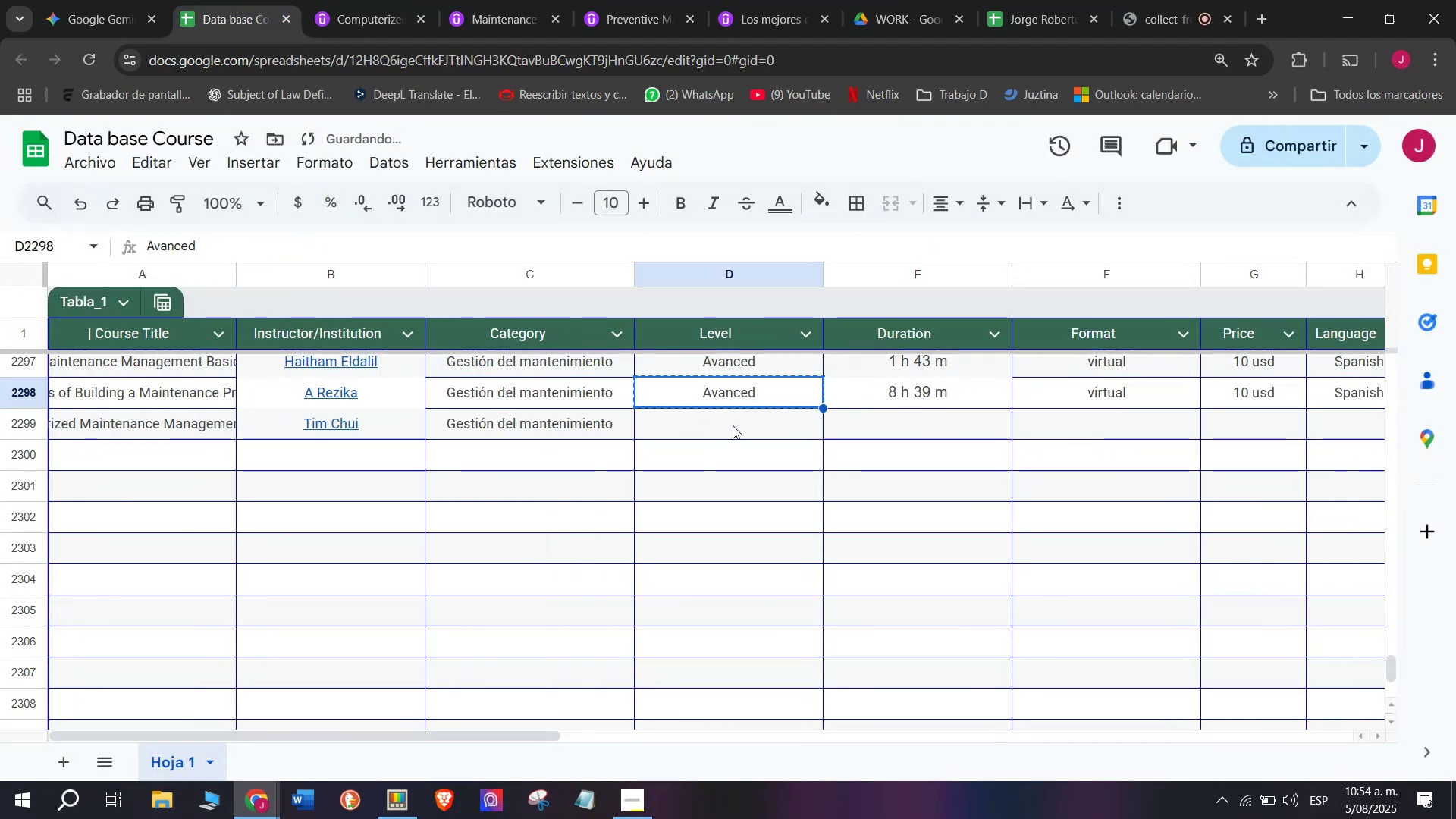 
key(Control+ControlLeft)
 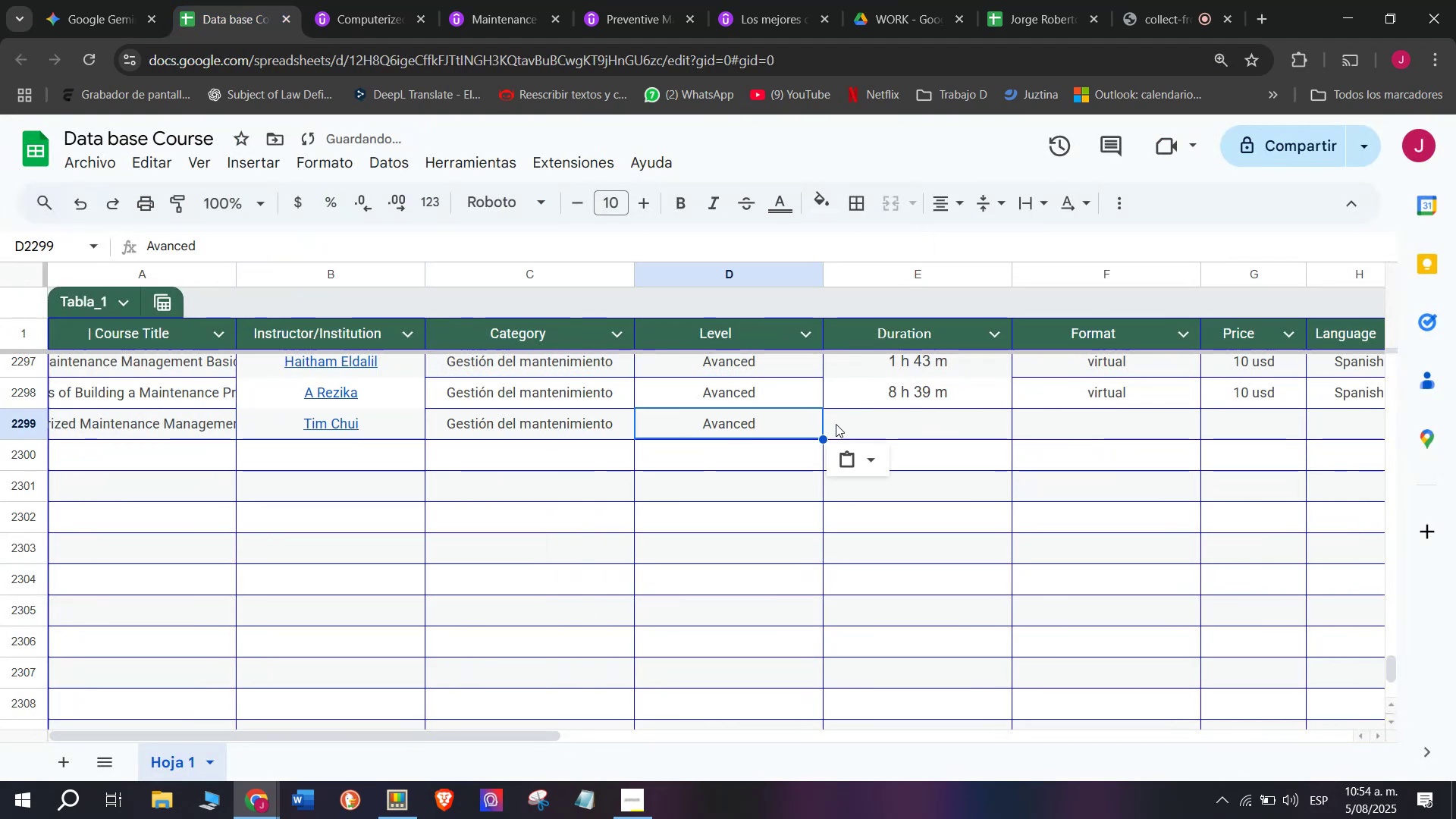 
key(Control+C)
 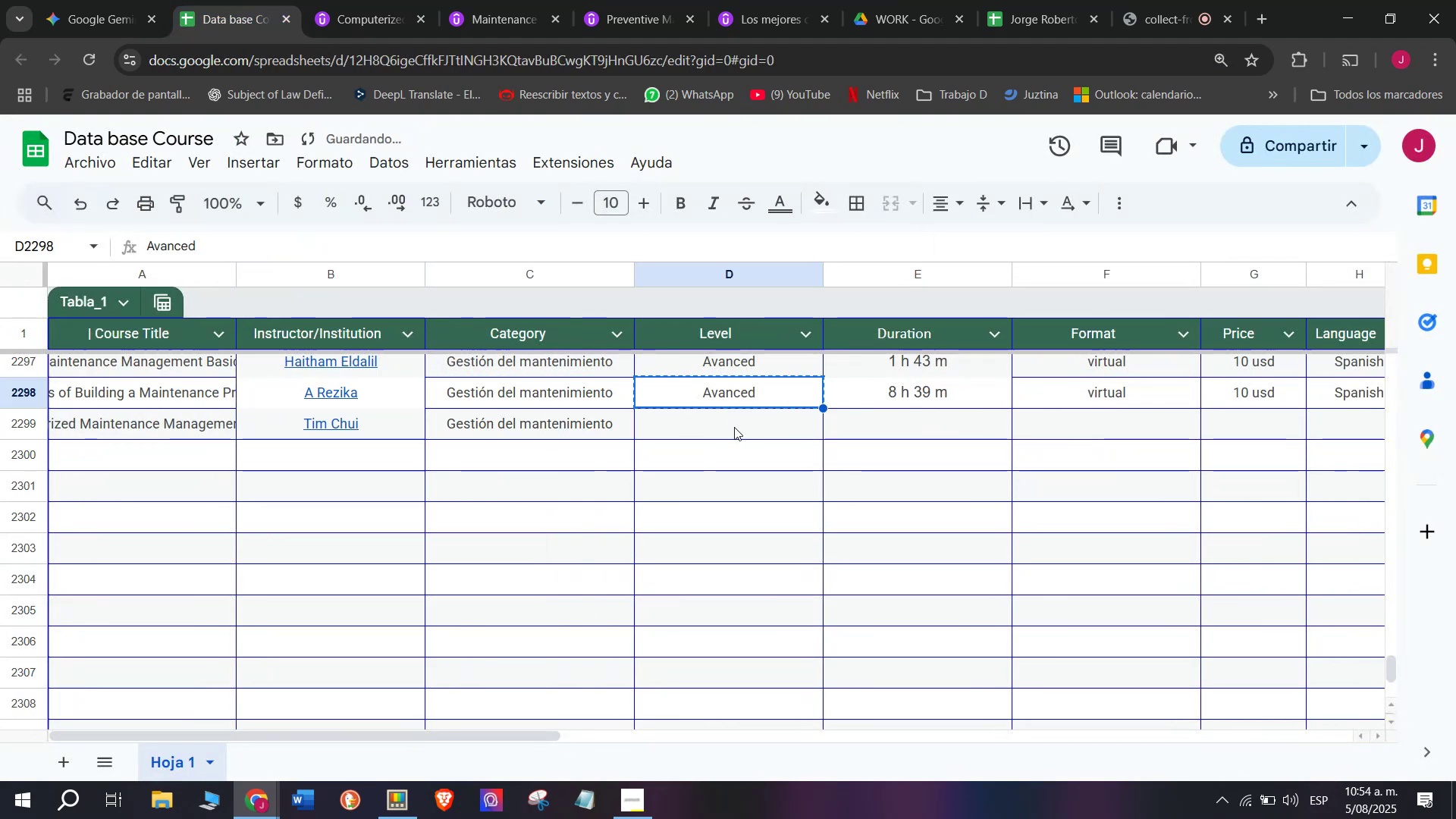 
triple_click([734, 427])
 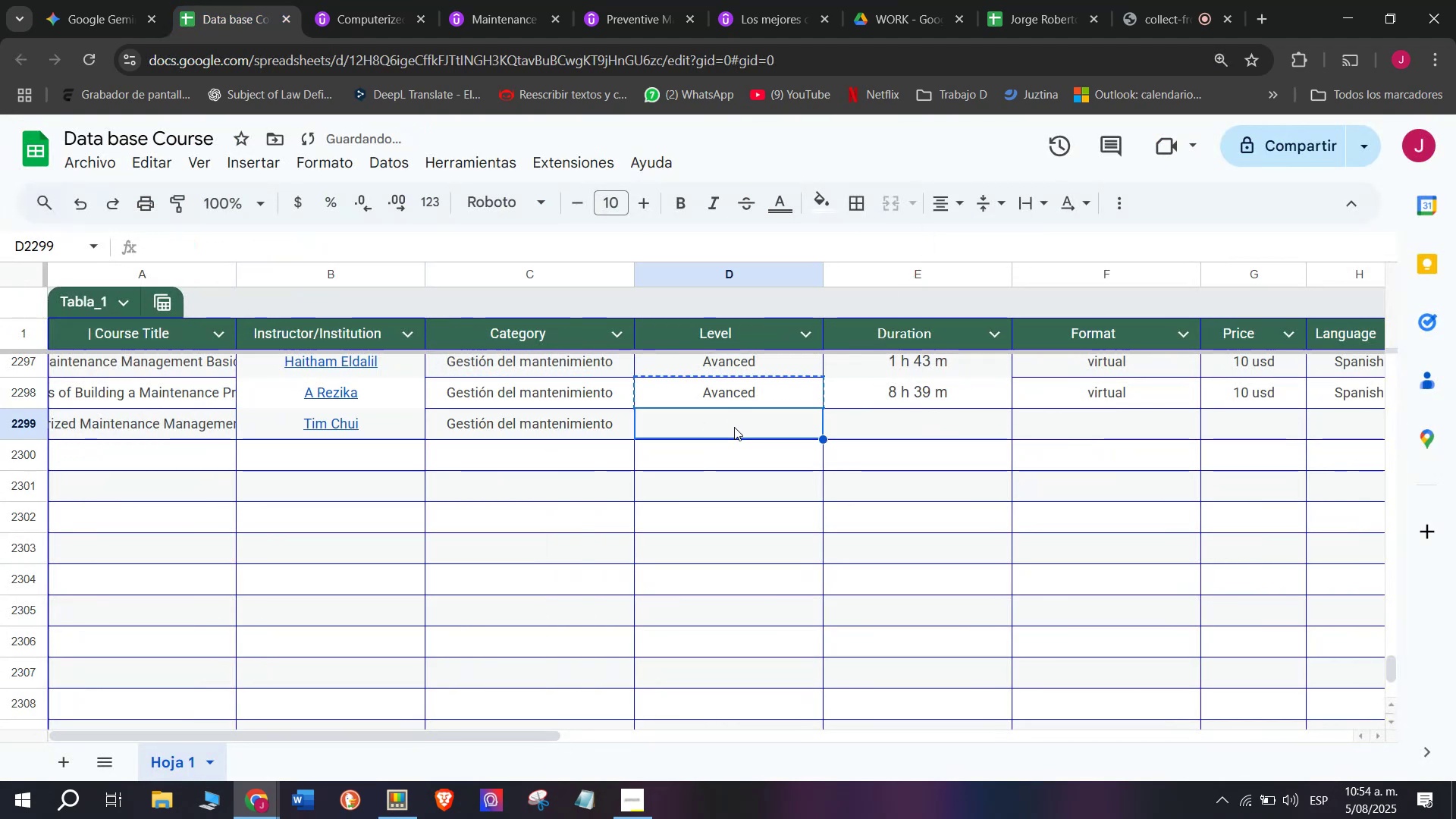 
key(Control+ControlLeft)
 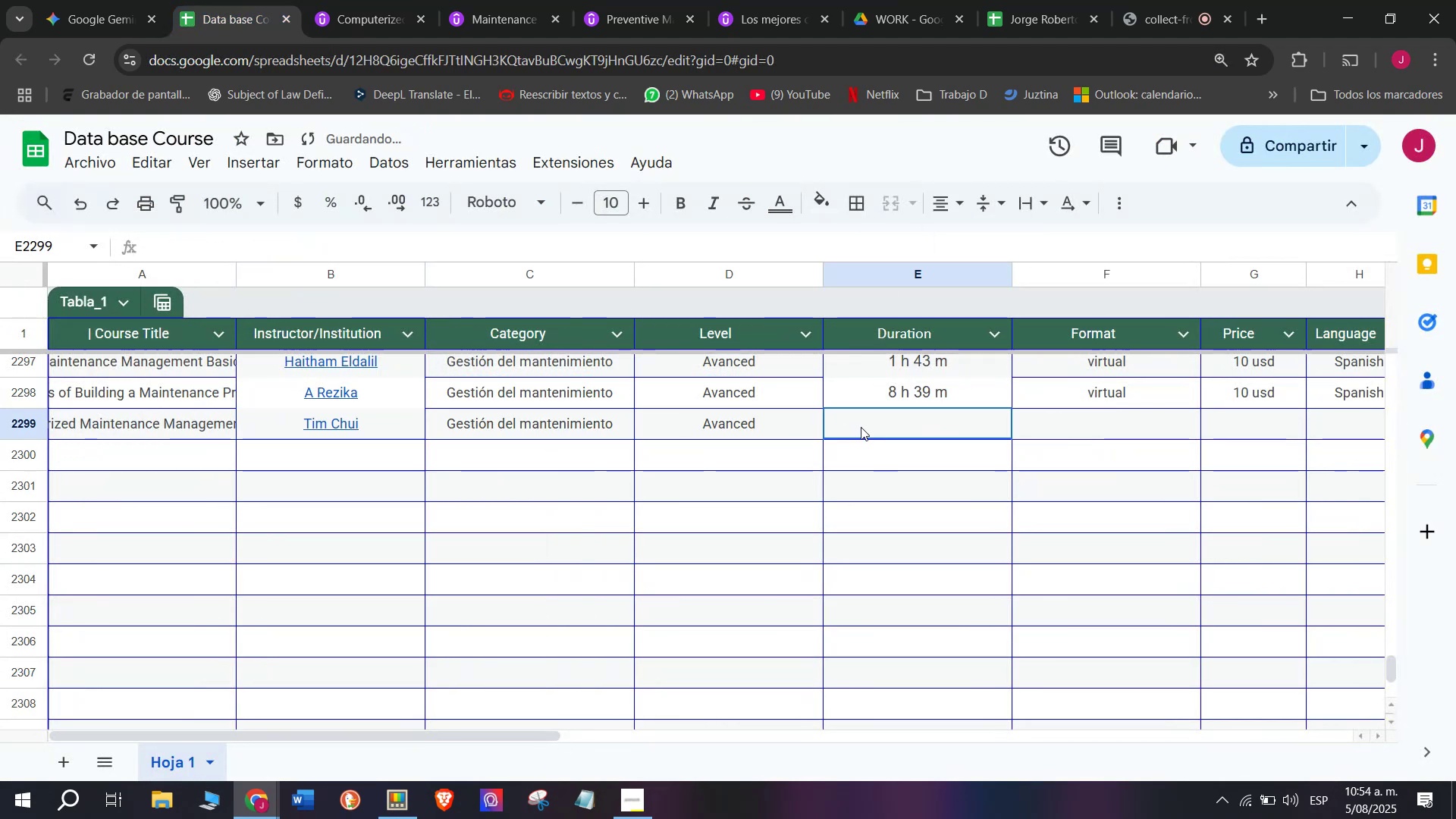 
key(Z)
 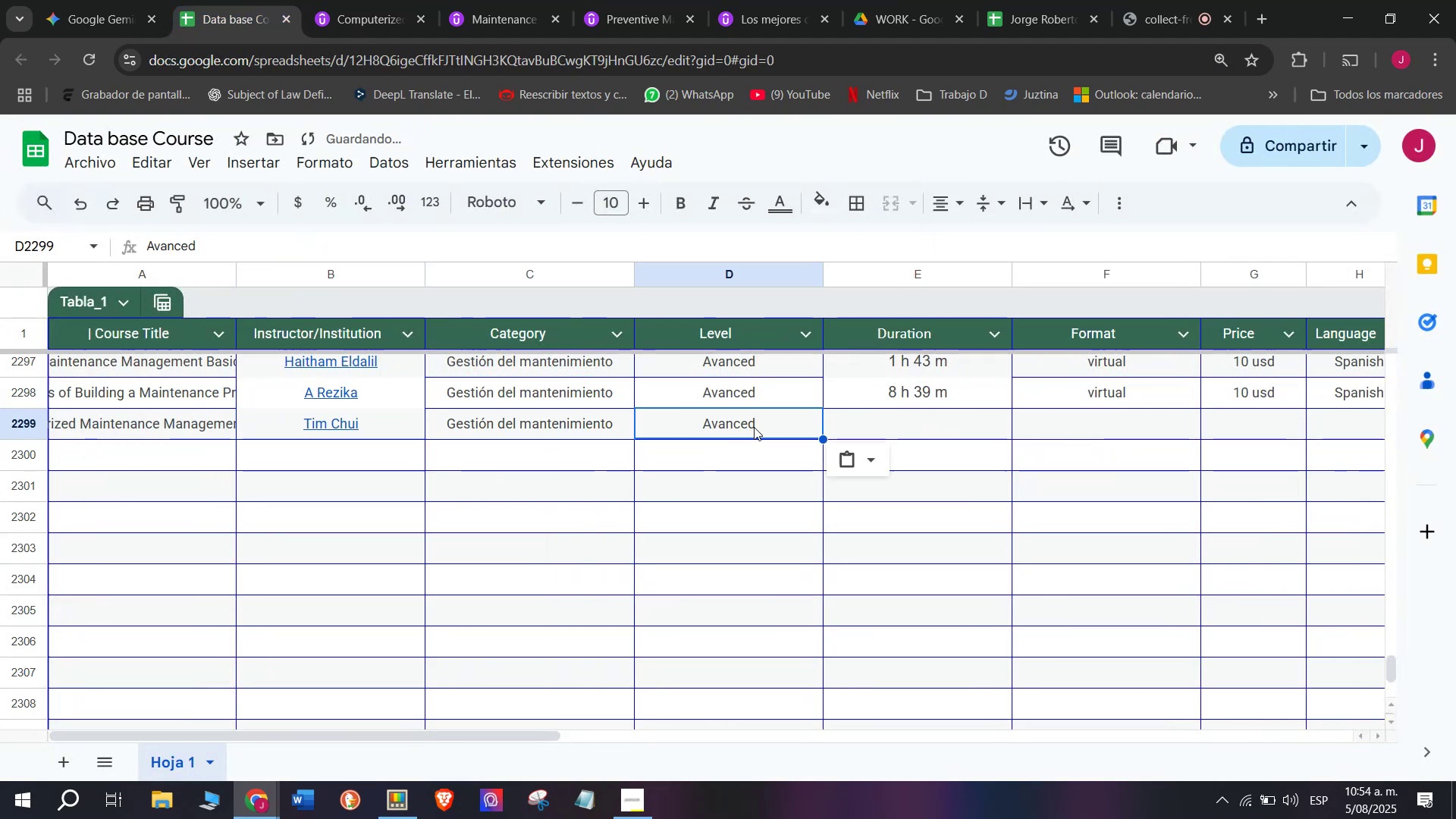 
key(Control+V)
 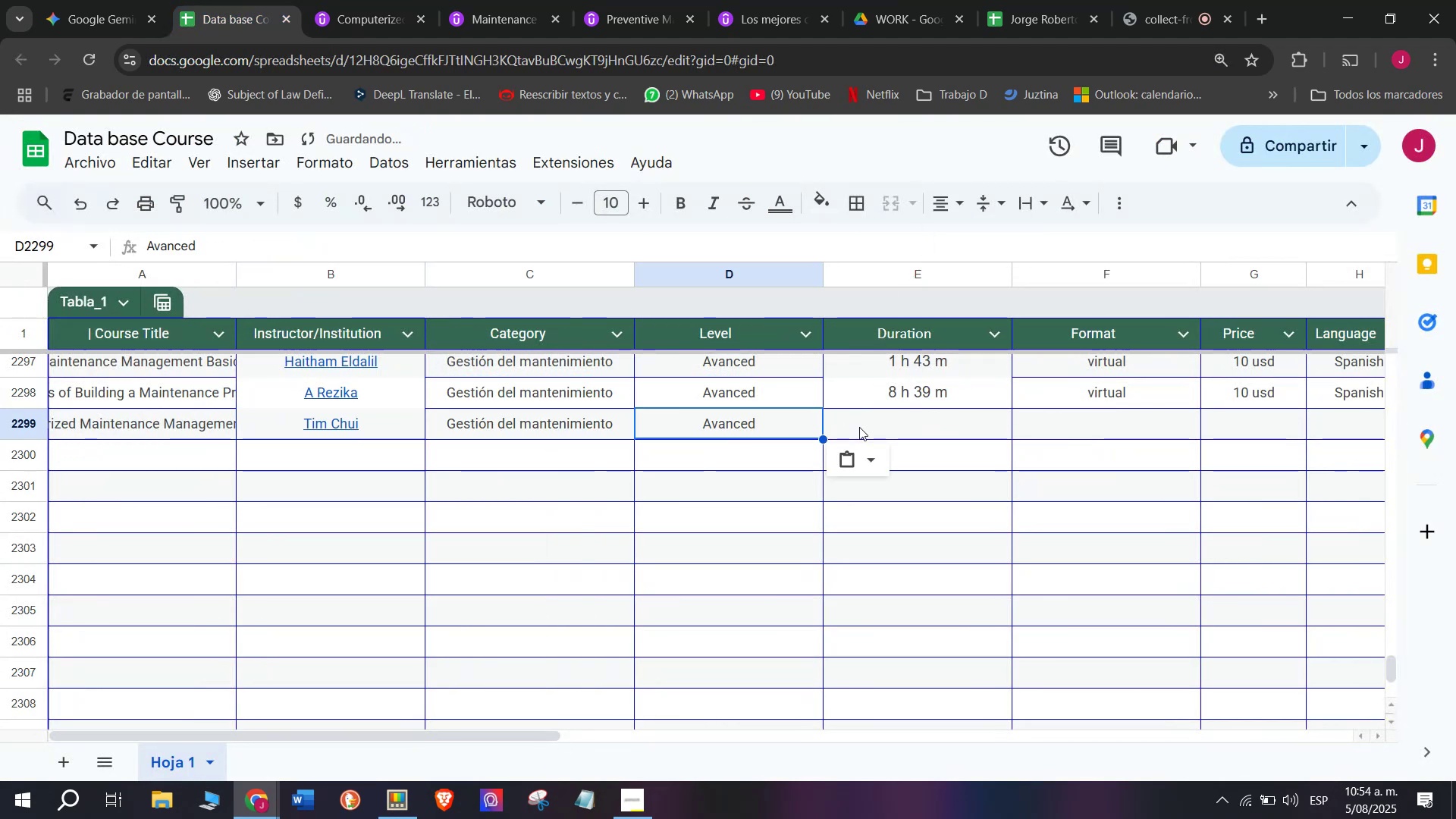 
triple_click([861, 427])
 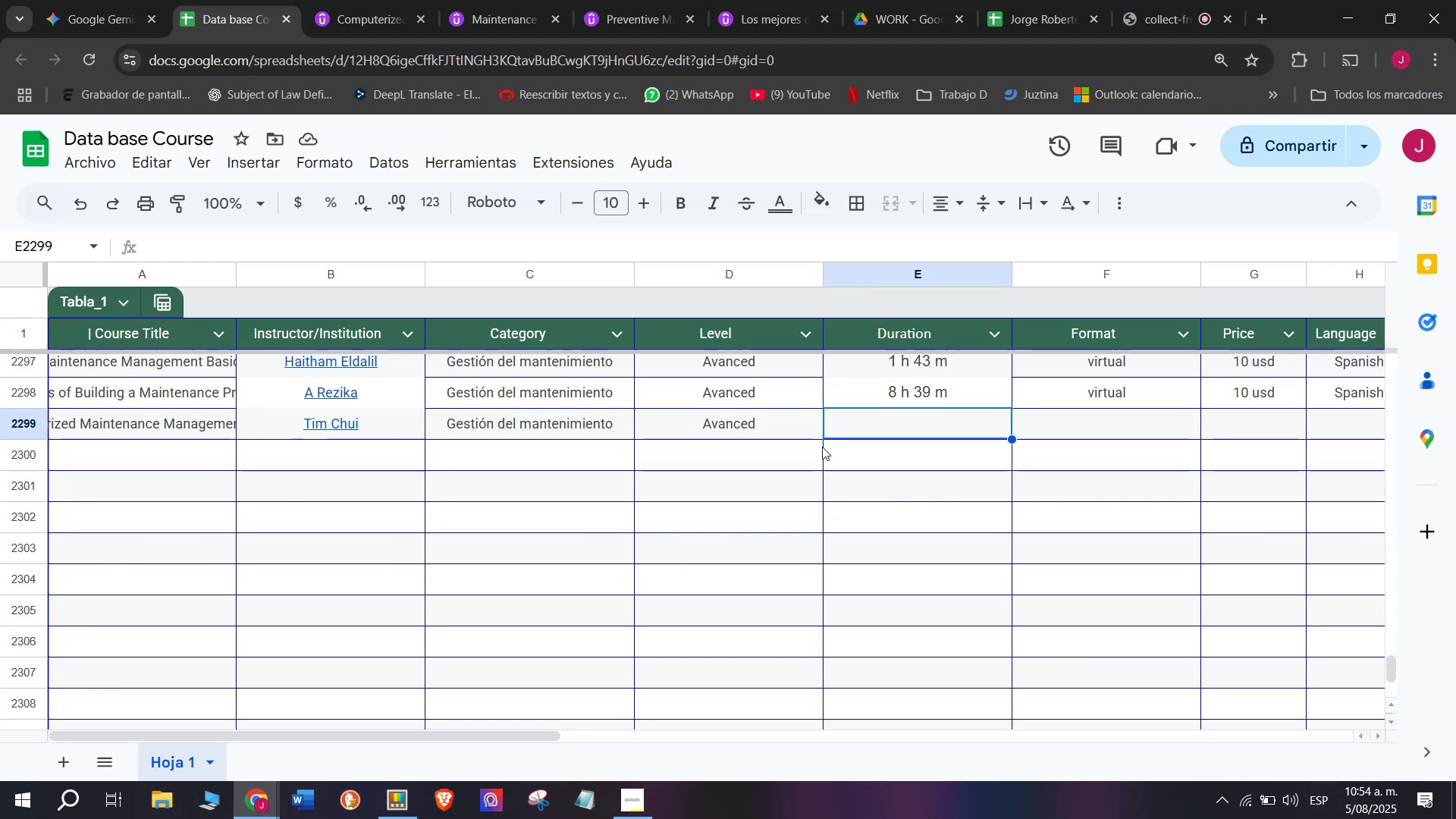 
wait(10.85)
 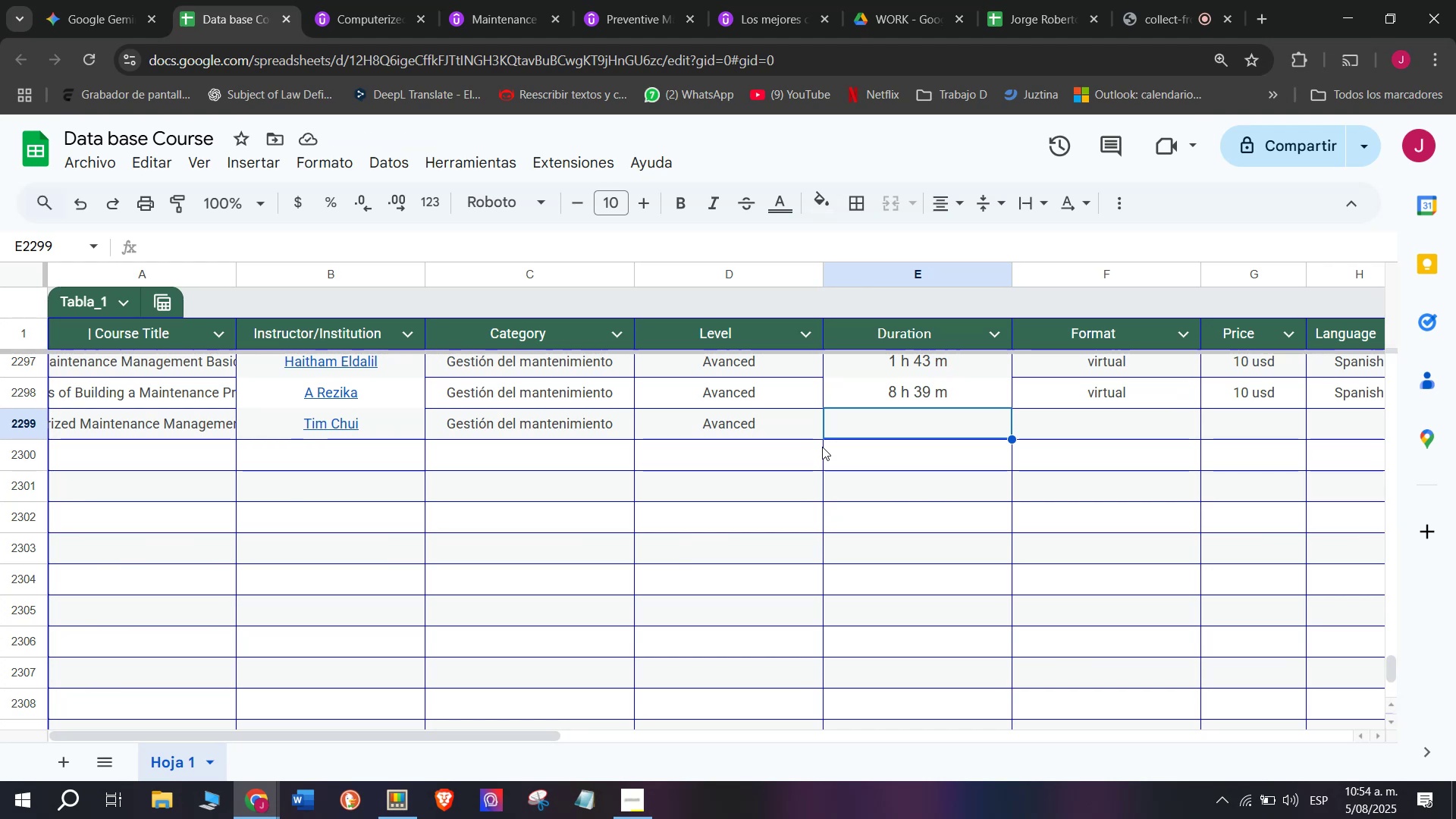 
left_click([364, 0])
 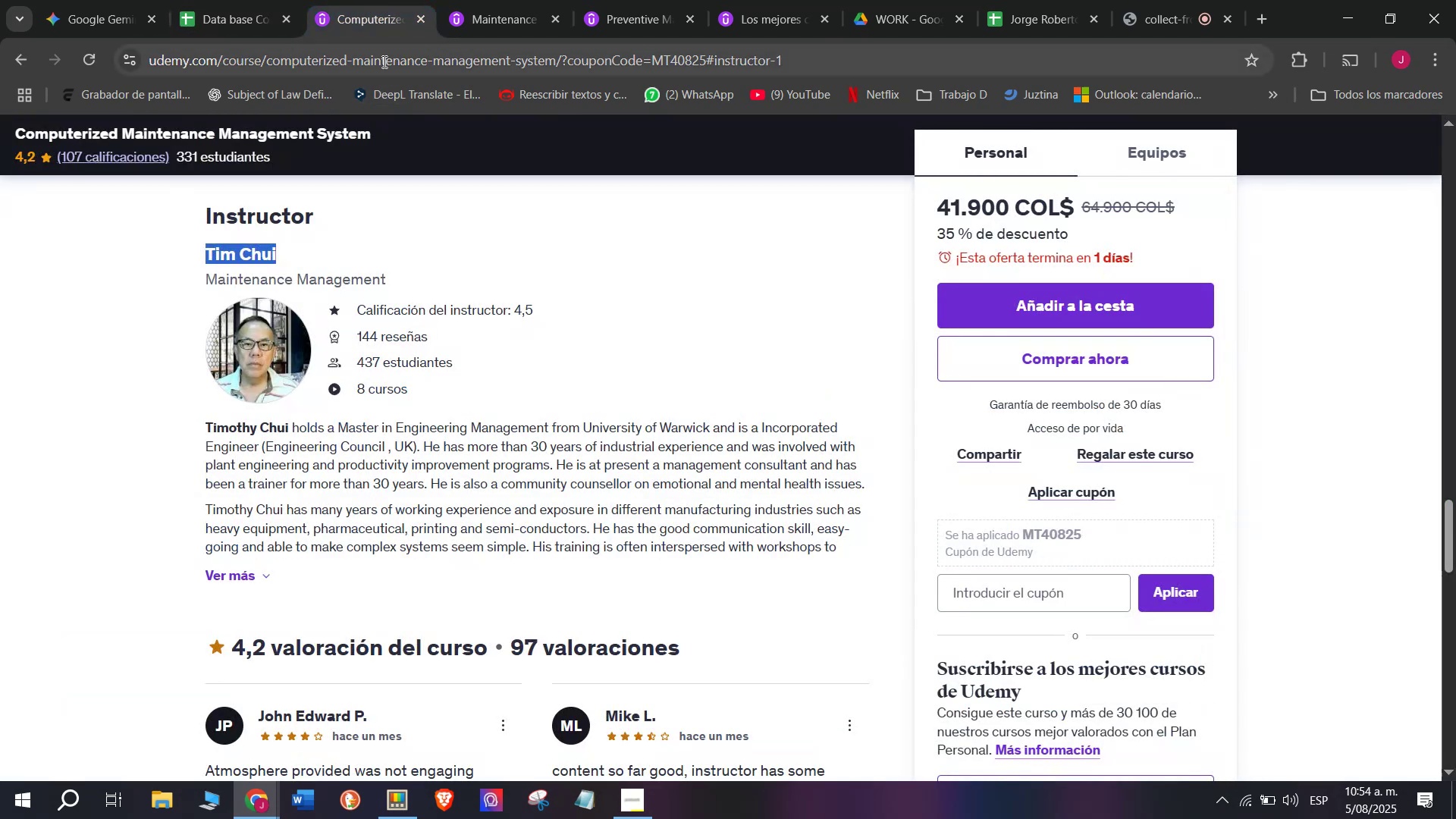 
double_click([383, 60])
 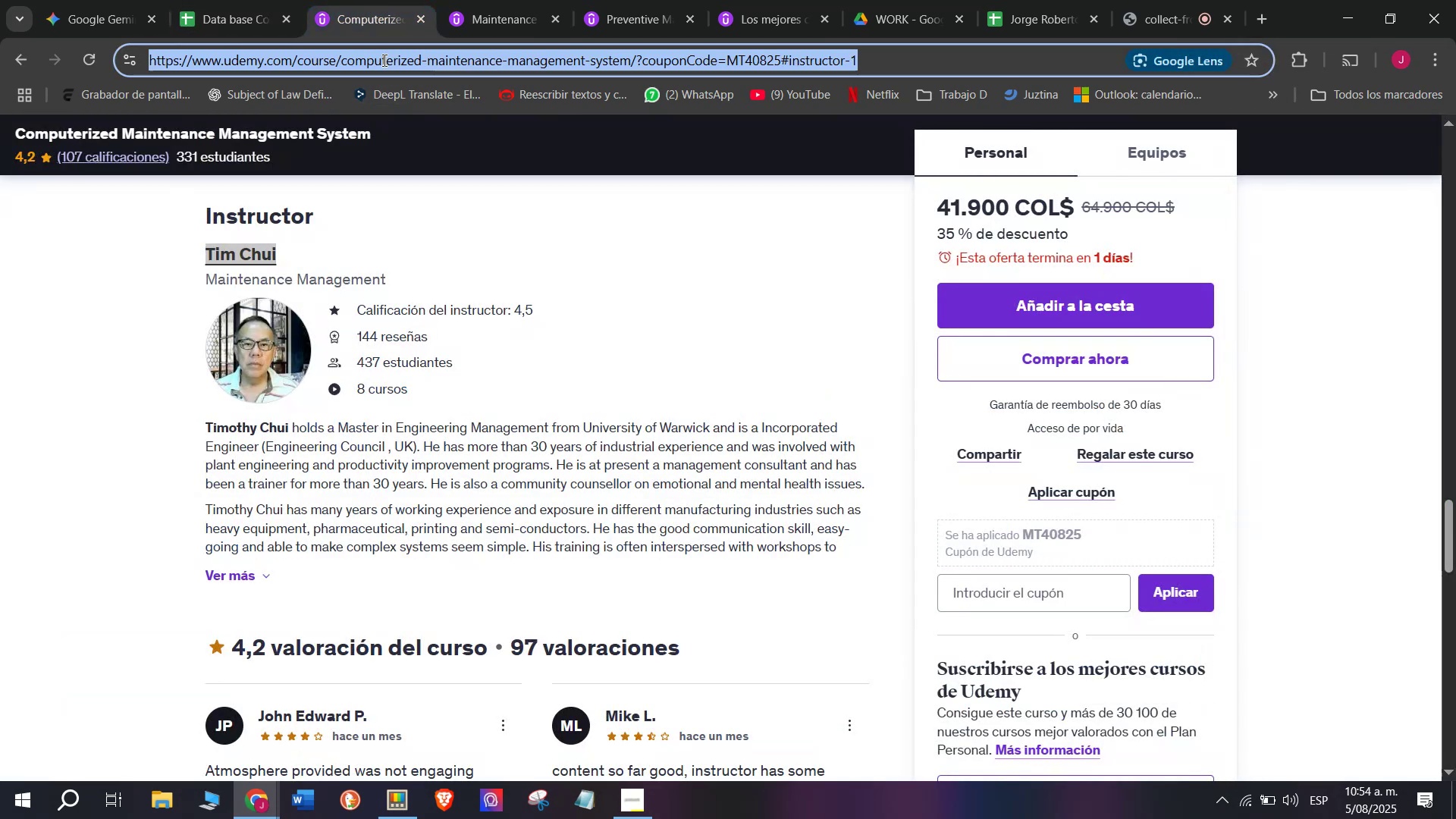 
triple_click([383, 60])
 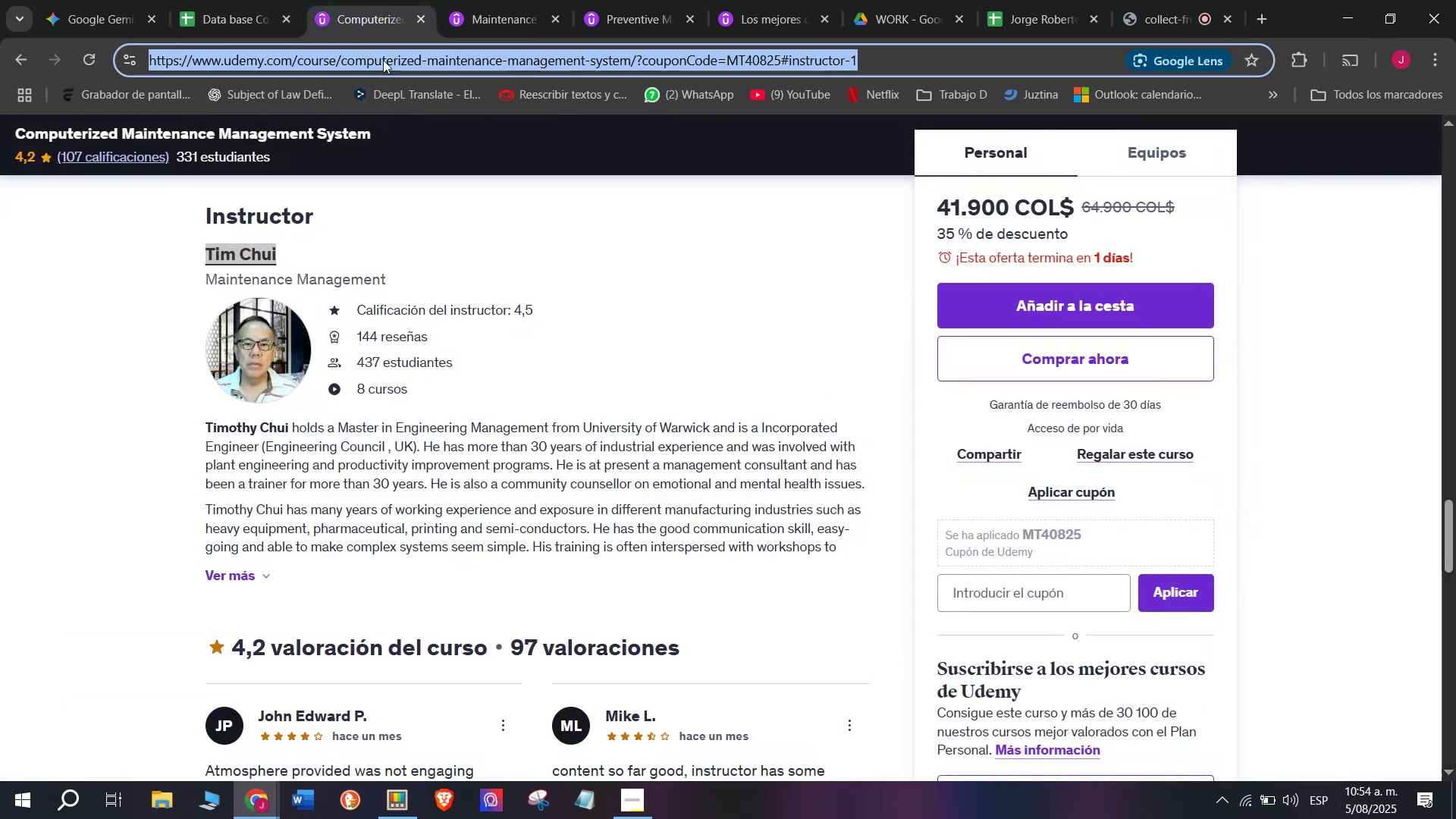 
key(Break)
 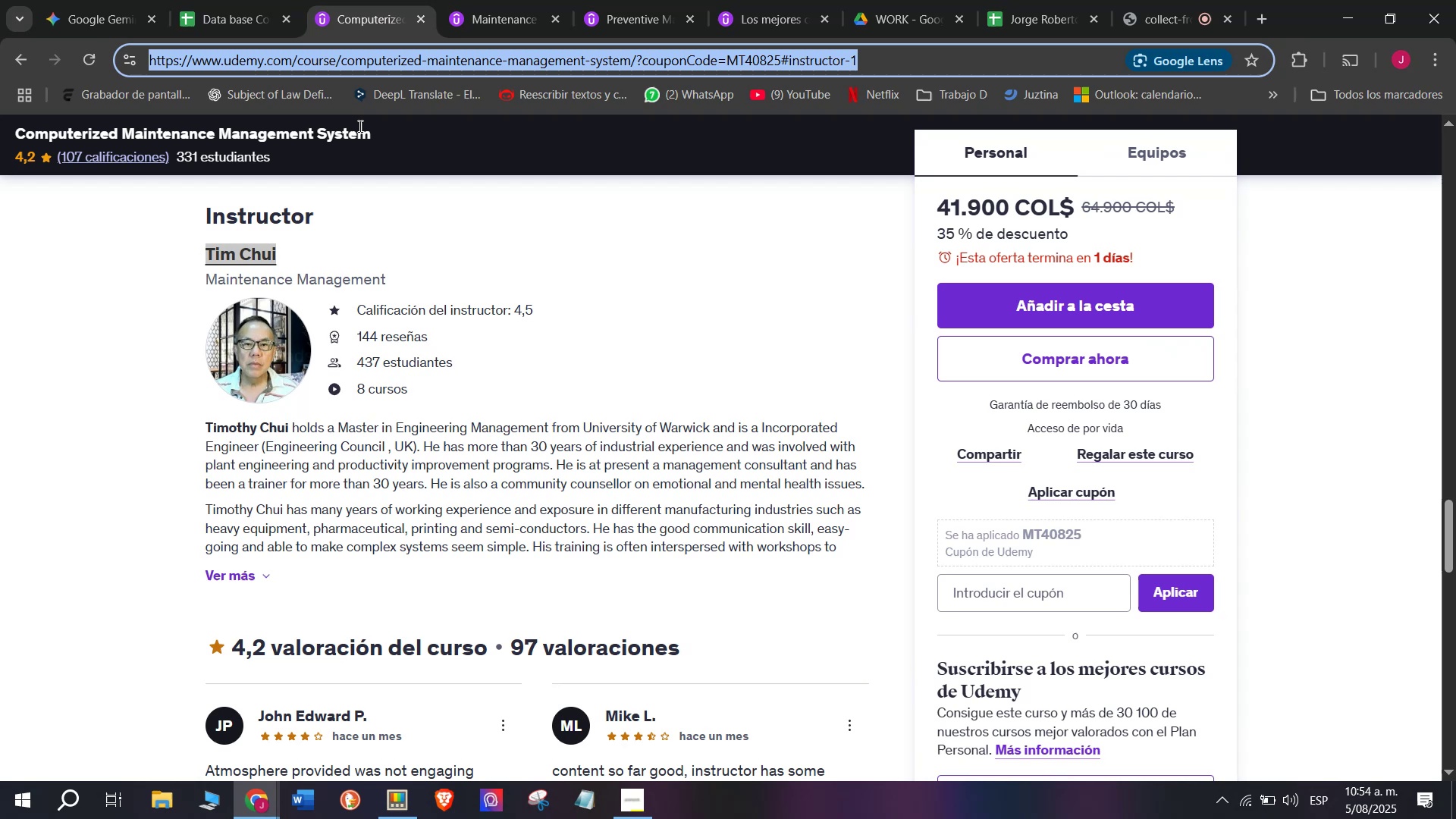 
key(Control+ControlLeft)
 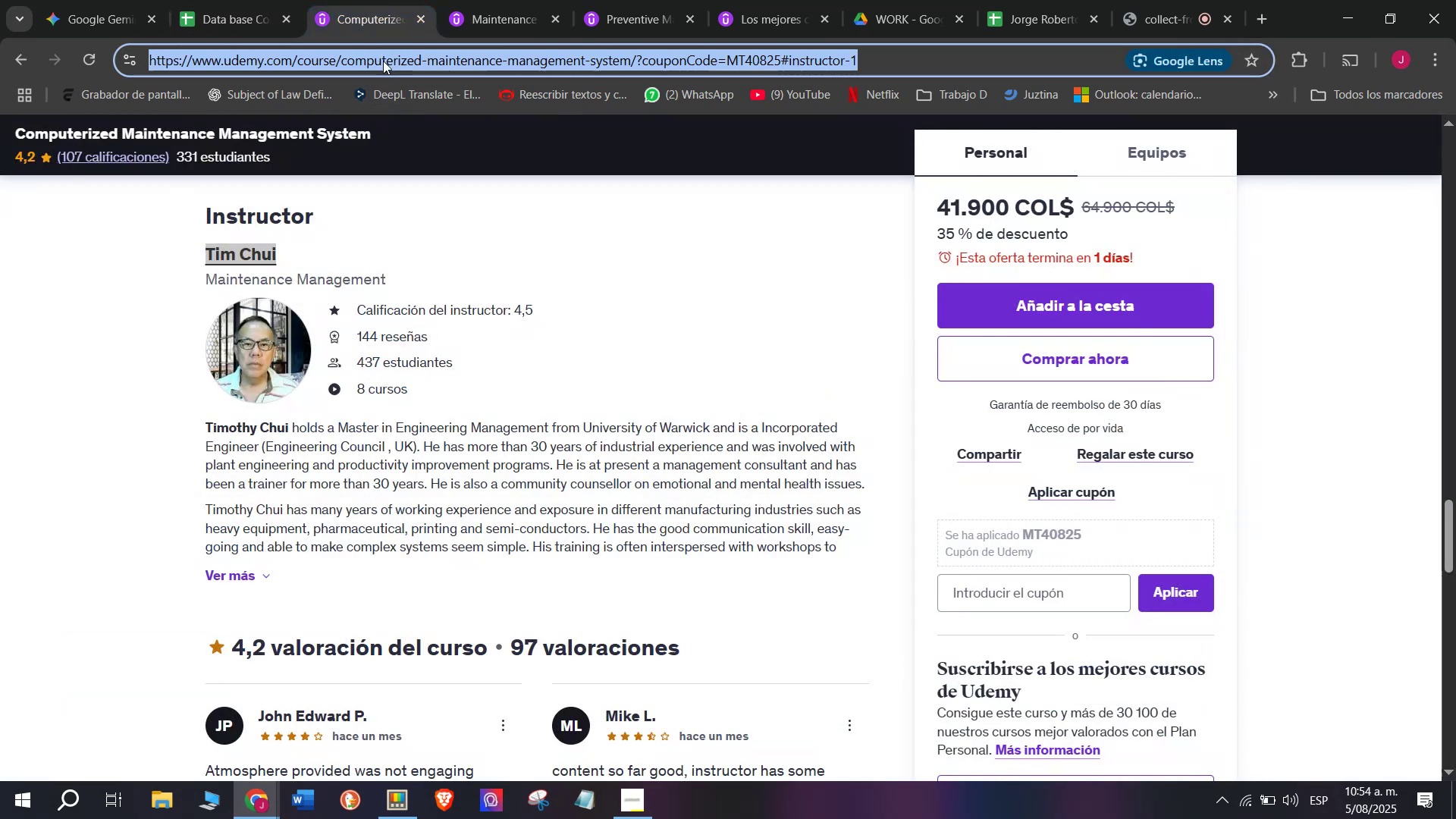 
key(Control+C)
 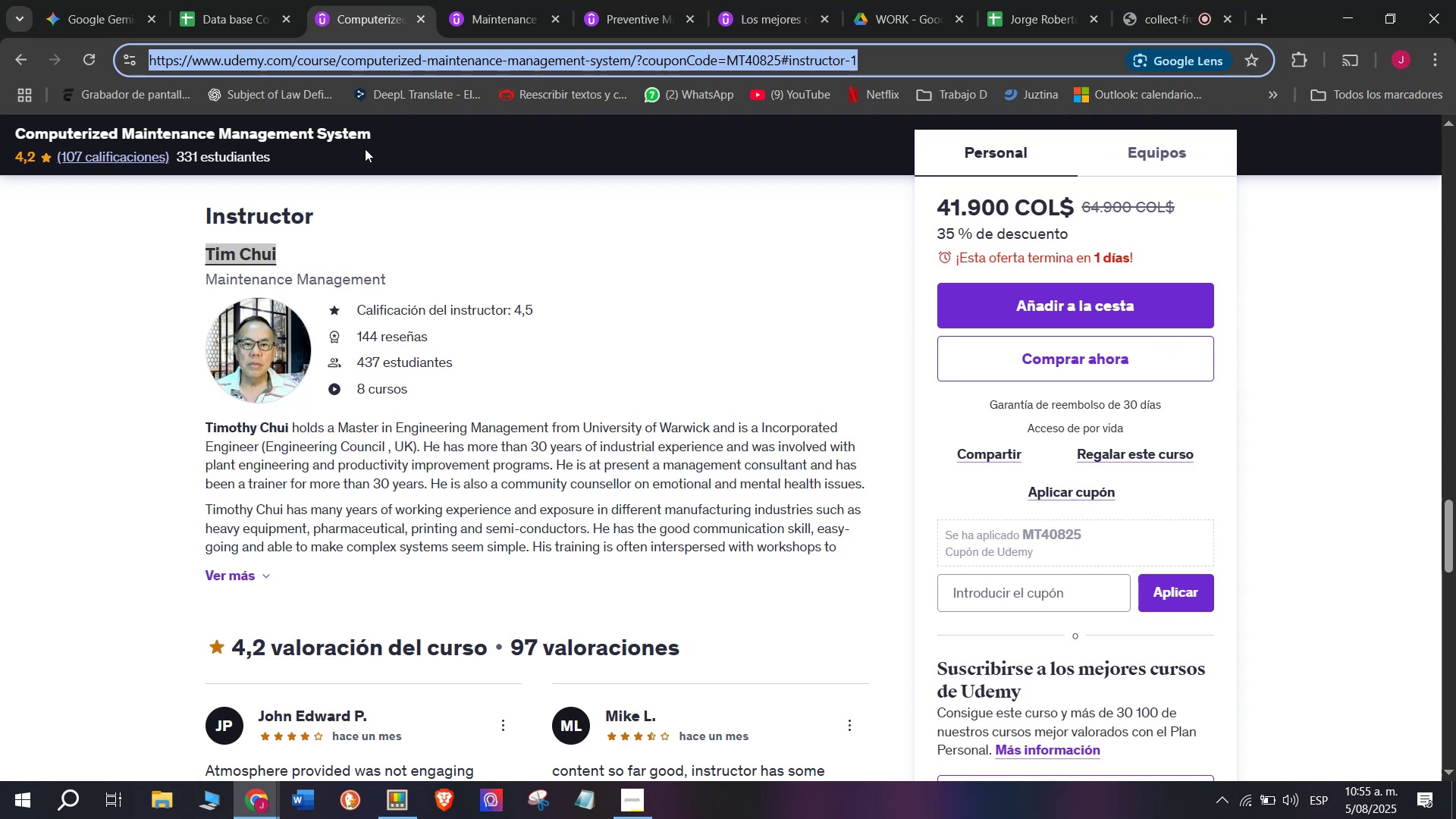 
wait(9.69)
 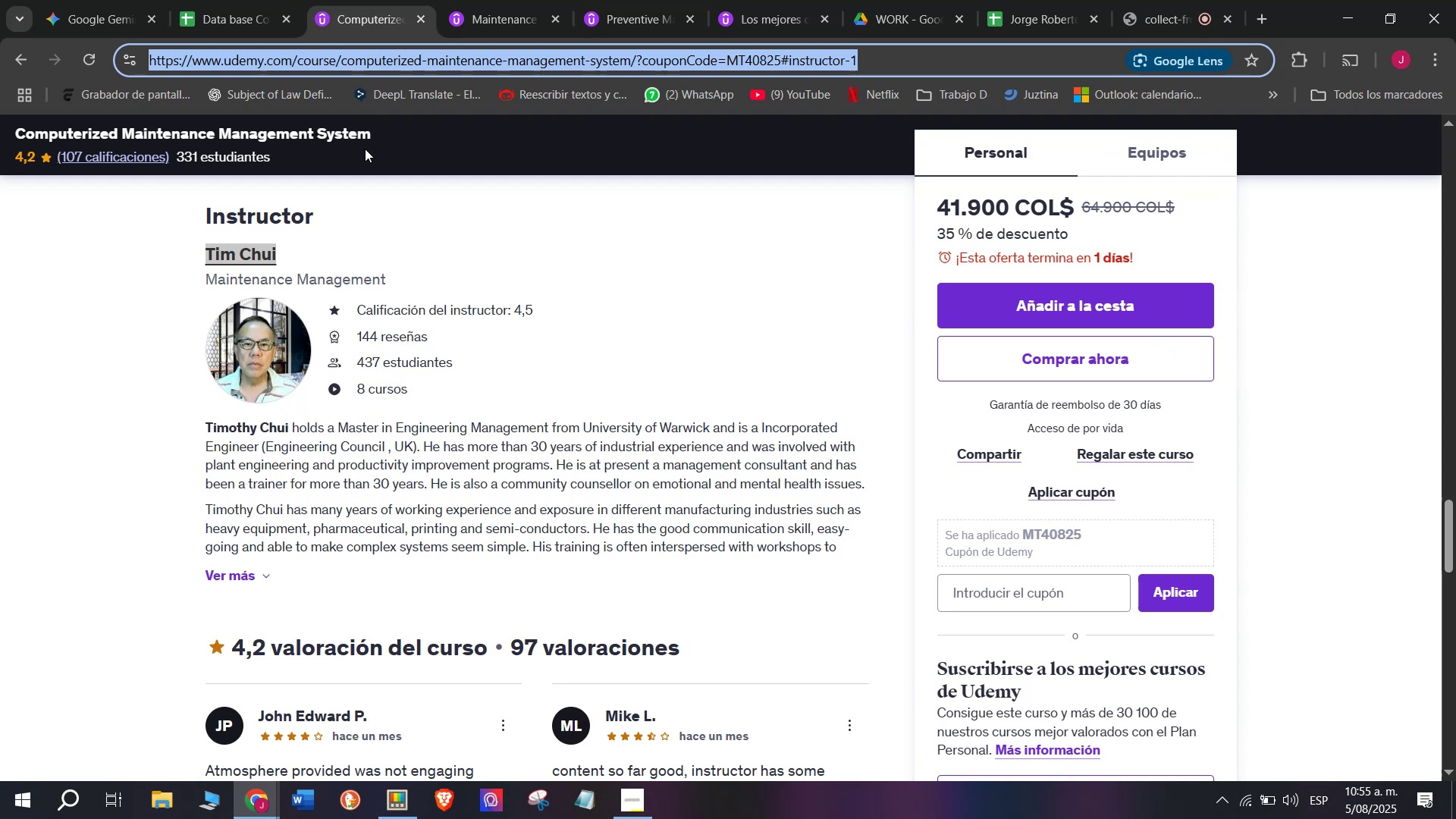 
key(Break)
 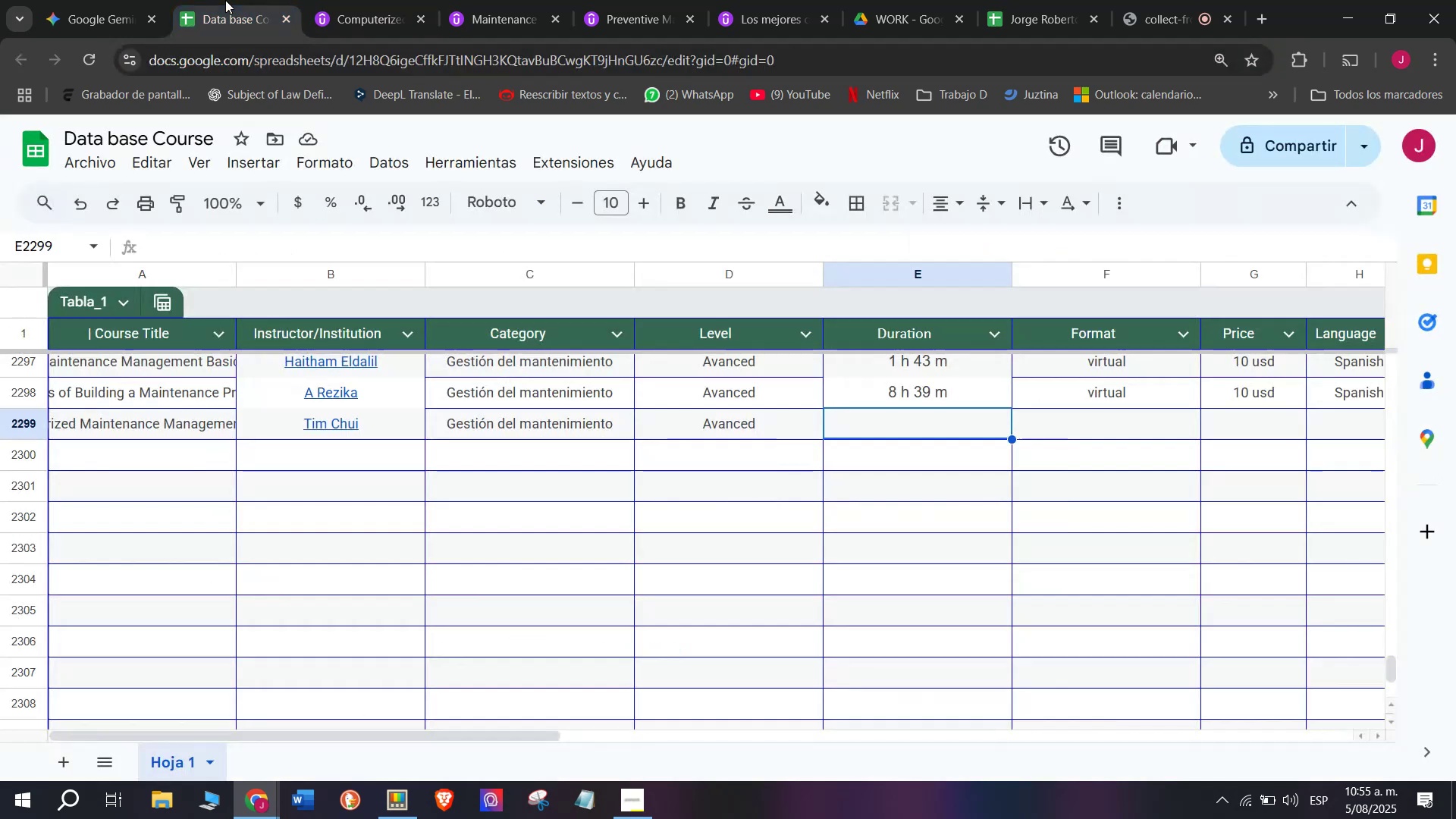 
key(Control+ControlLeft)
 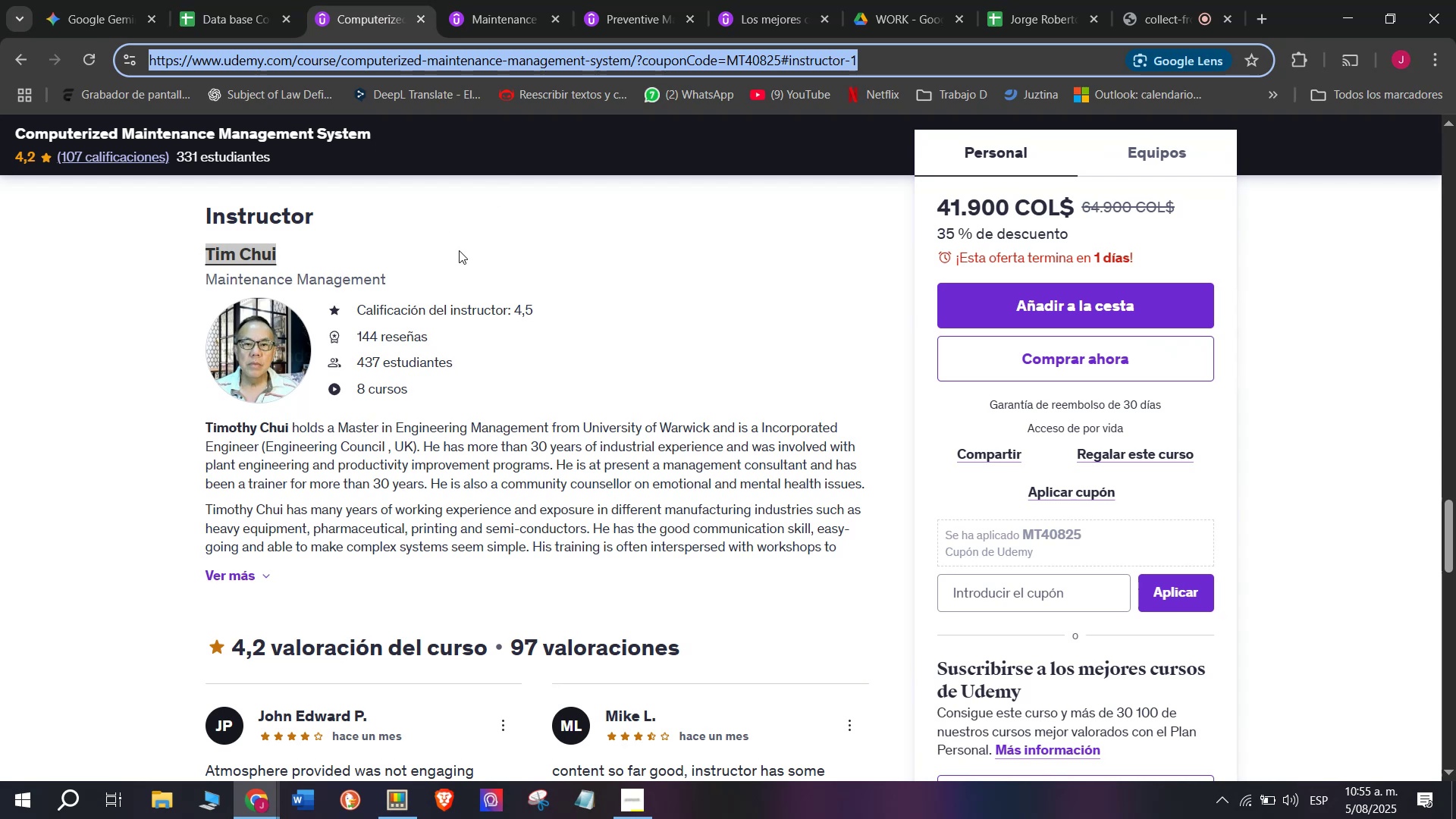 
key(Control+C)
 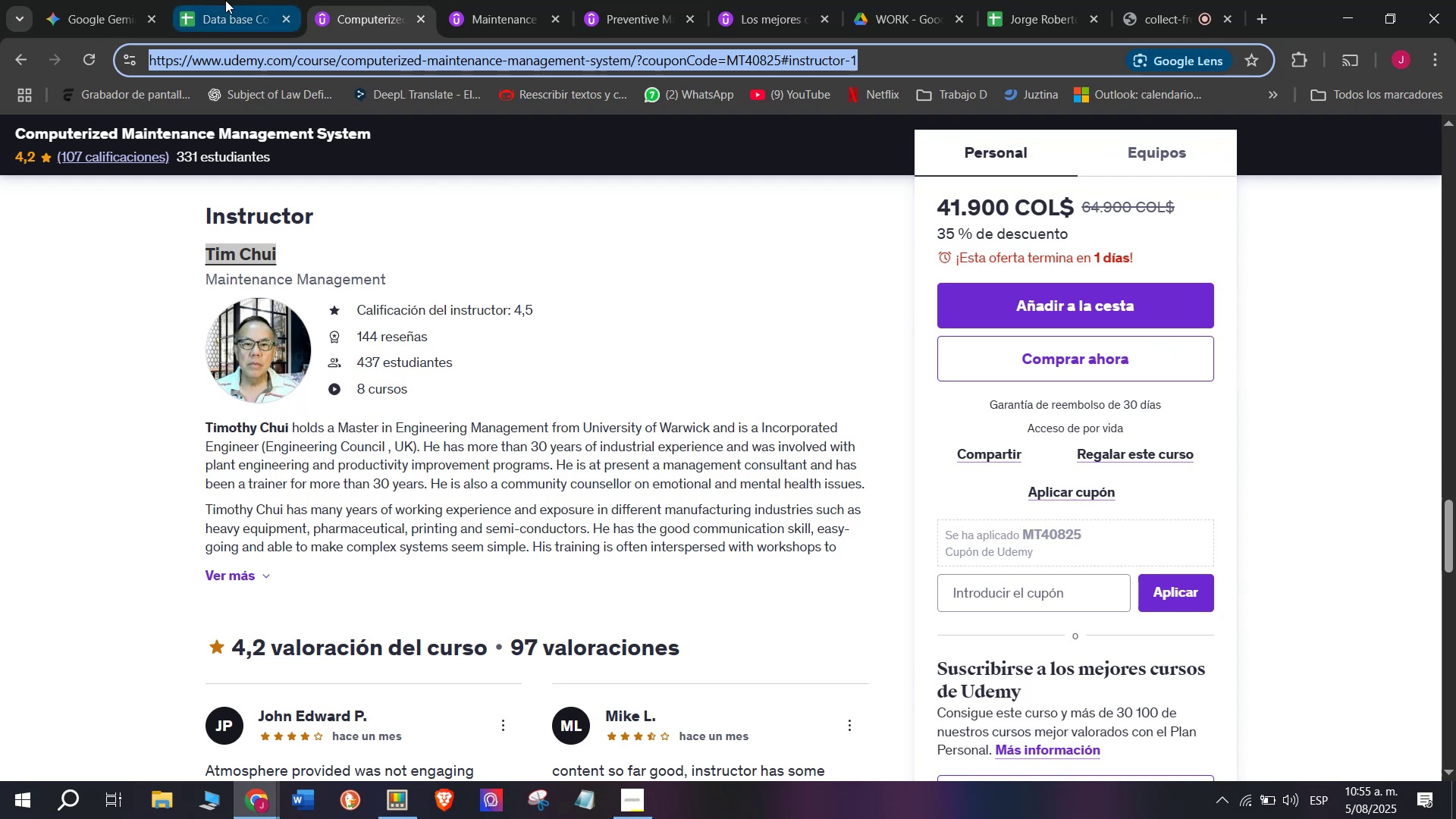 
left_click([225, 0])
 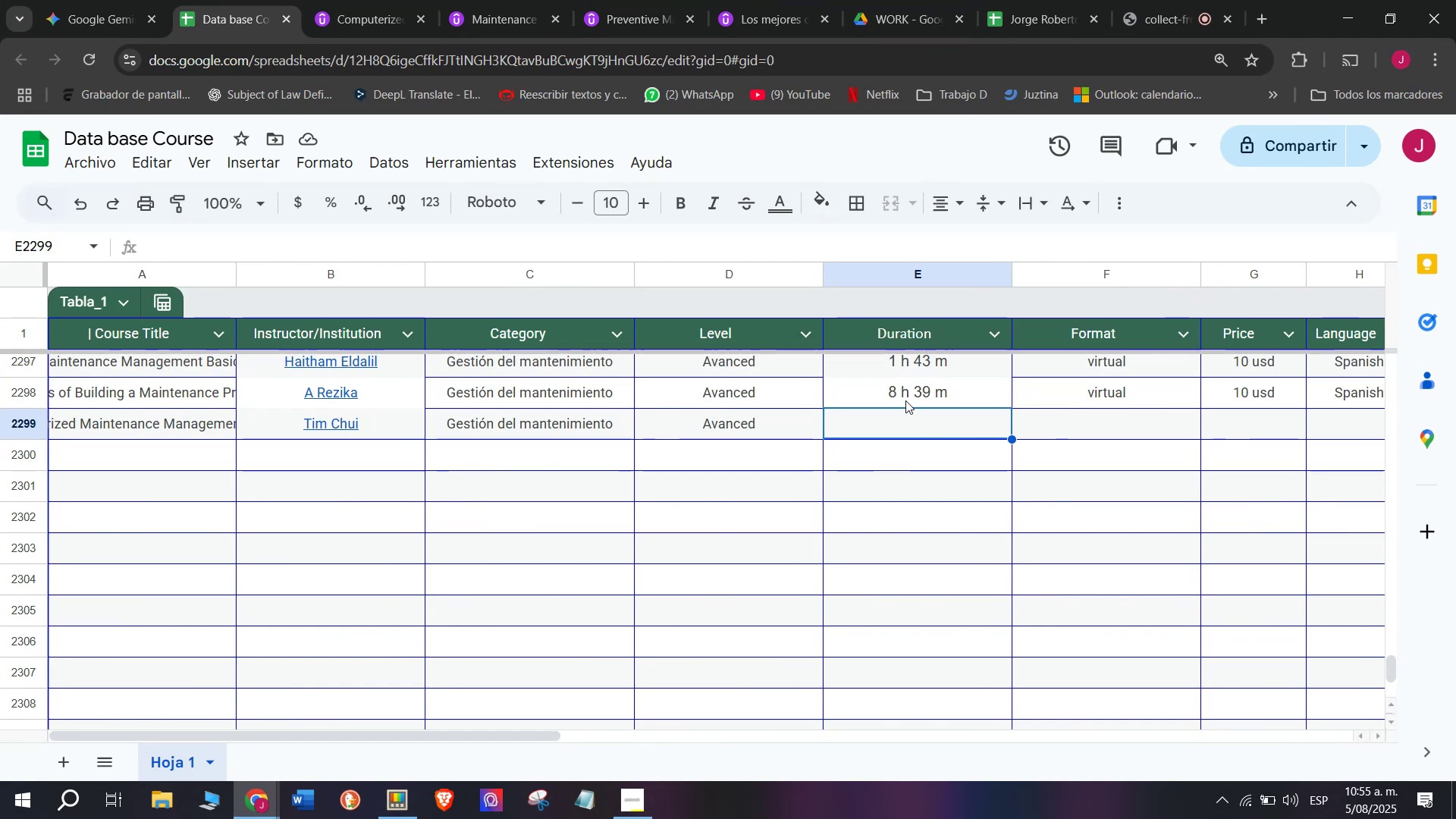 
left_click([904, 399])
 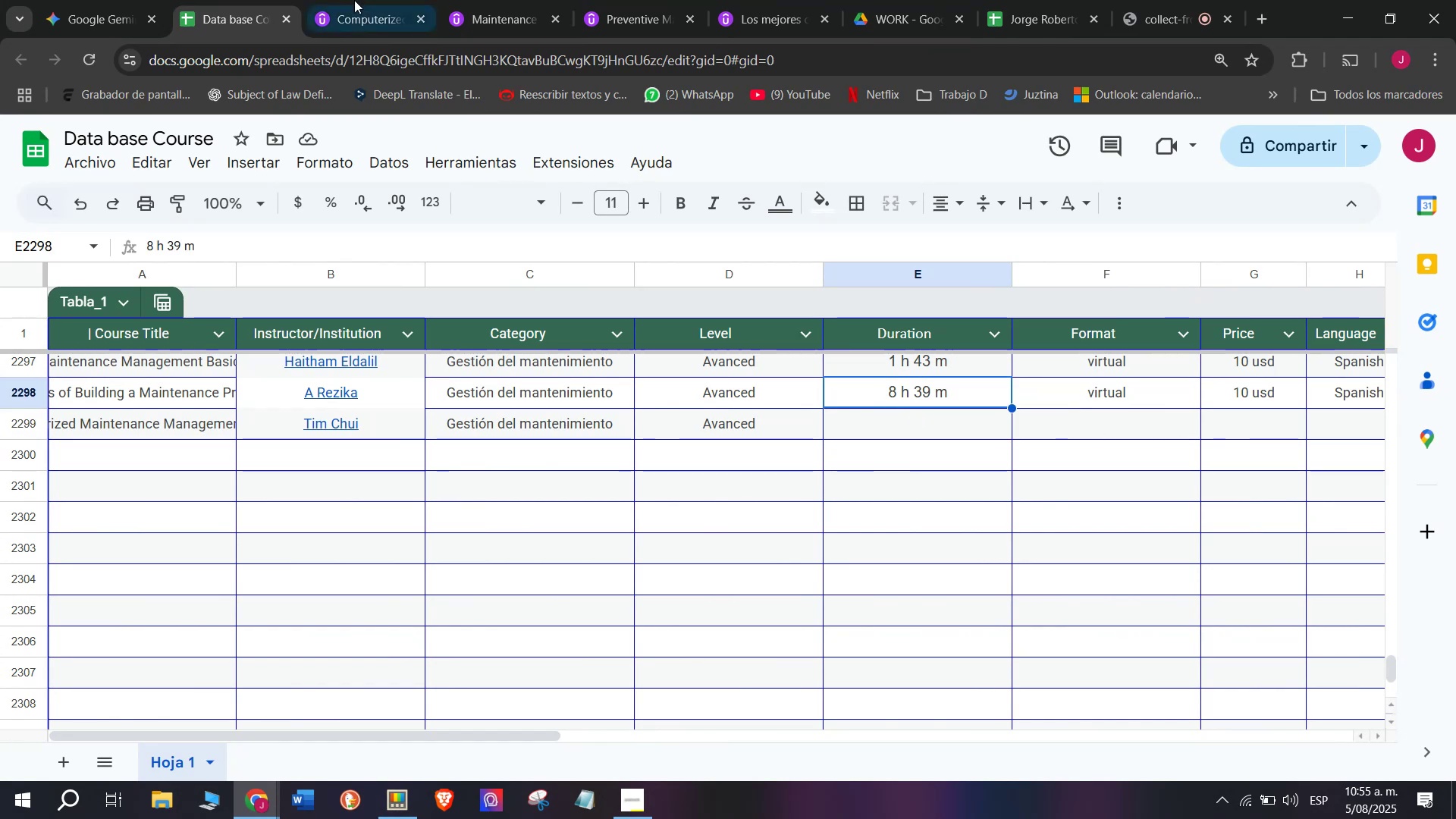 
left_click([354, 0])
 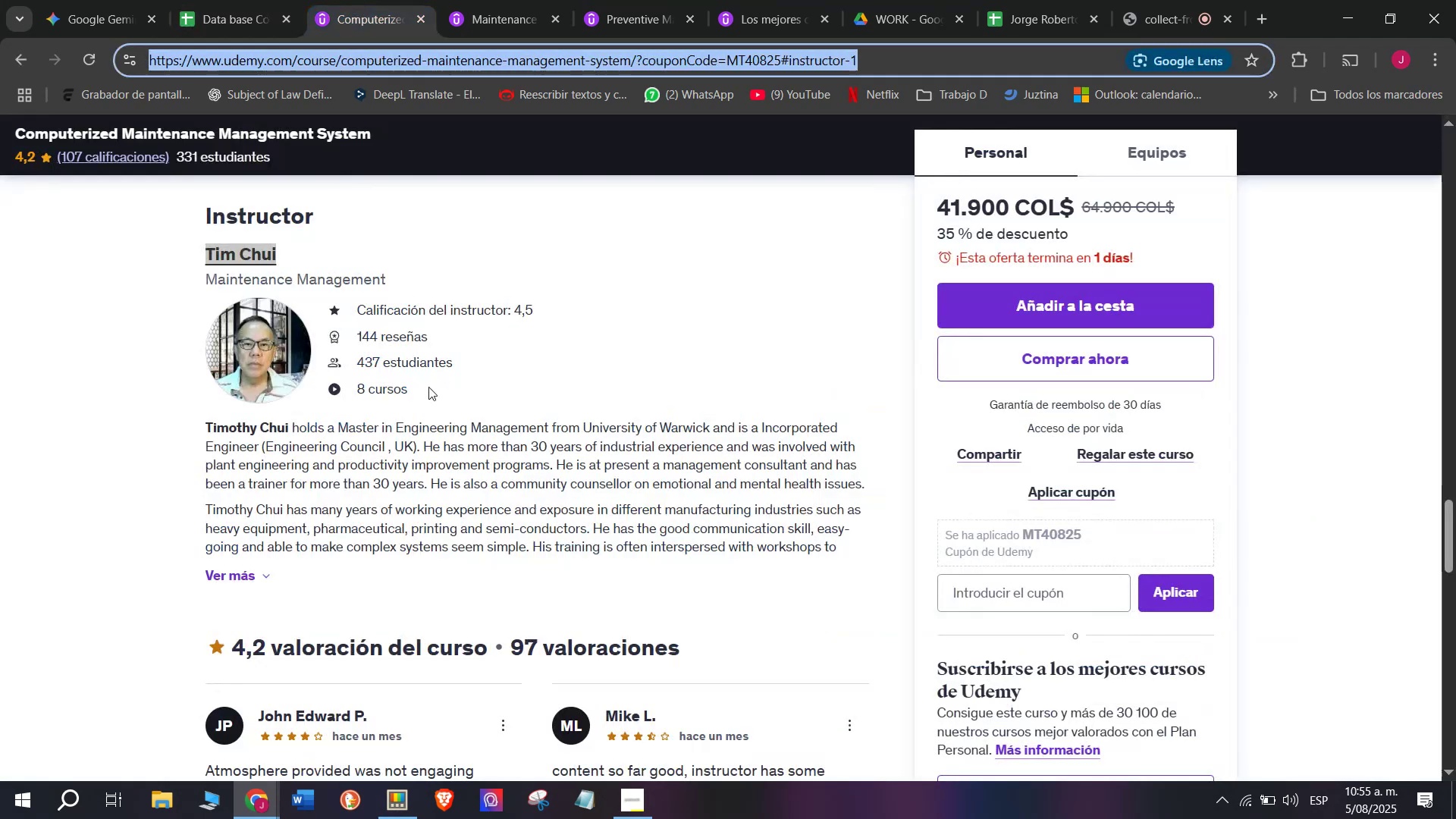 
scroll: coordinate [496, 568], scroll_direction: up, amount: 12.0
 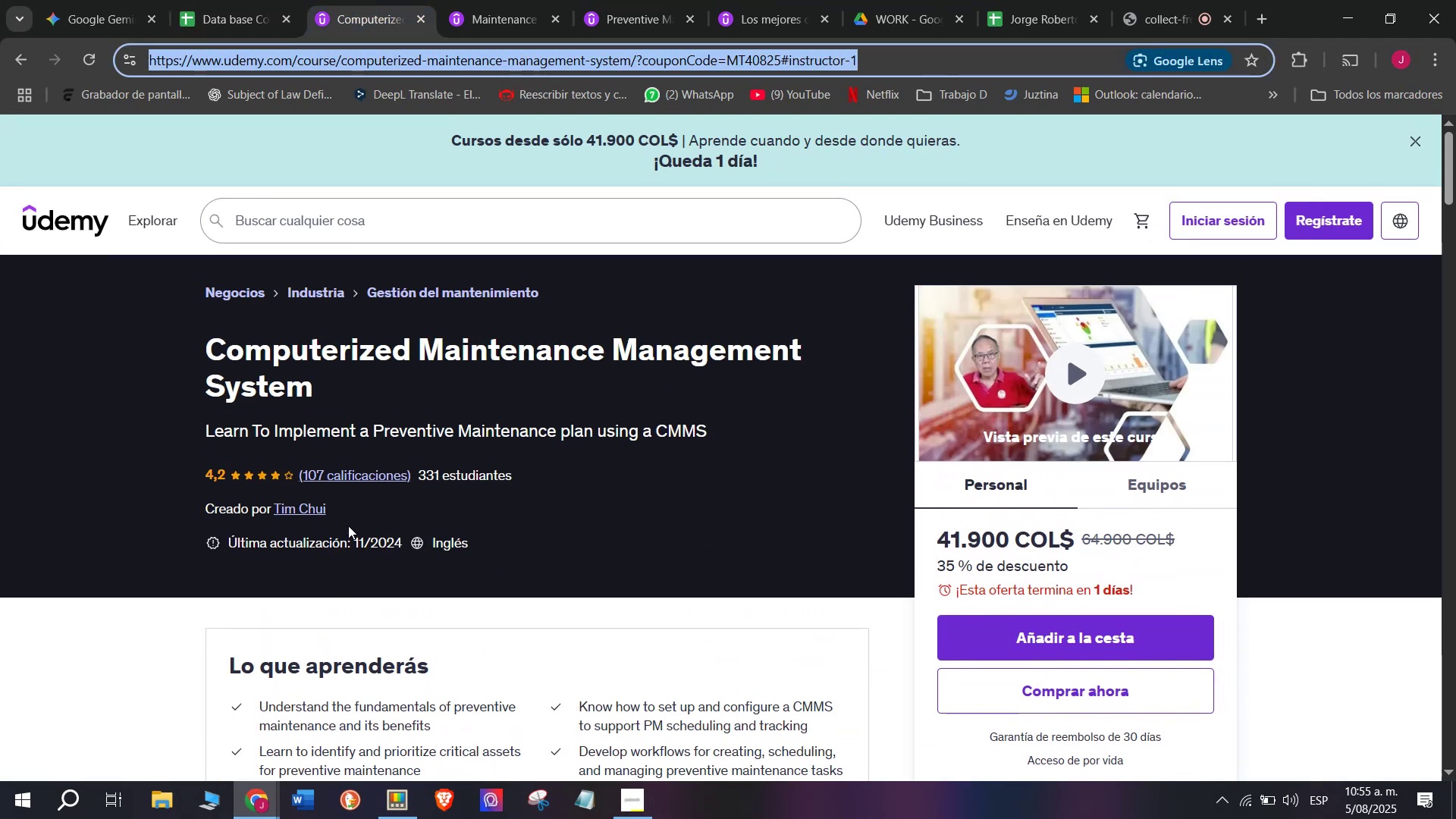 
left_click_drag(start_coordinate=[346, 512], to_coordinate=[280, 511])
 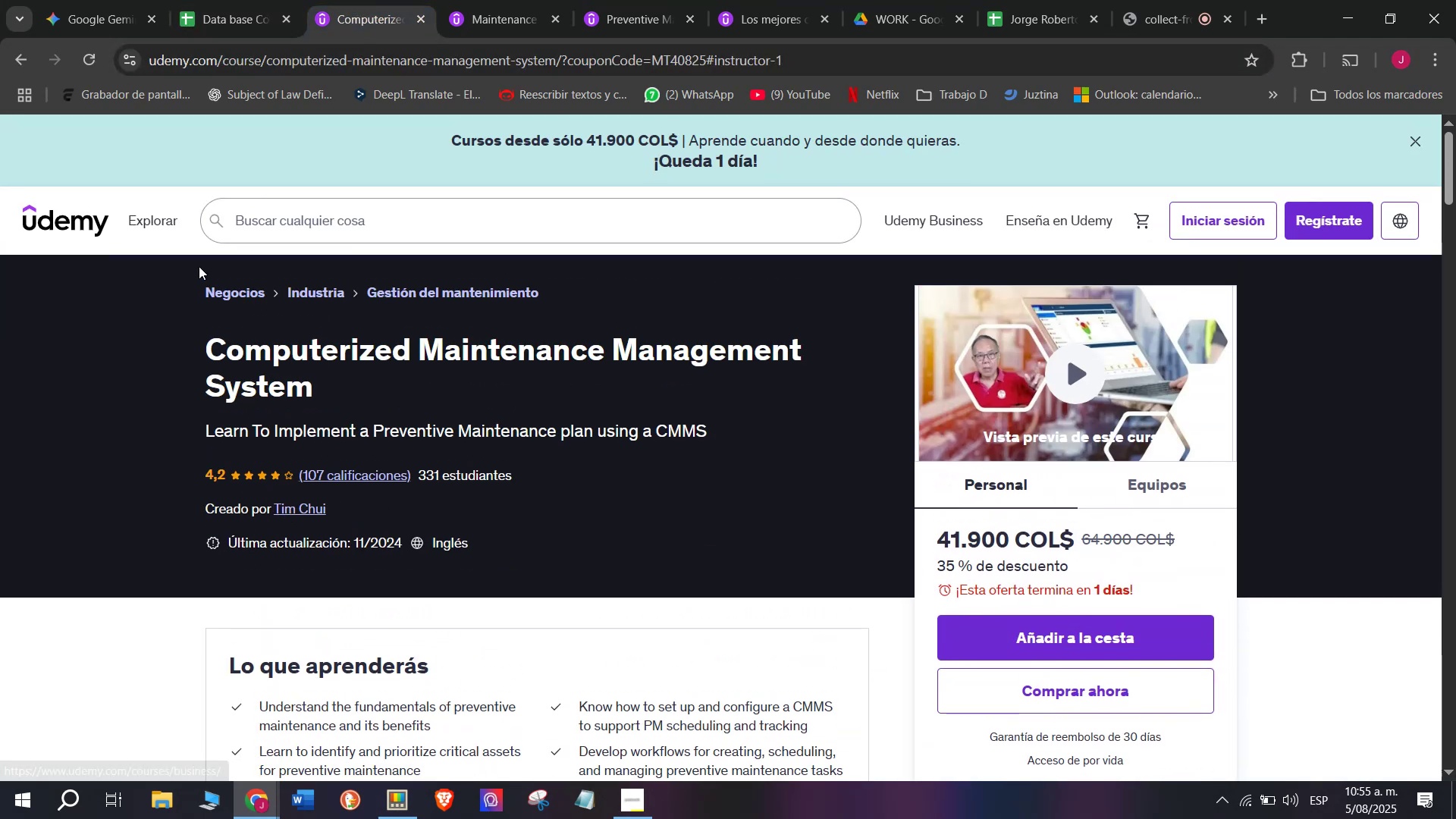 
left_click([215, 0])
 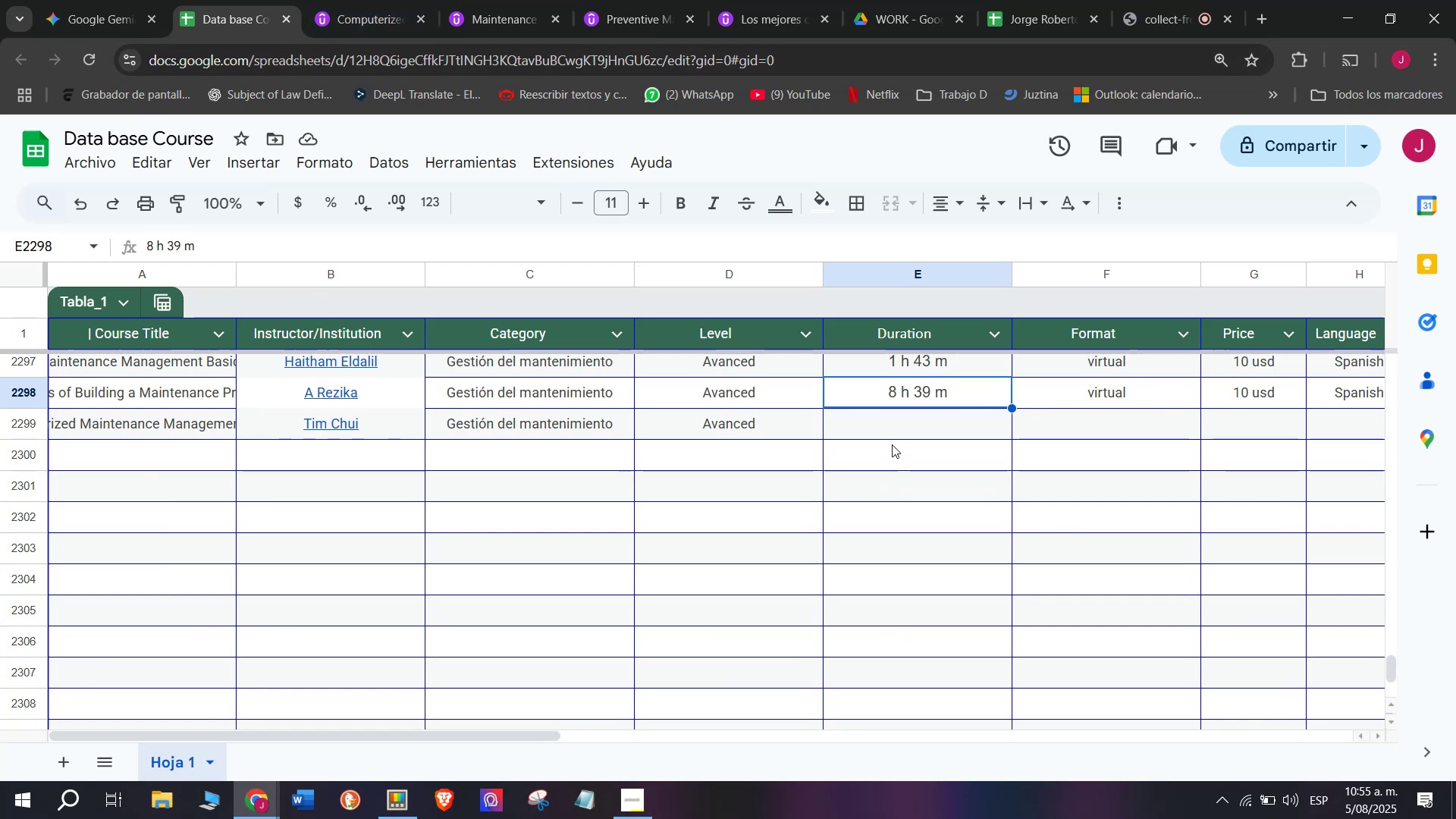 
left_click([899, 423])
 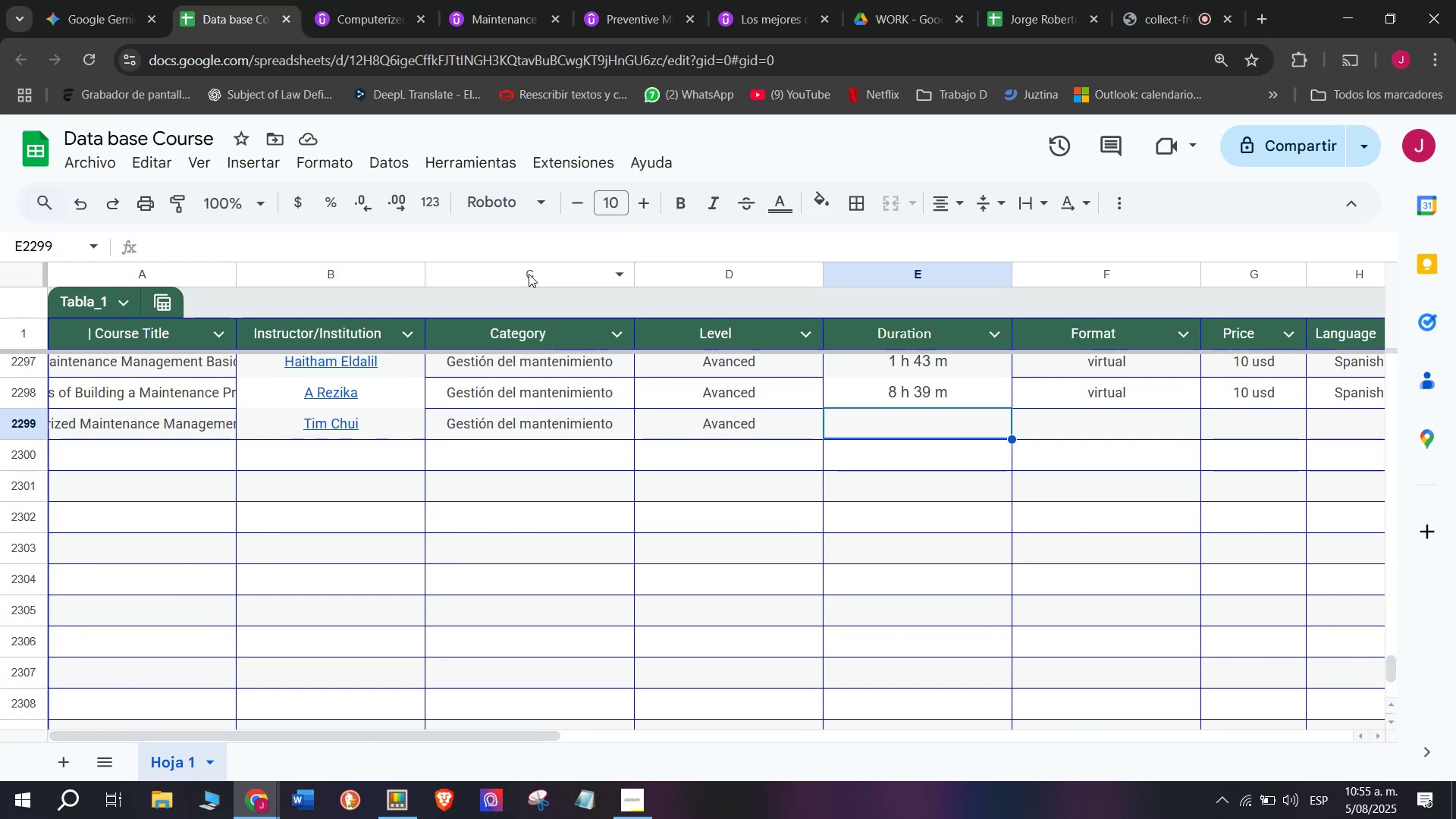 
wait(34.18)
 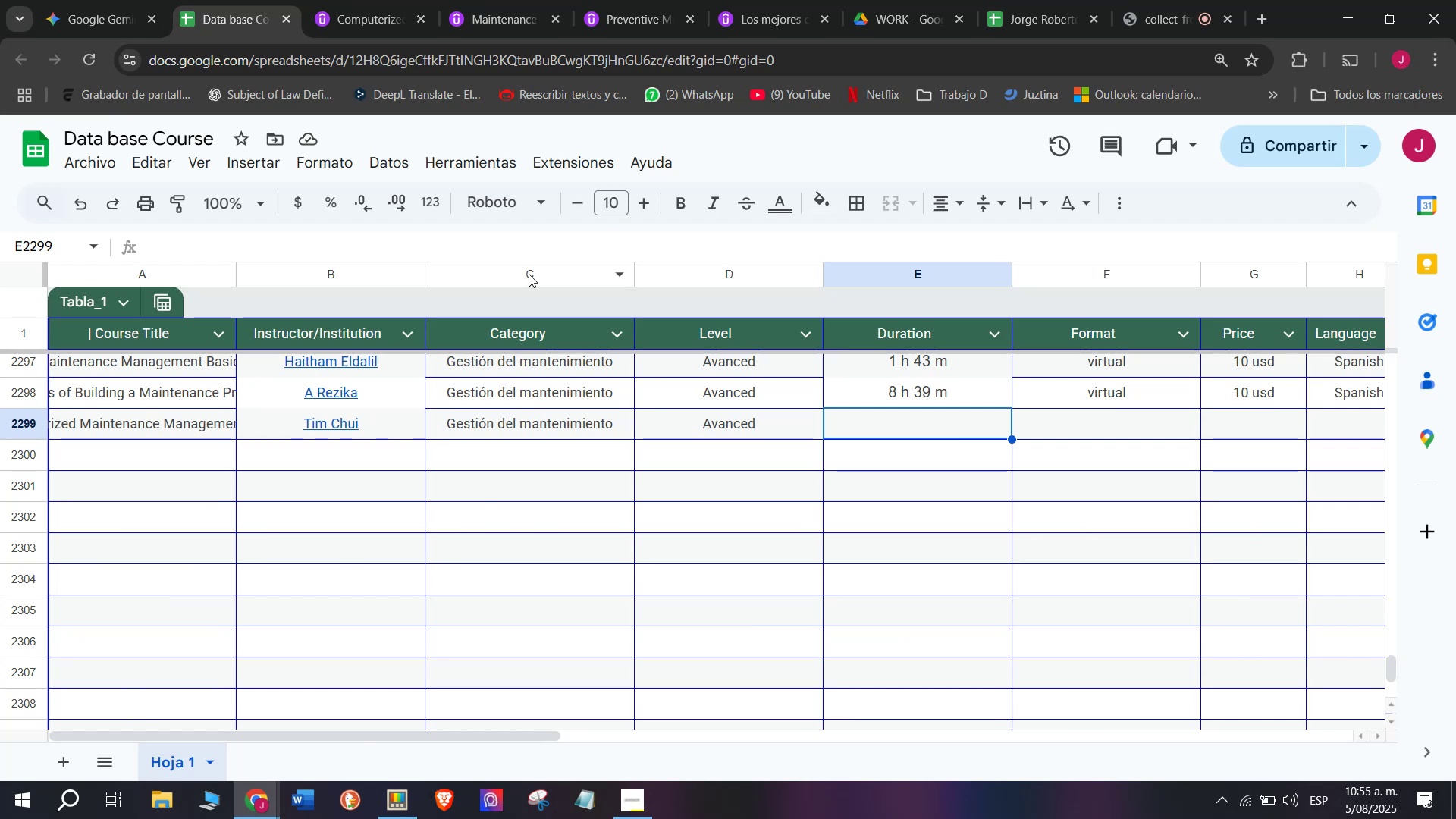 
left_click([922, 388])
 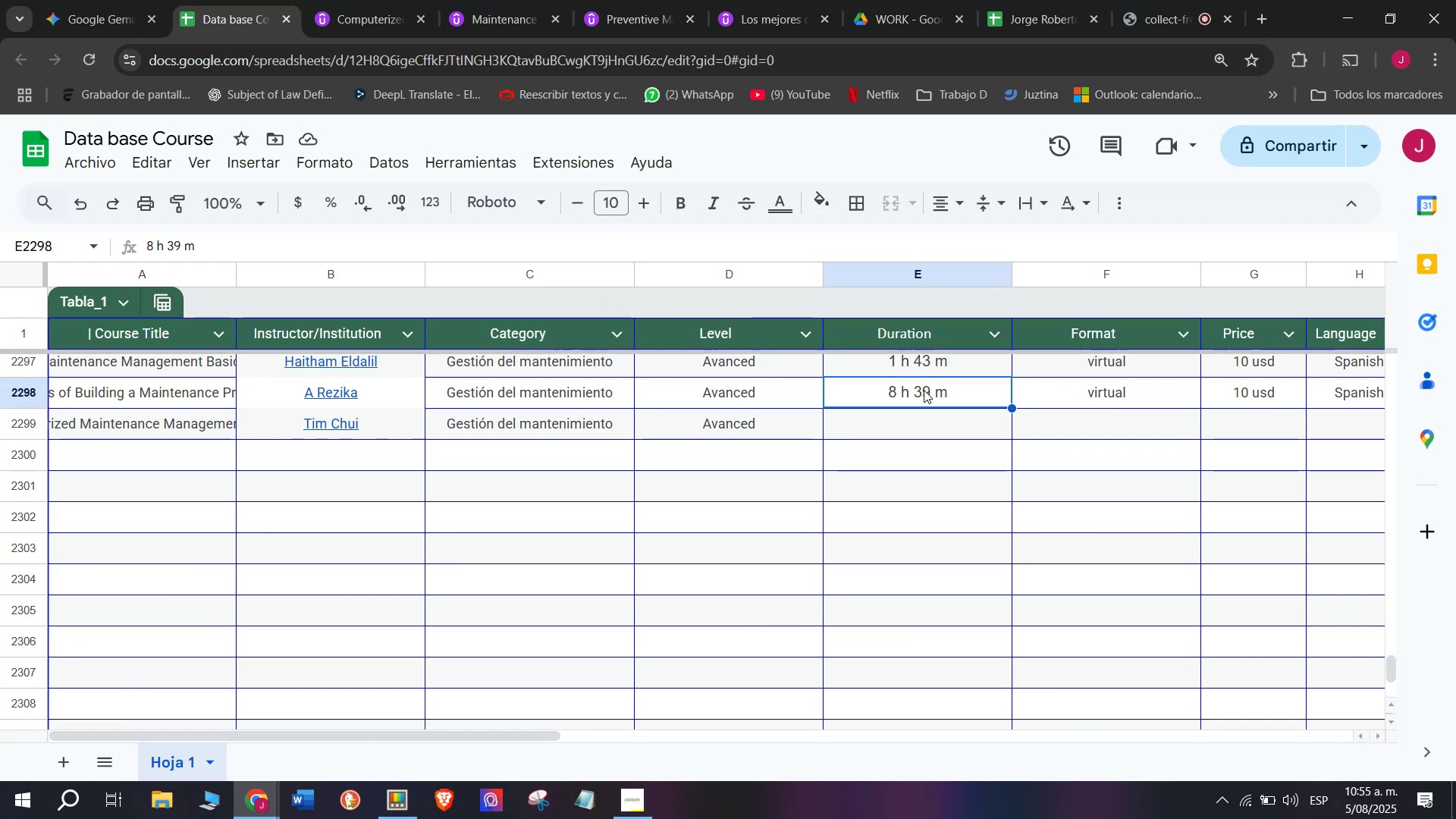 
key(Break)
 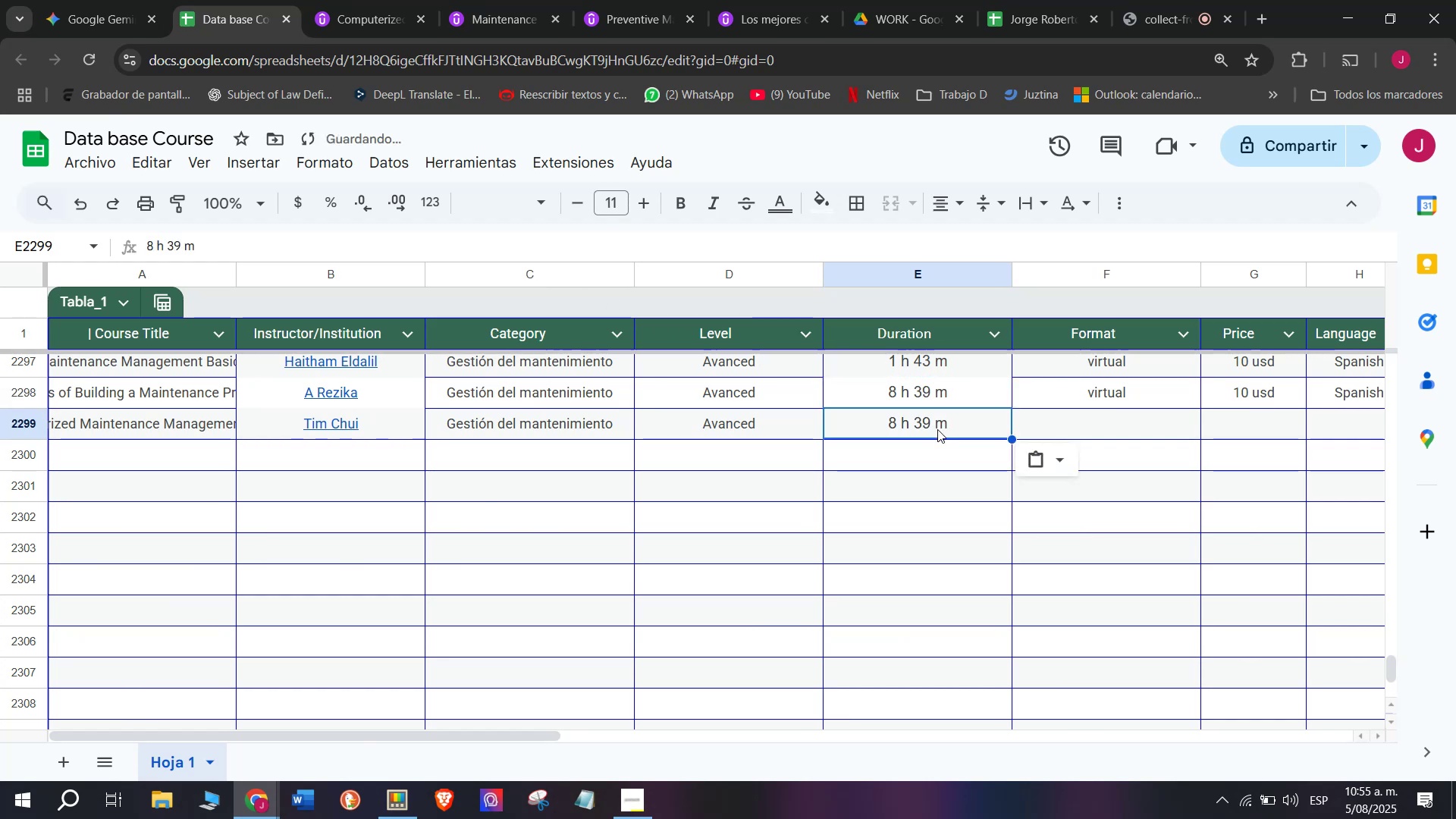 
key(Control+ControlLeft)
 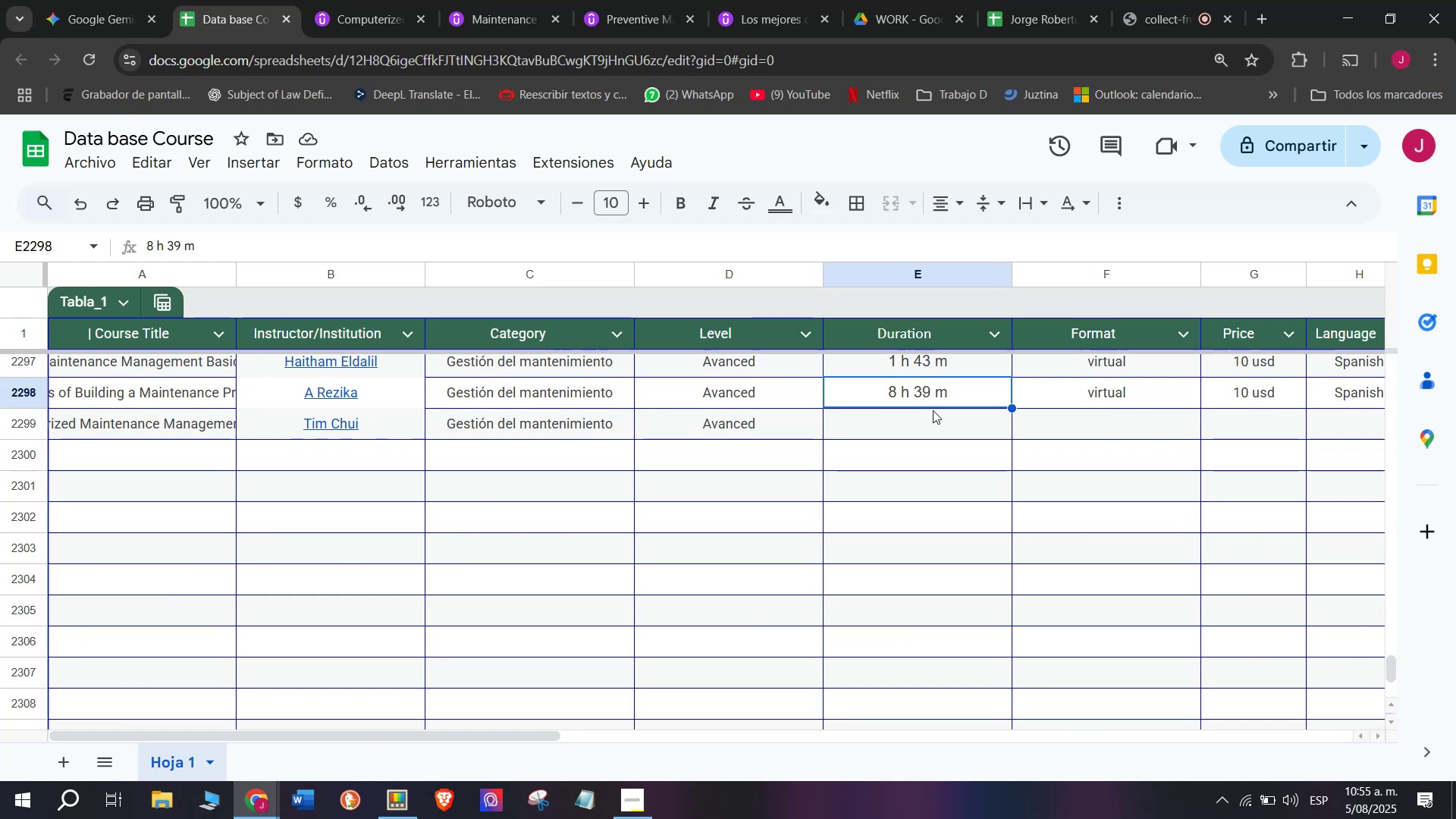 
key(Control+C)
 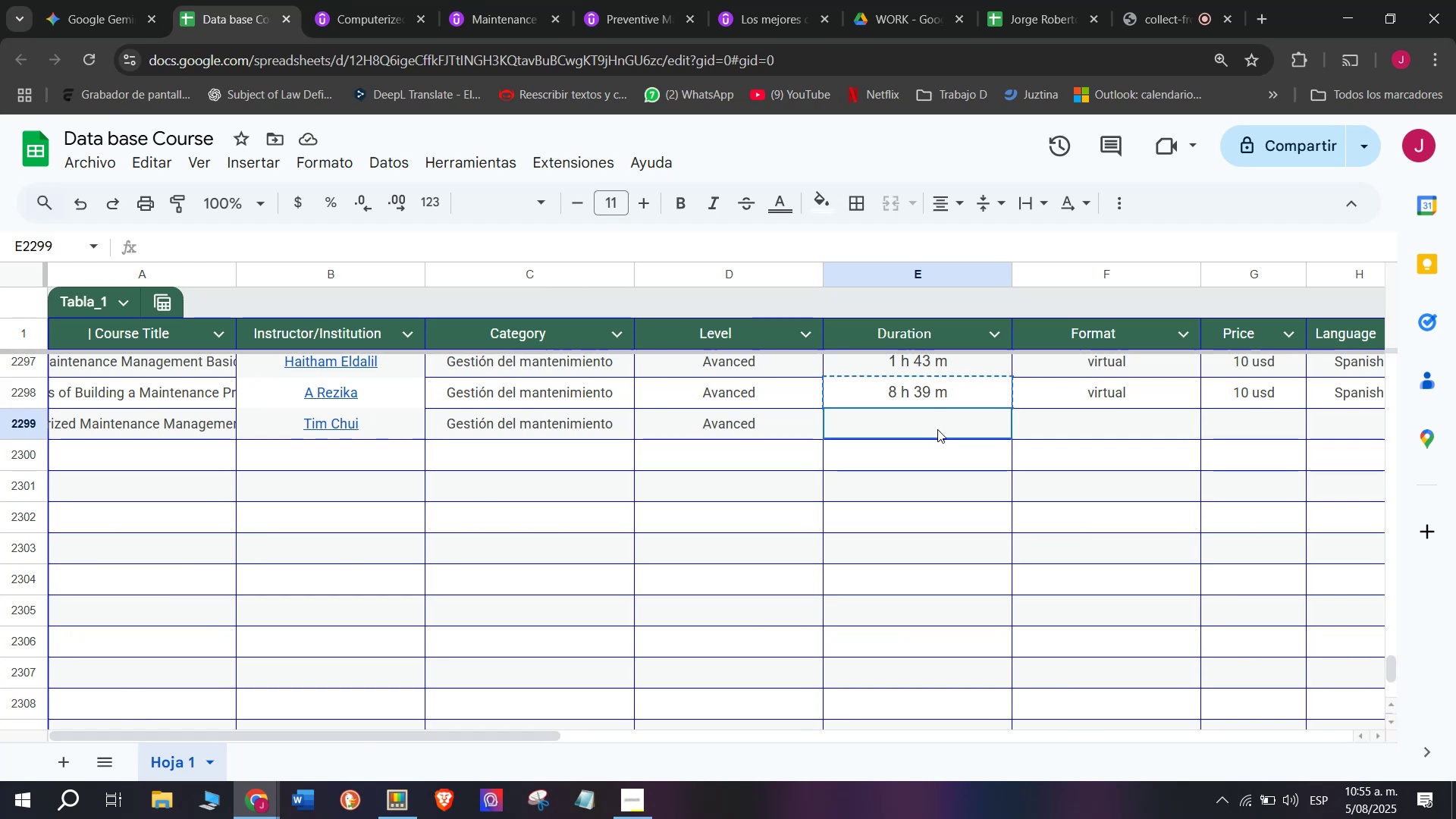 
double_click([937, 429])
 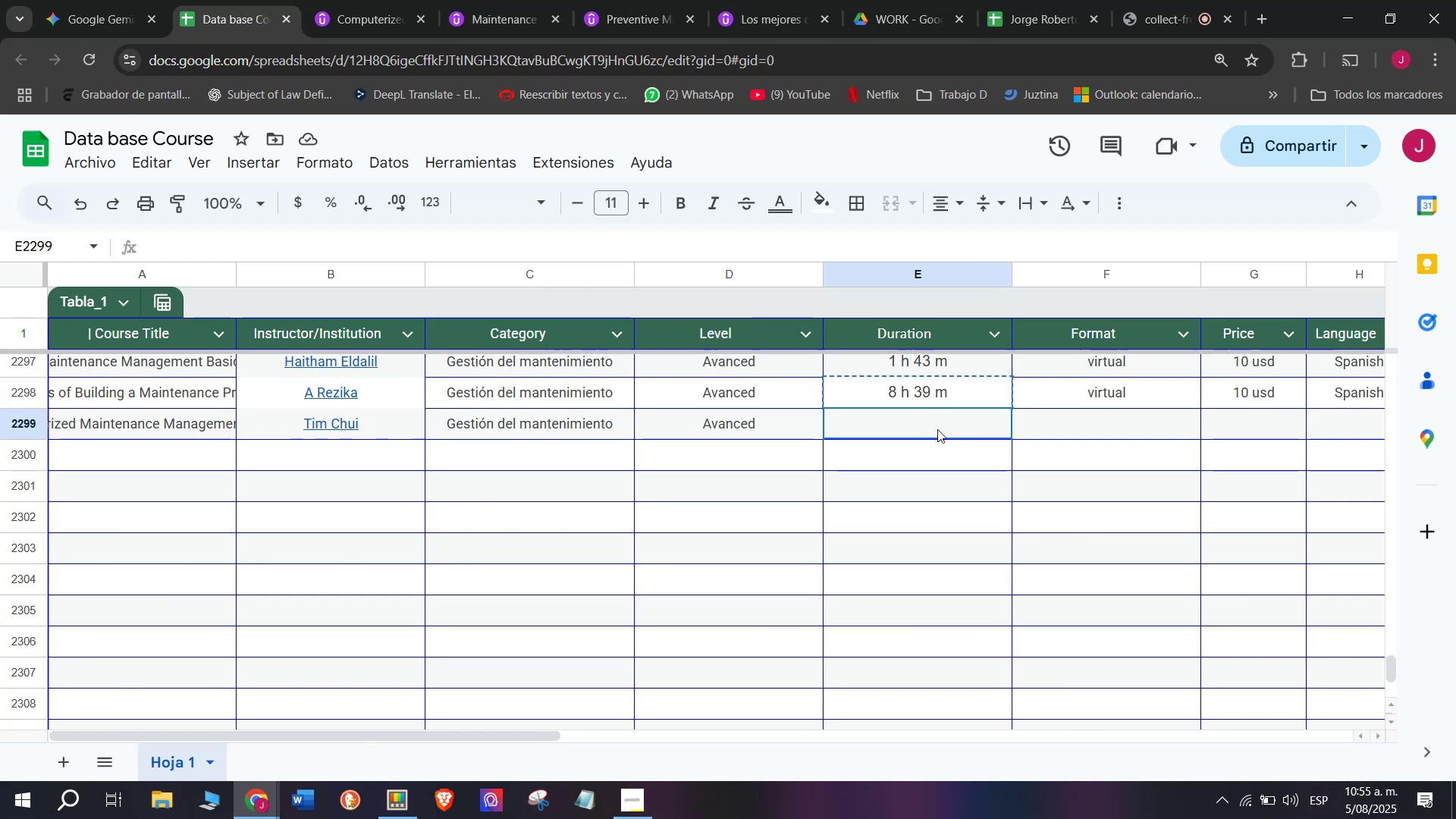 
key(Z)
 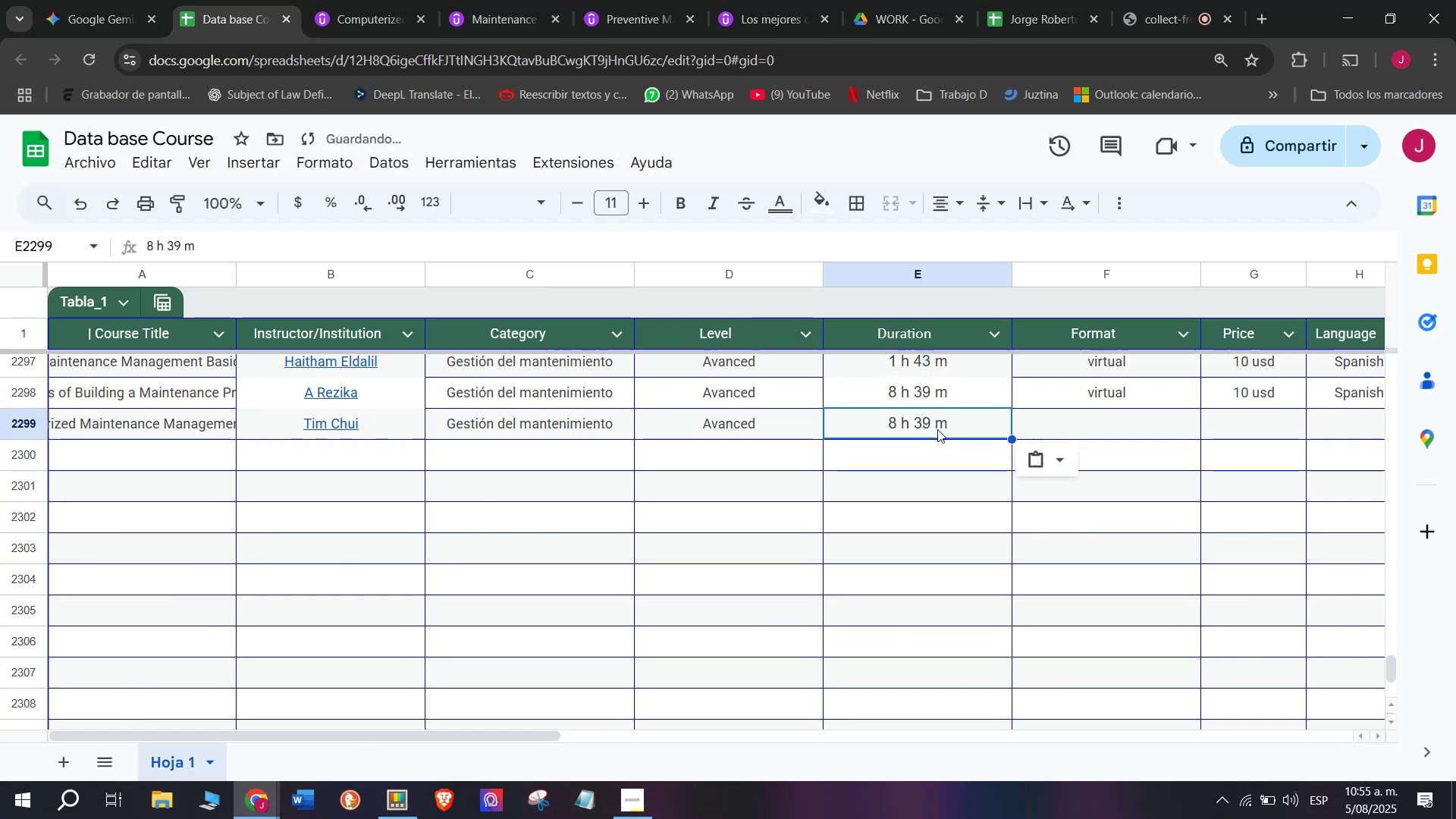 
key(Control+ControlLeft)
 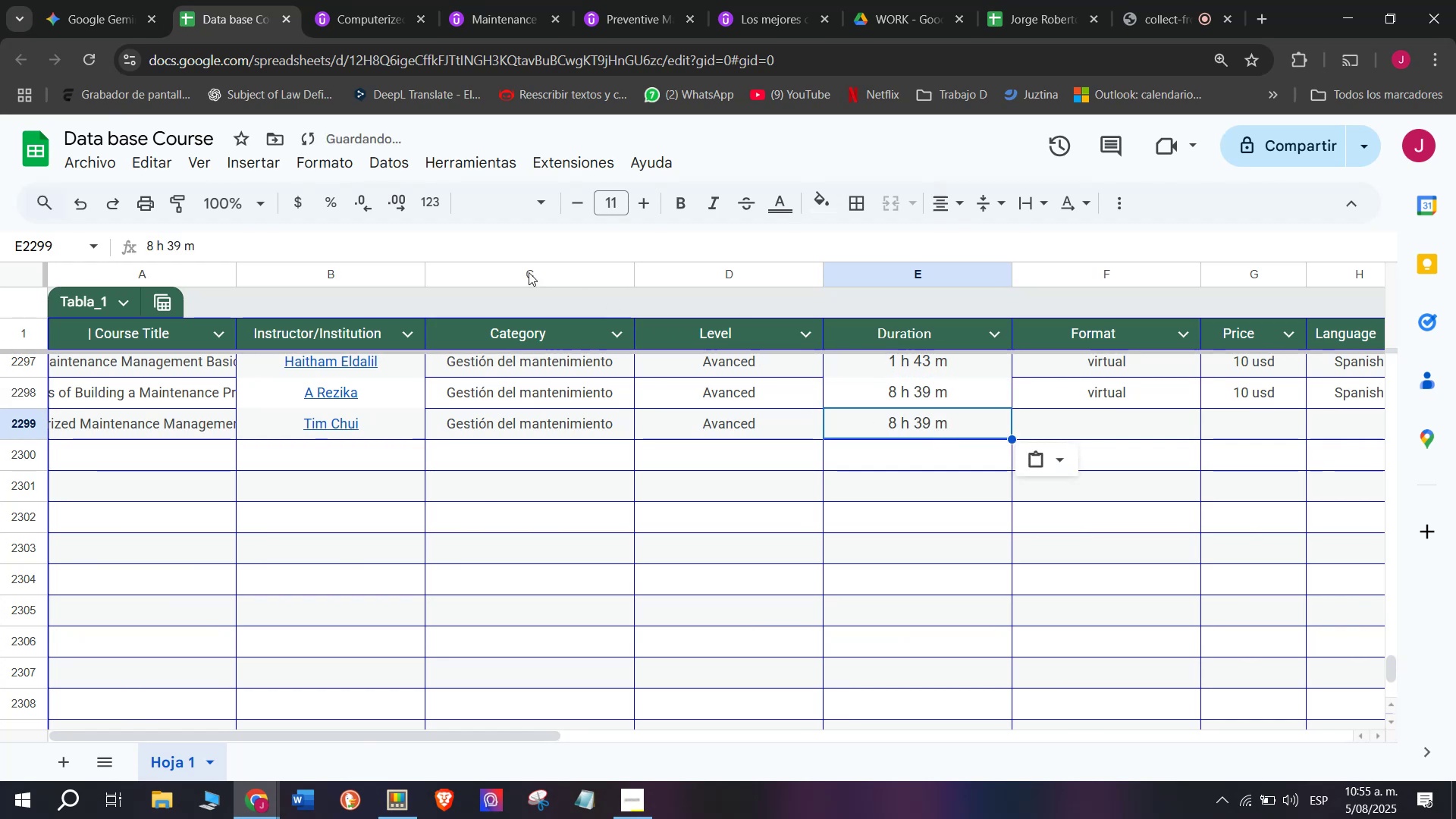 
key(Control+V)
 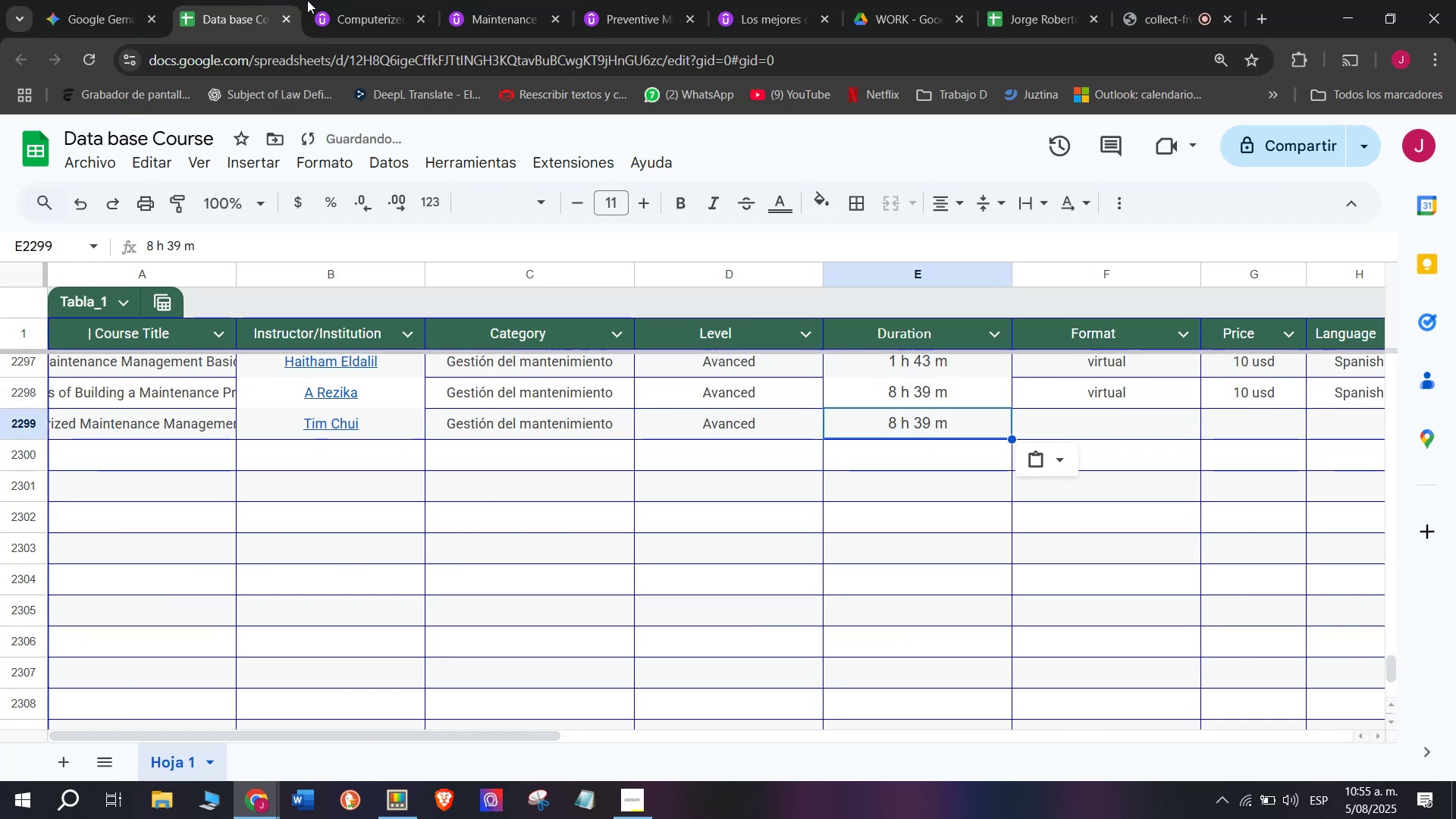 
left_click([342, 11])
 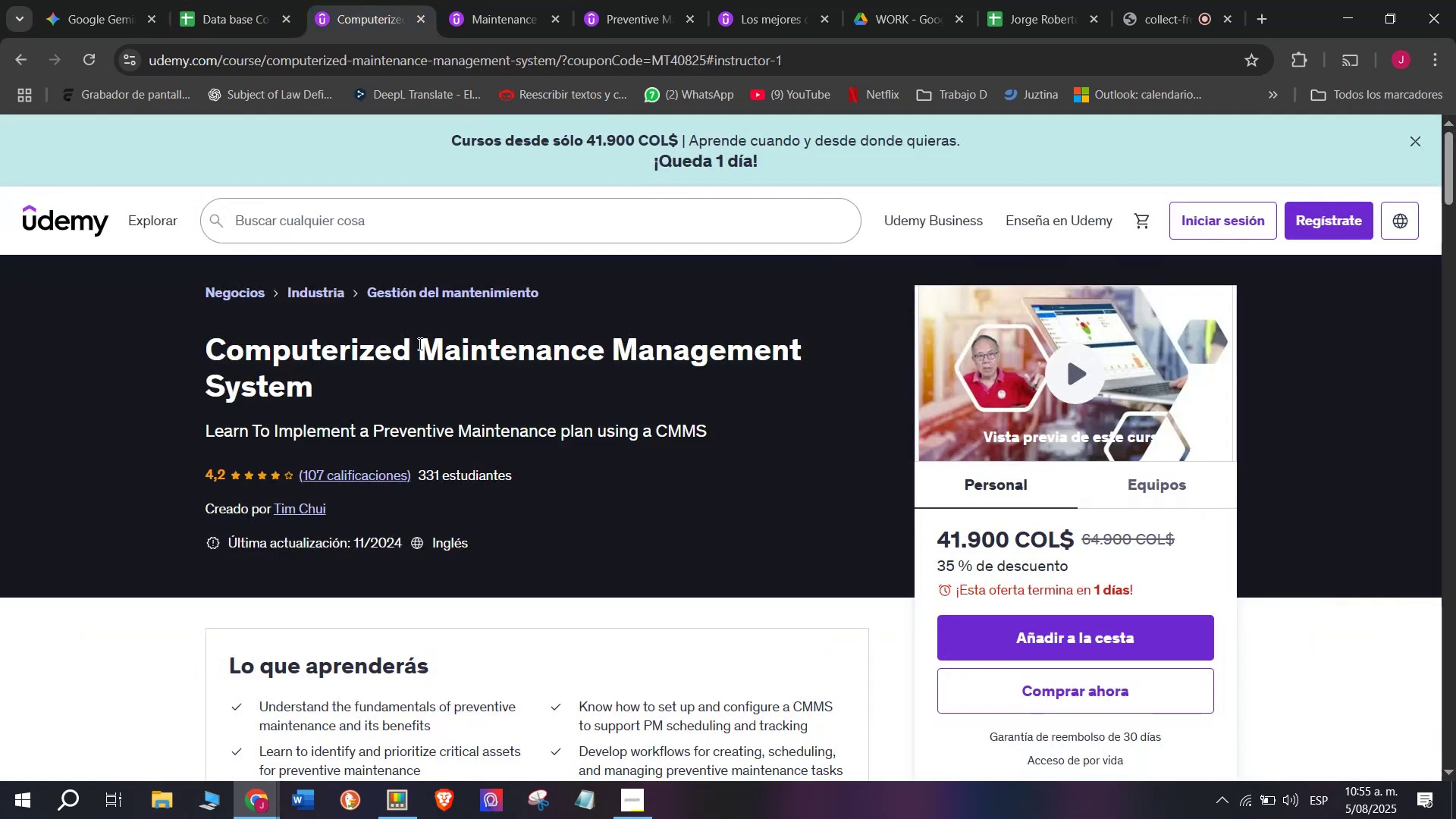 
scroll: coordinate [419, 344], scroll_direction: none, amount: 0.0
 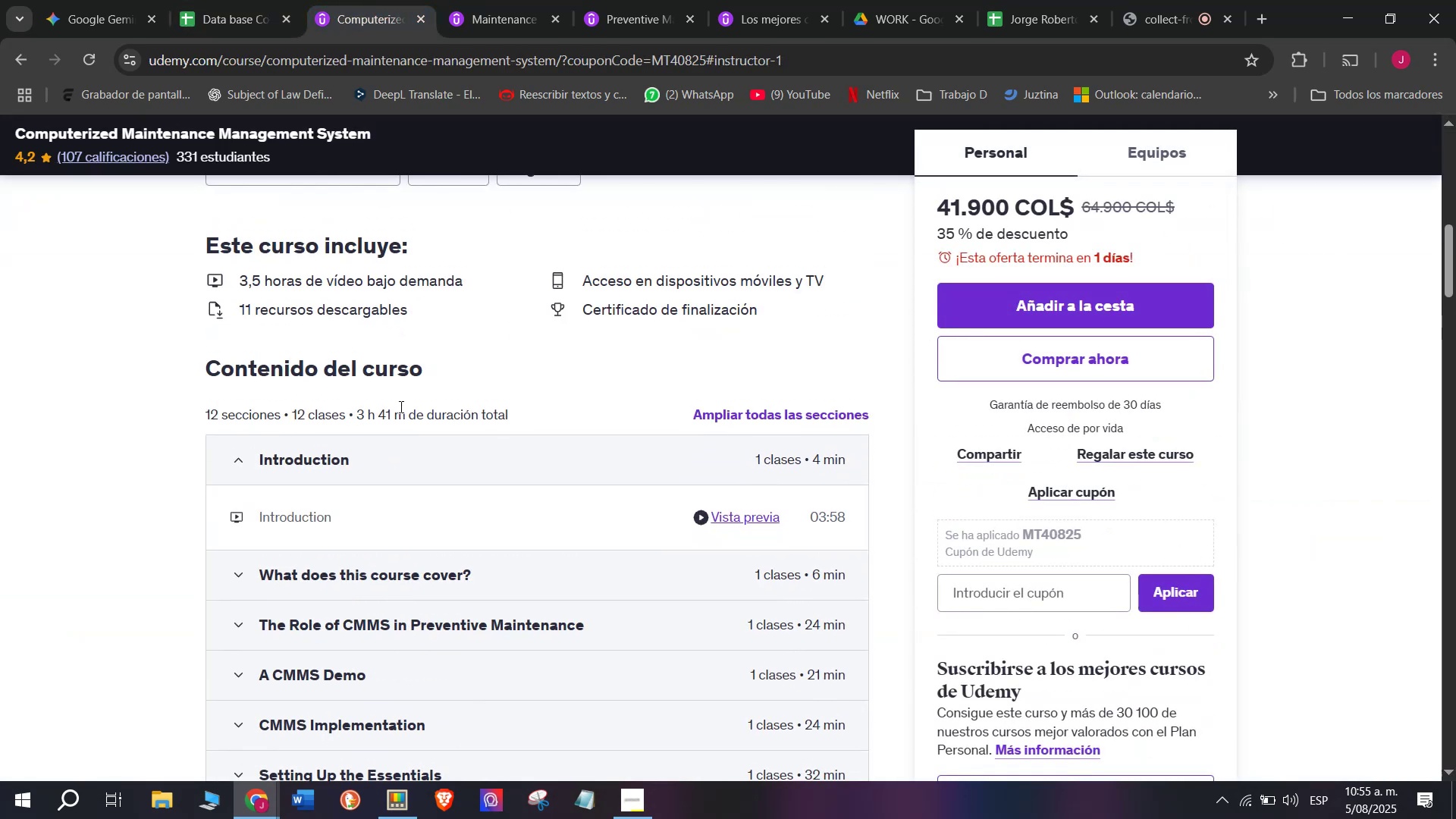 
left_click_drag(start_coordinate=[397, 412], to_coordinate=[354, 411])
 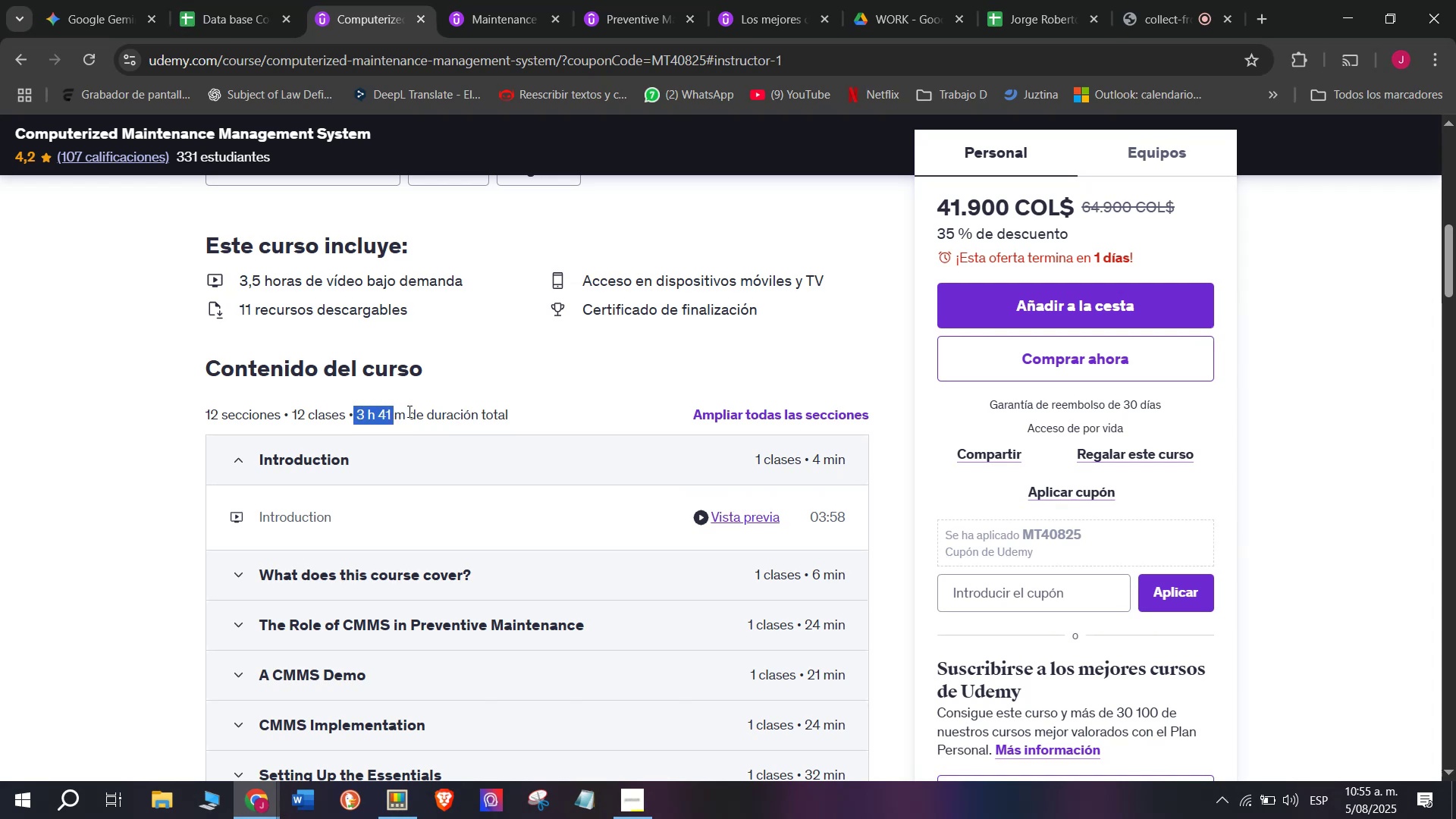 
left_click_drag(start_coordinate=[408, 411], to_coordinate=[358, 411])
 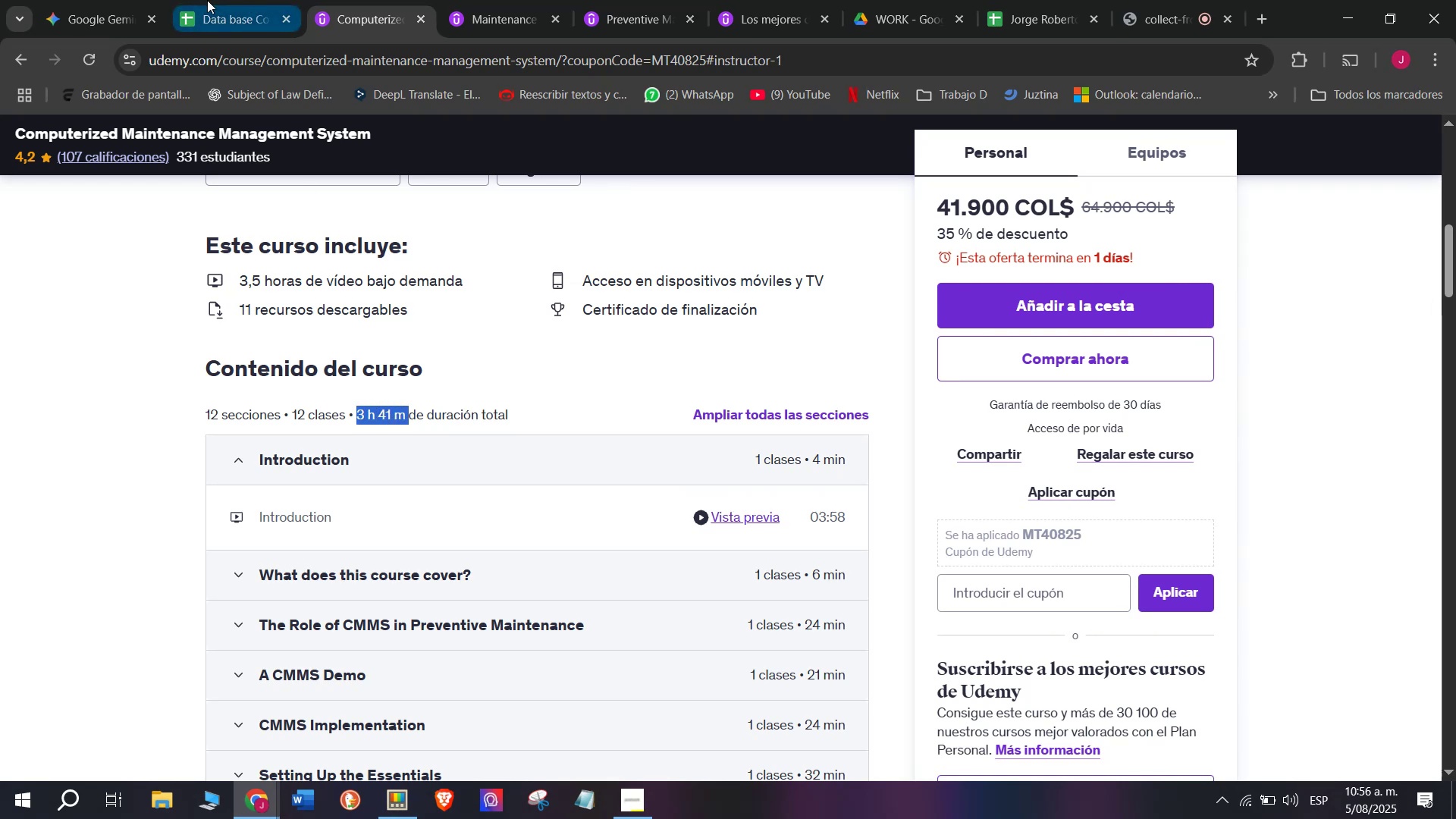 
key(Break)
 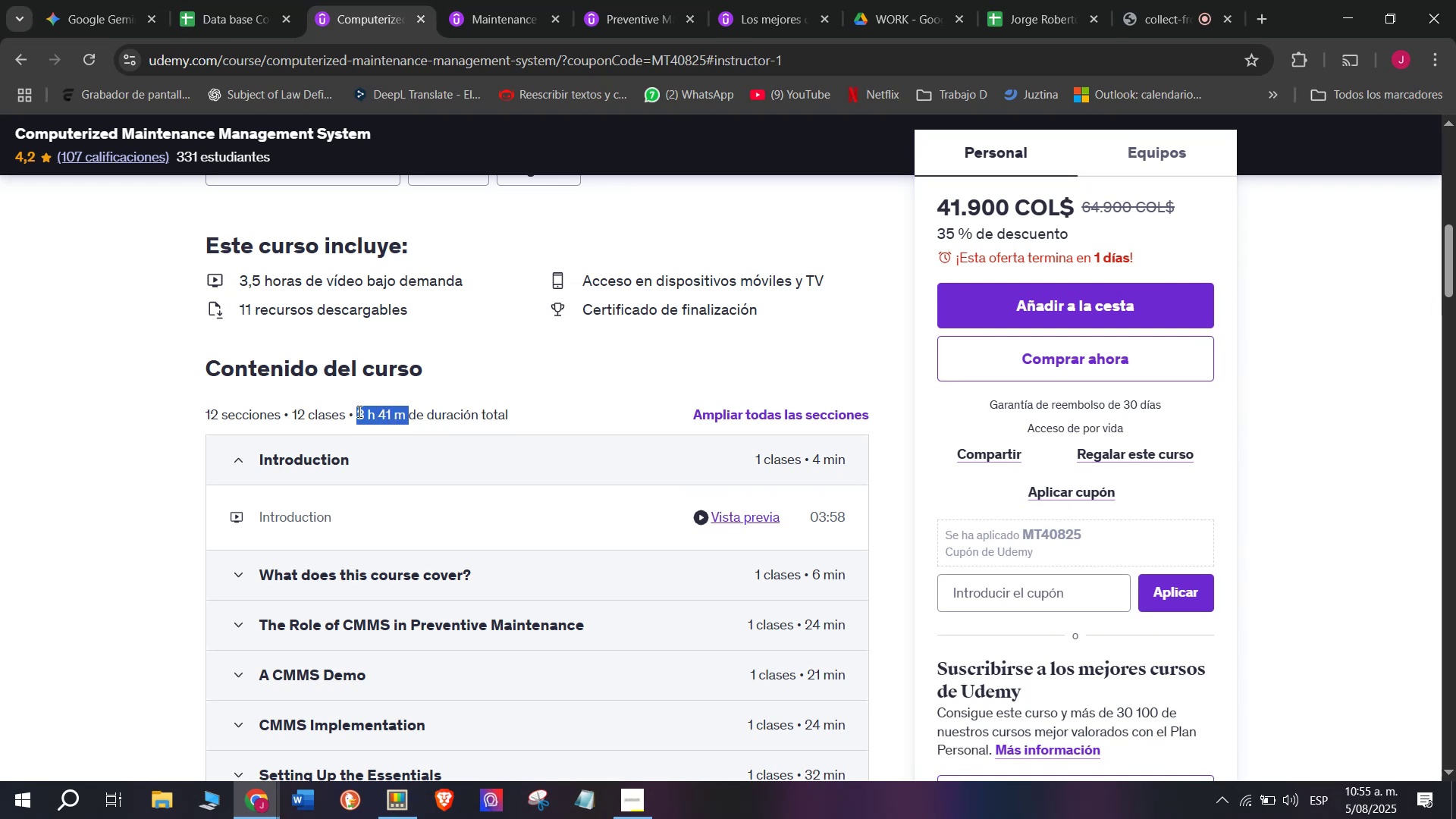 
key(Control+ControlLeft)
 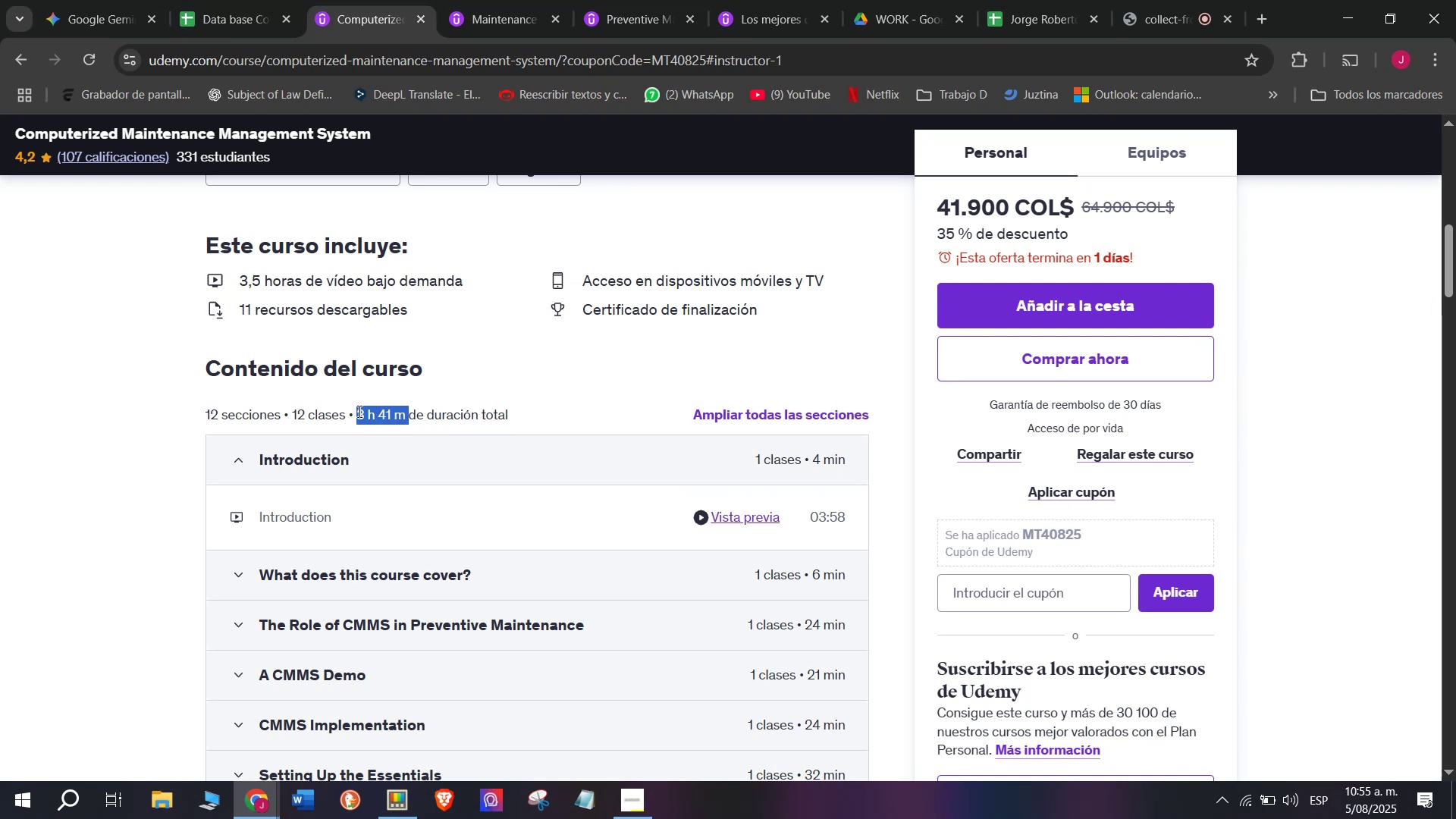 
key(Control+C)
 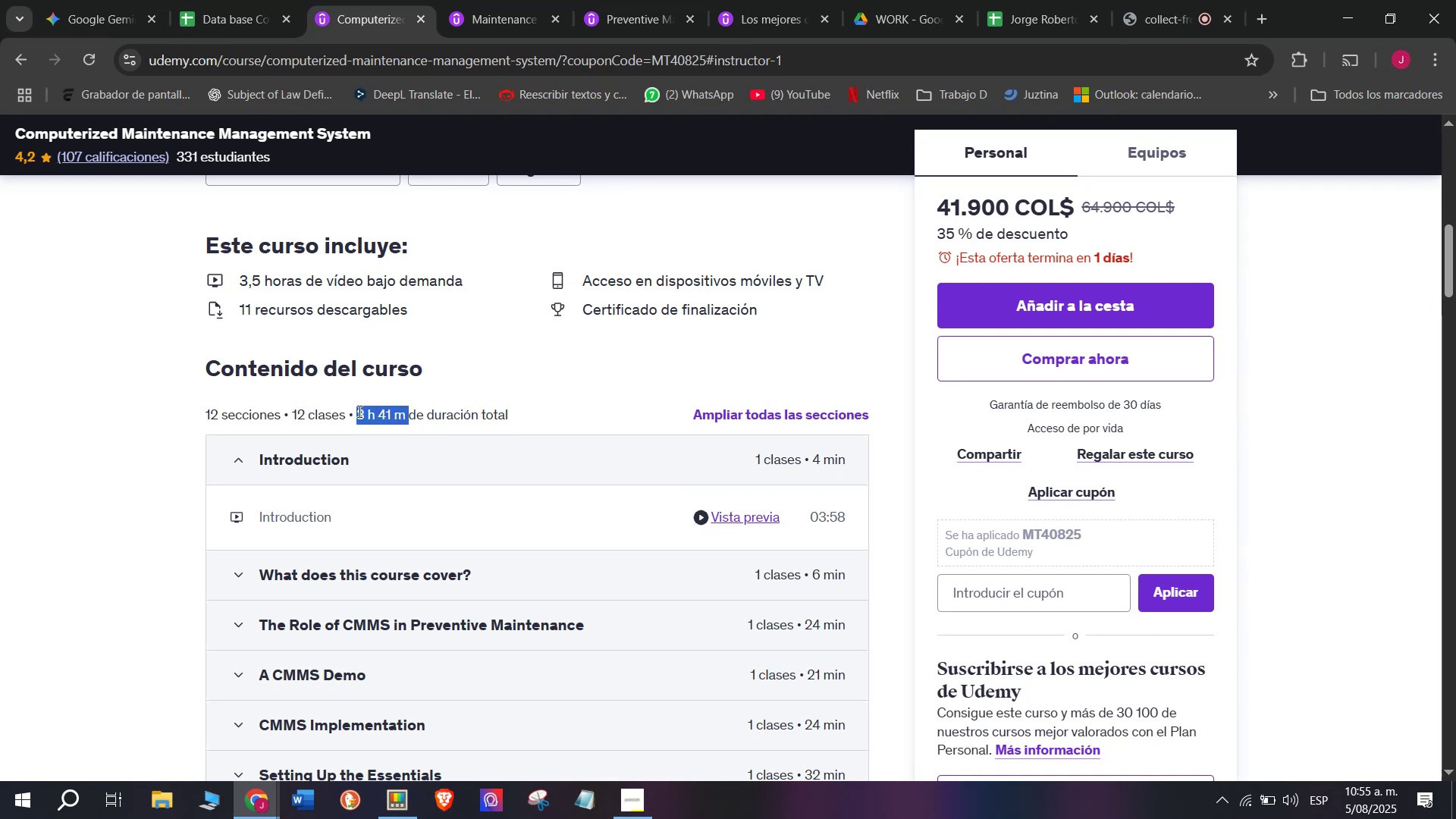 
key(Control+ControlLeft)
 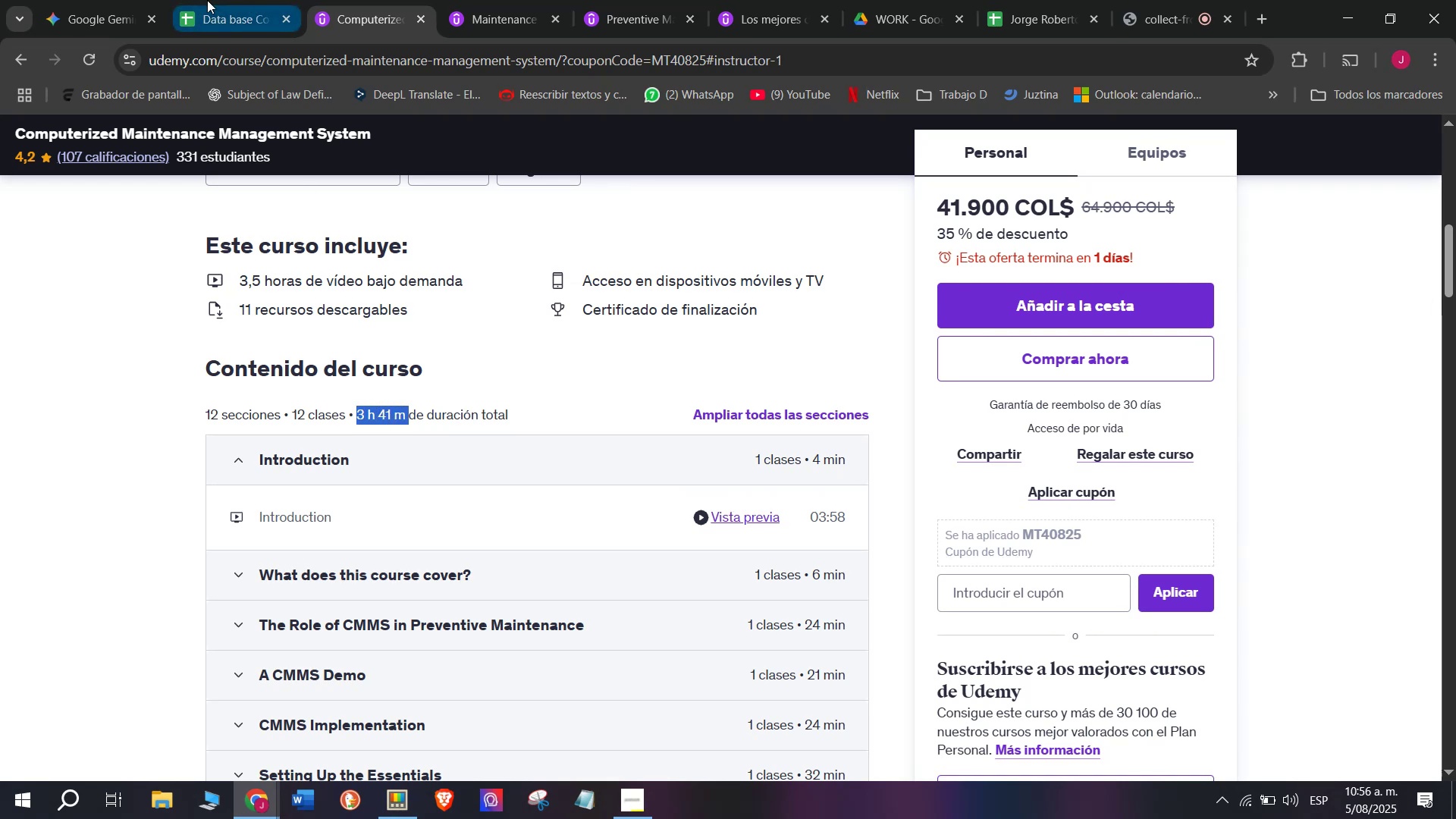 
key(Break)
 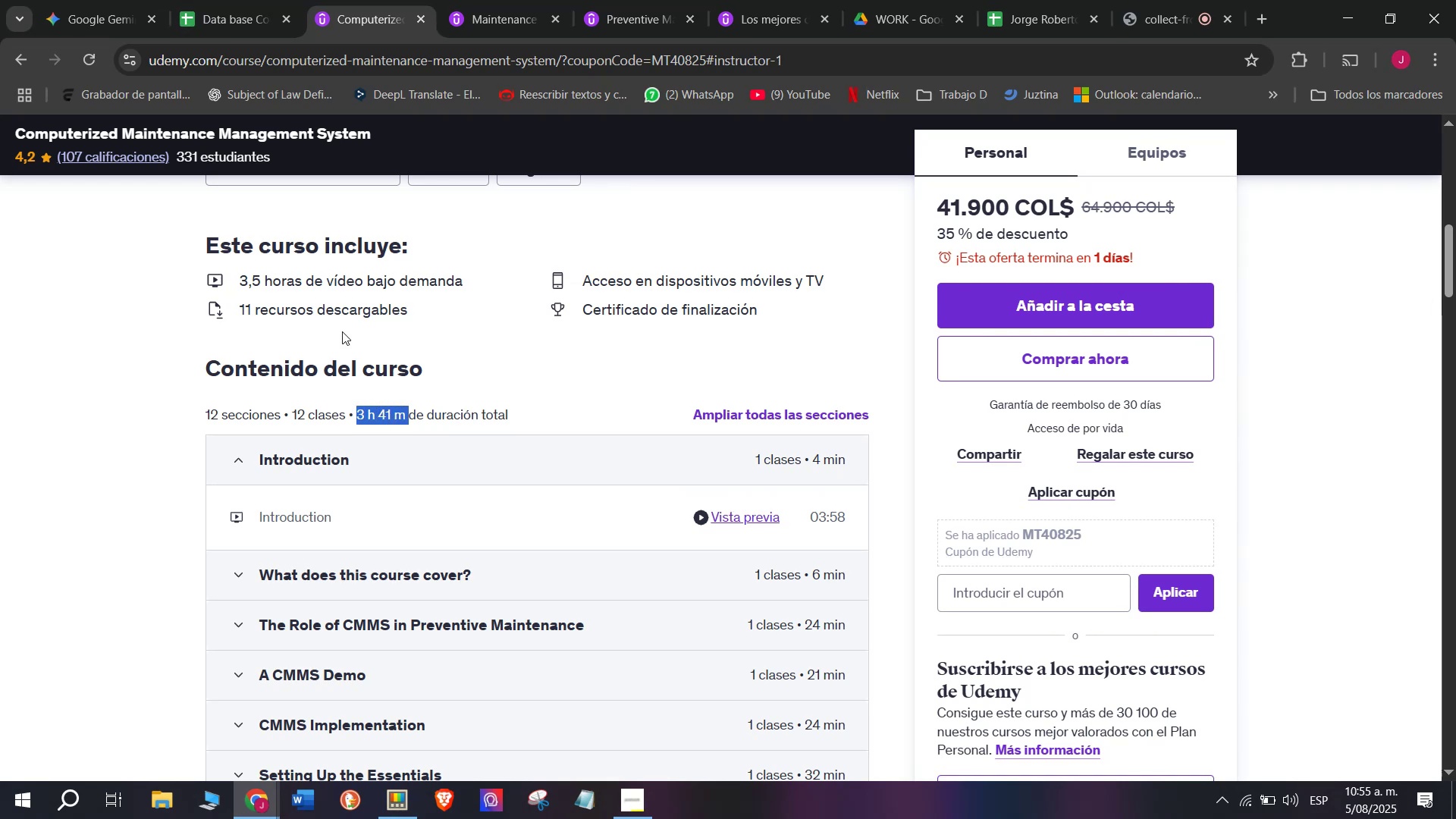 
key(Control+C)
 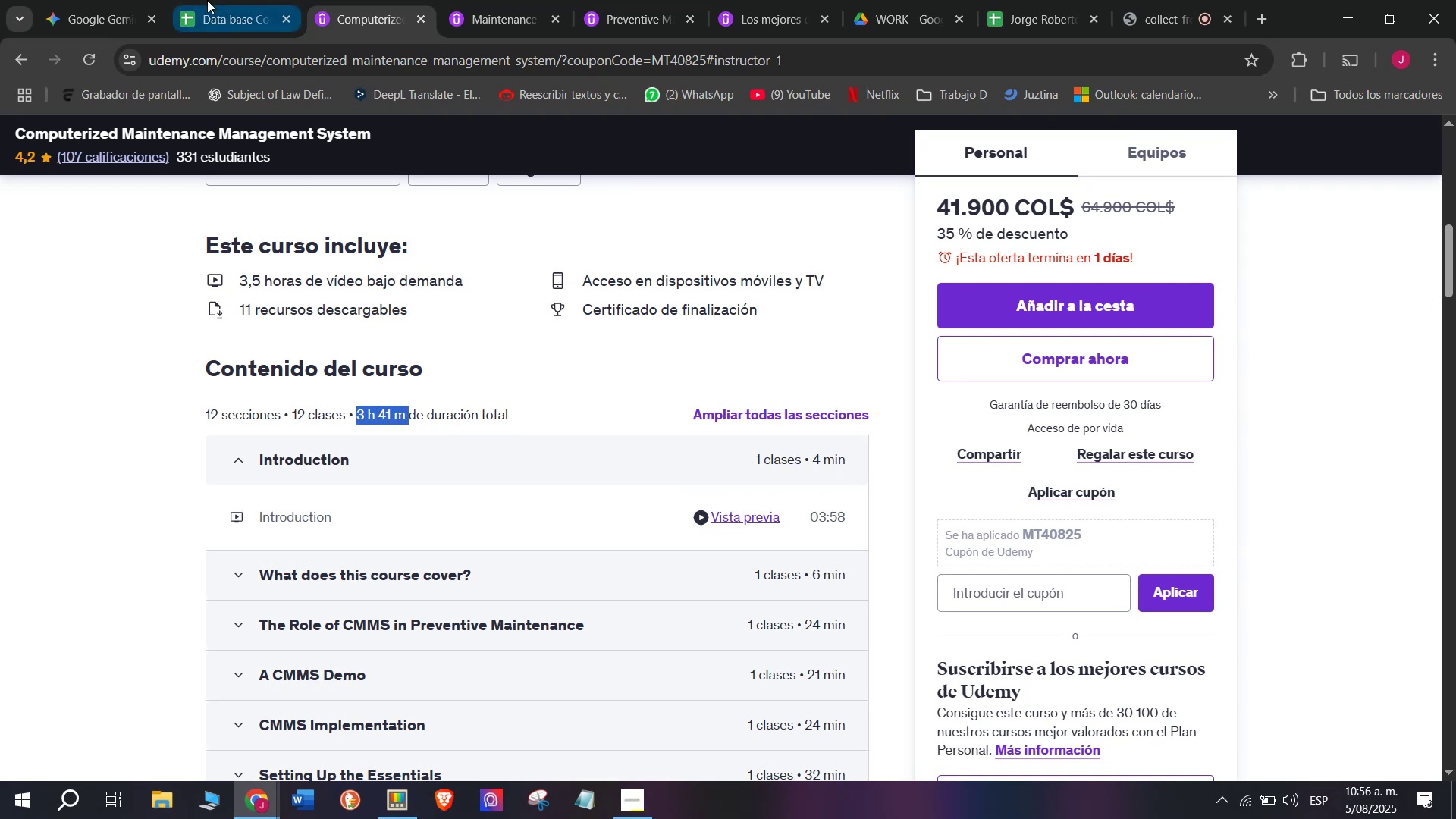 
left_click([207, 0])
 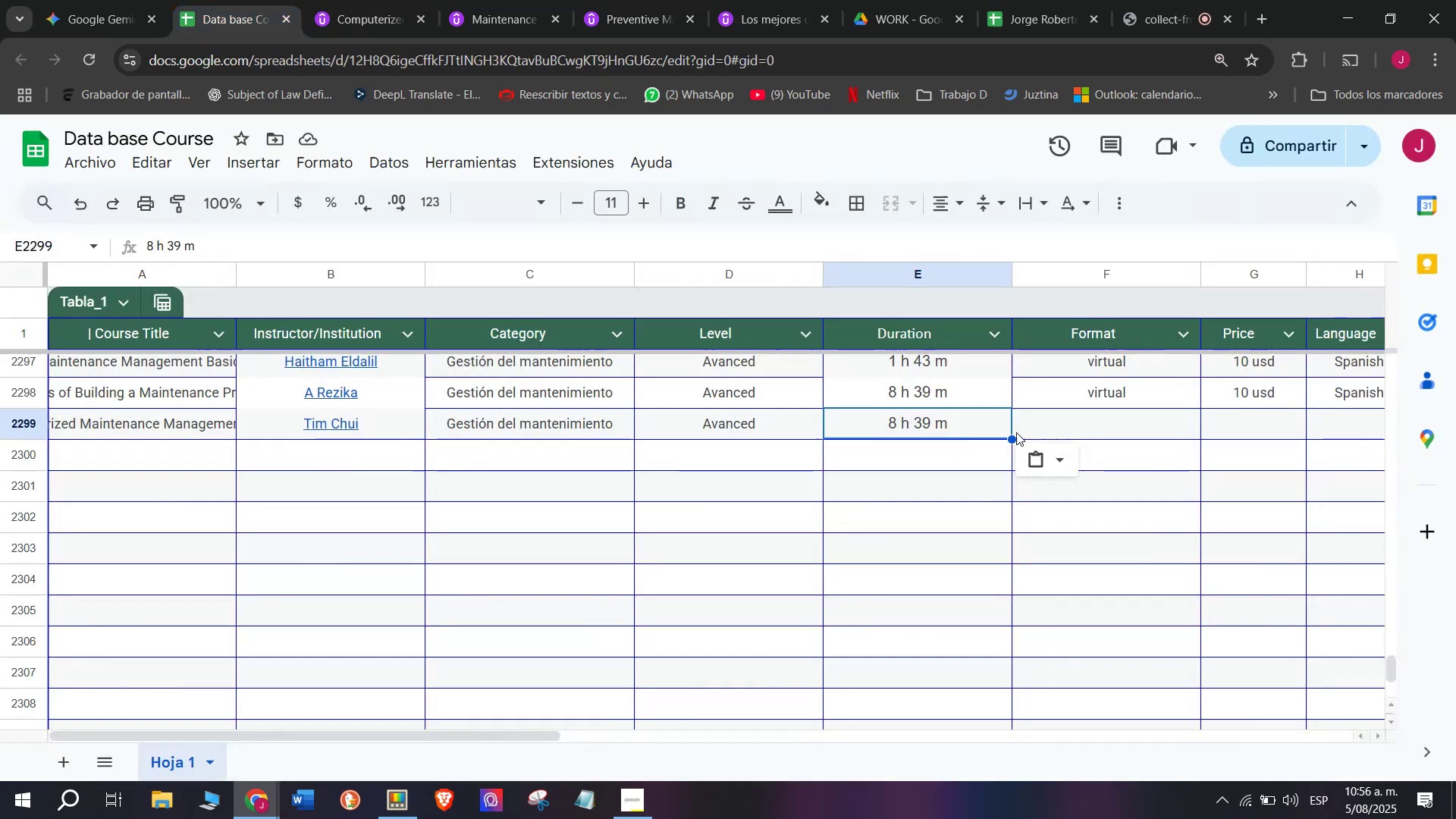 
key(Z)
 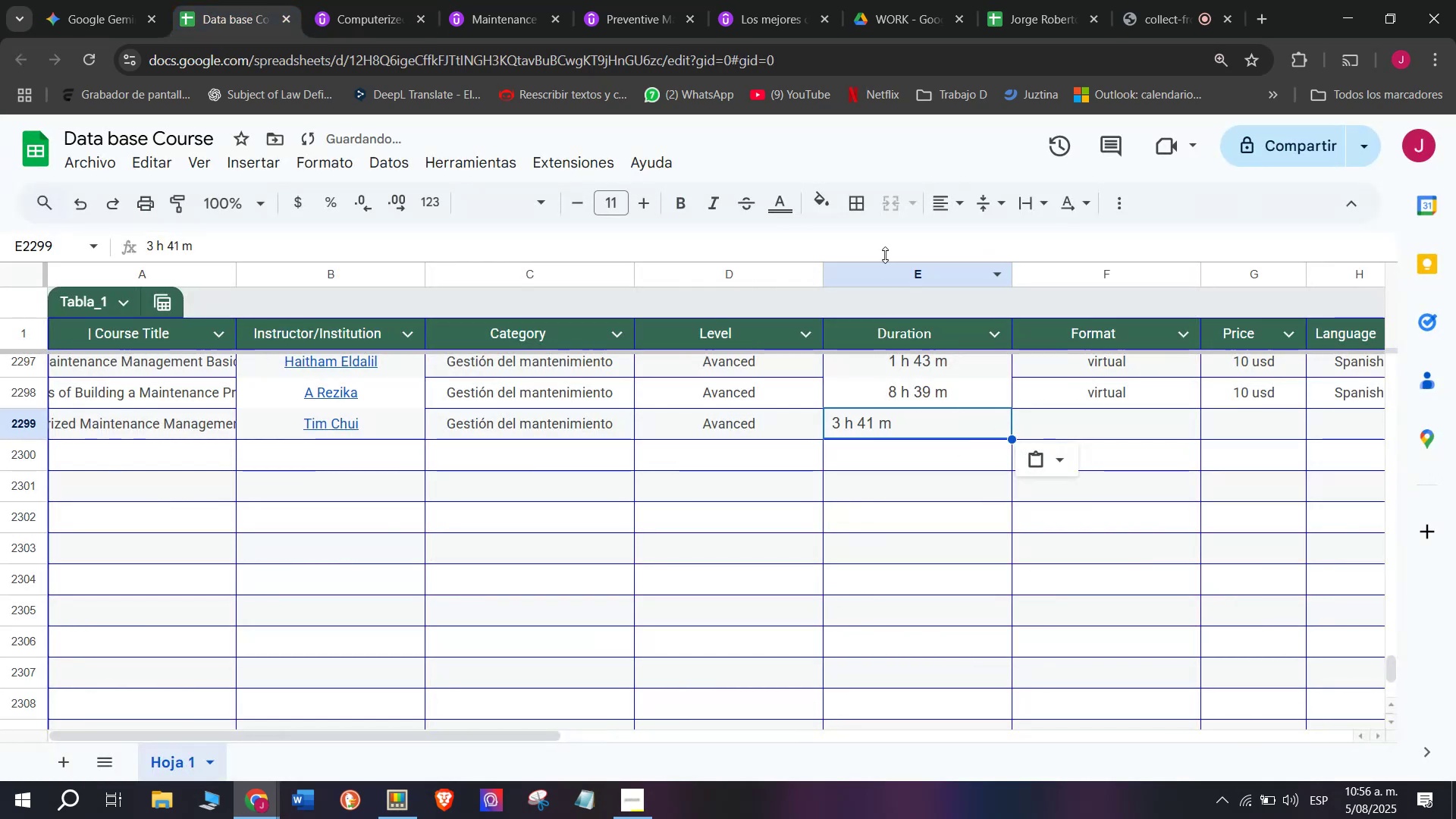 
key(Control+ControlLeft)
 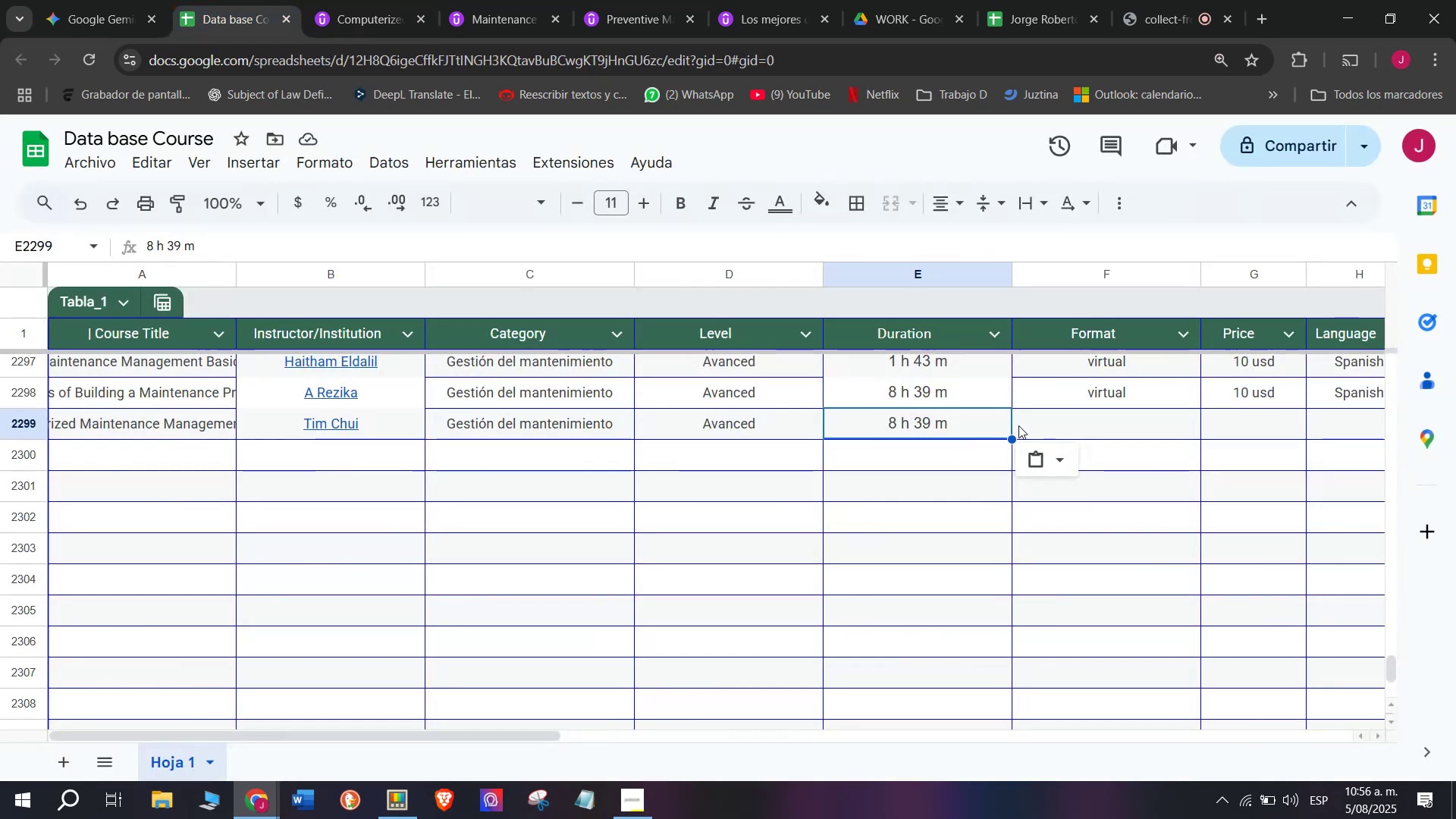 
key(Control+V)
 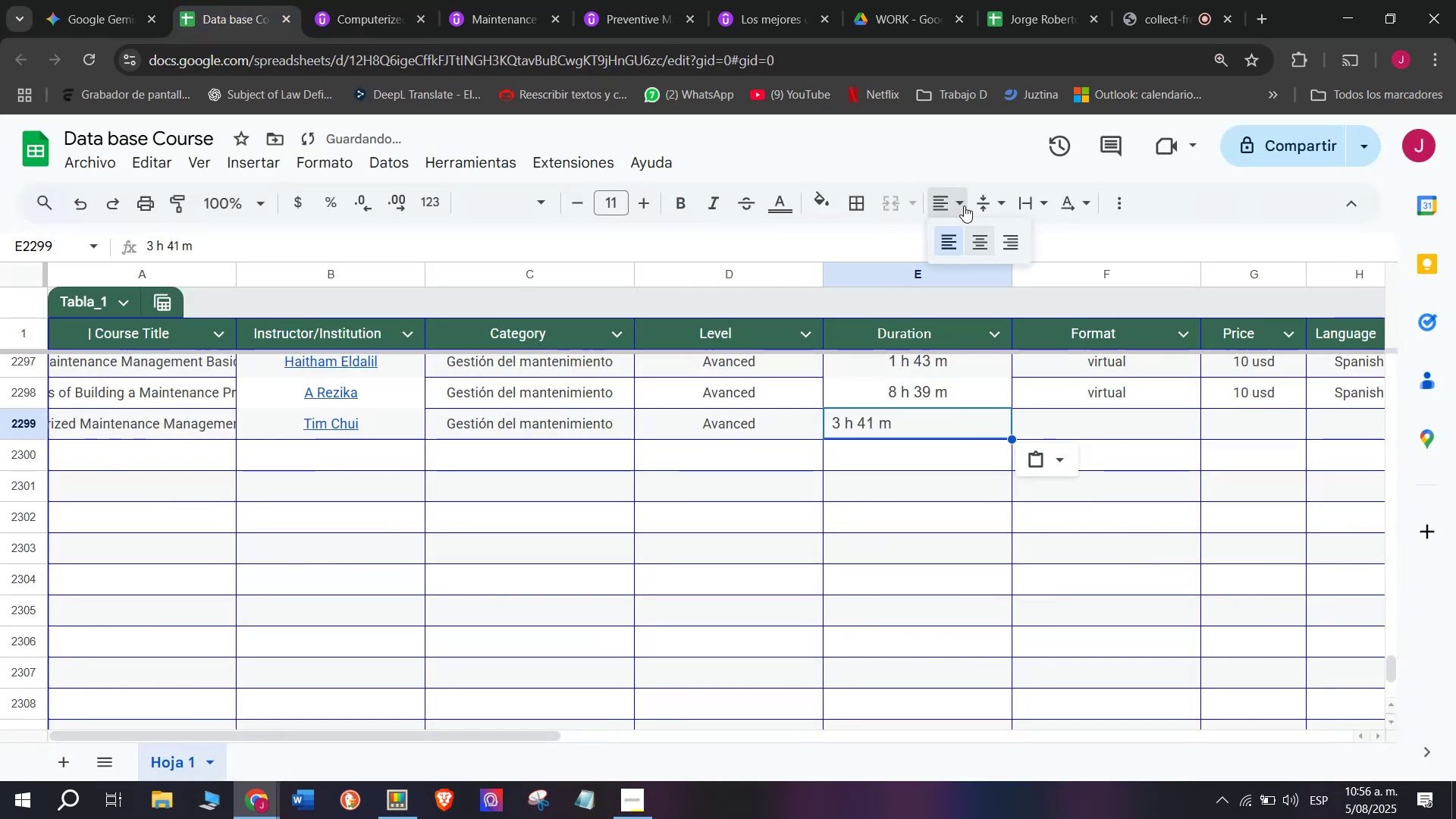 
double_click([987, 240])
 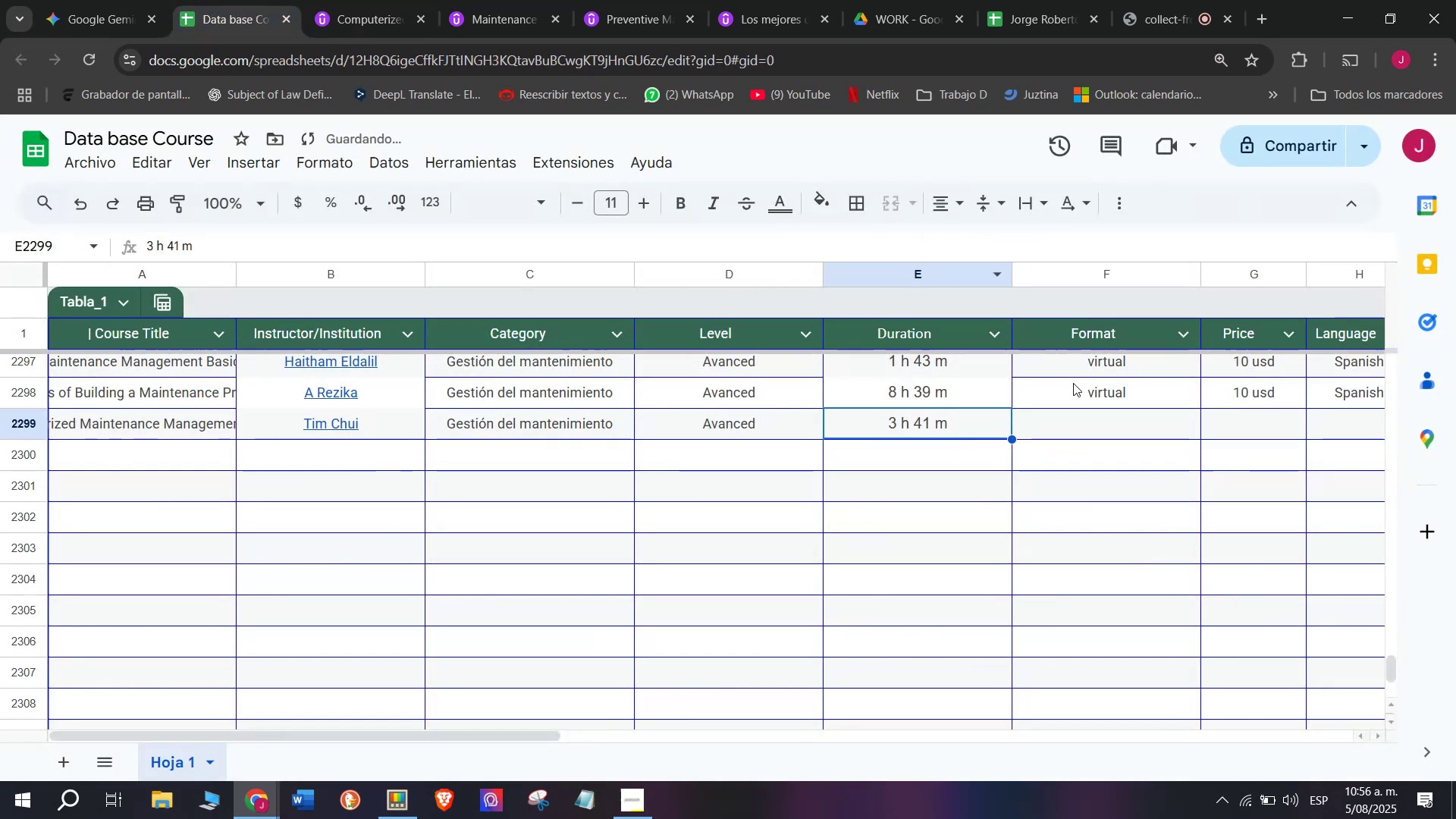 
left_click([1073, 383])
 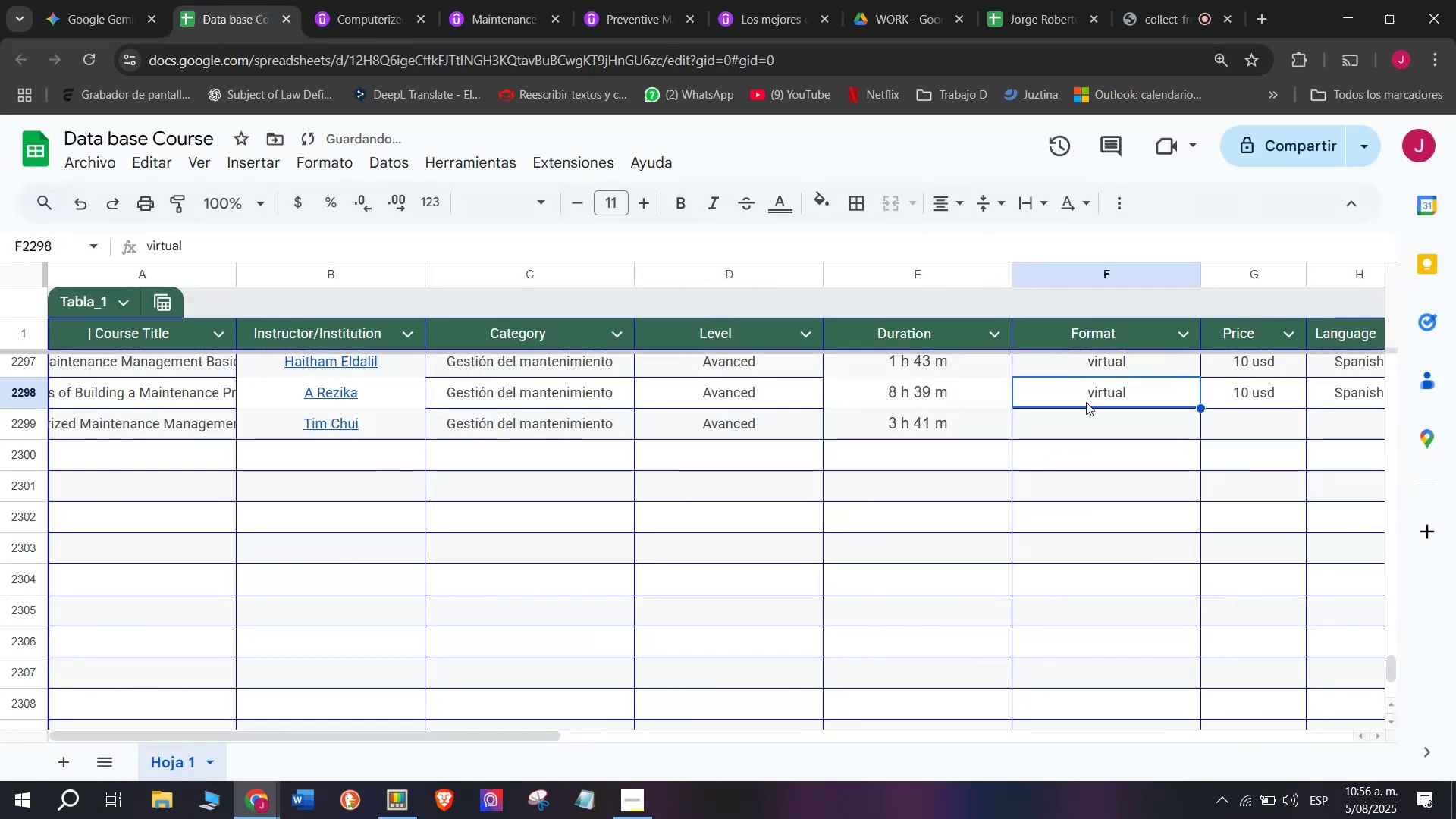 
key(Break)
 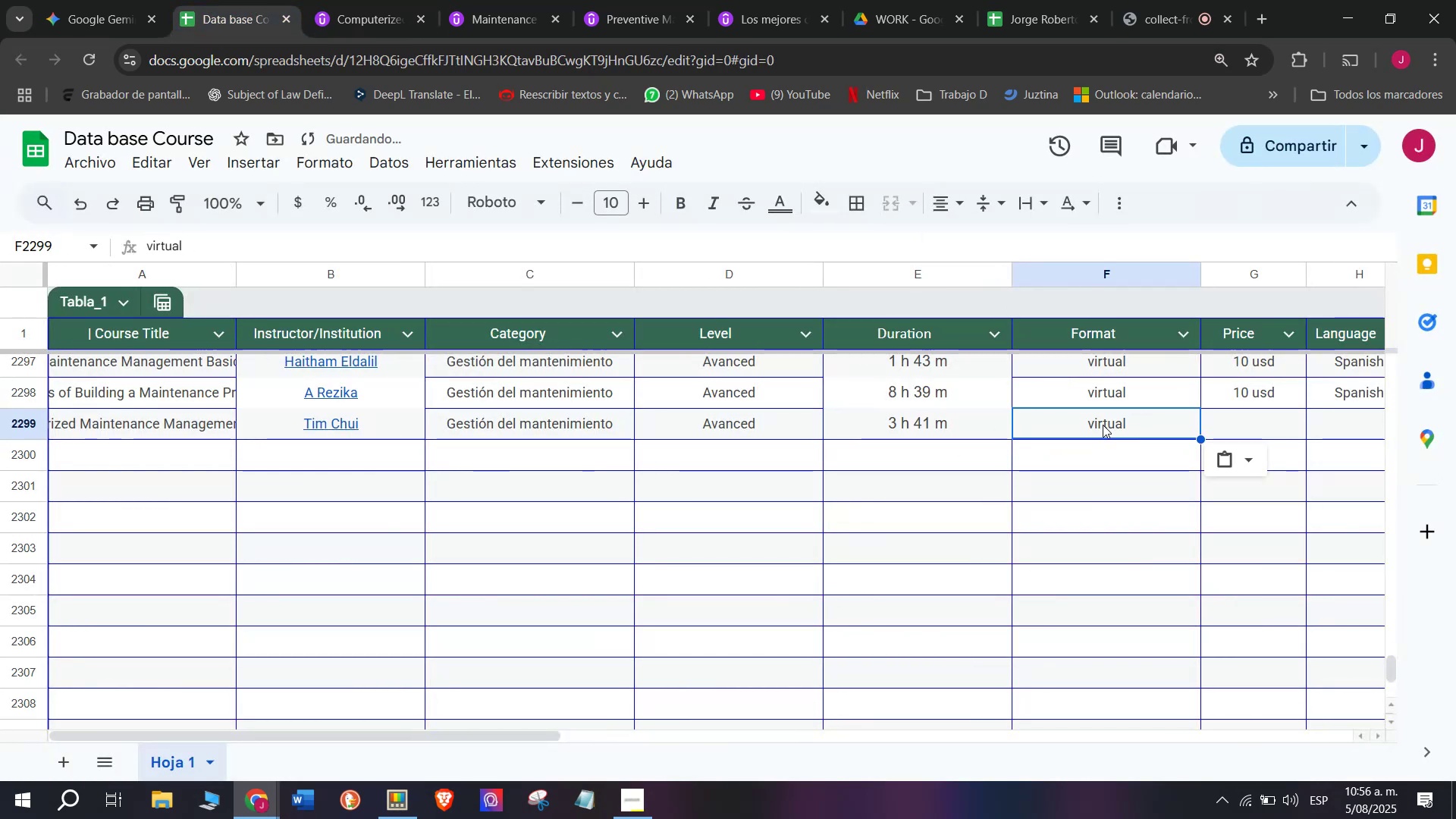 
key(Control+ControlLeft)
 